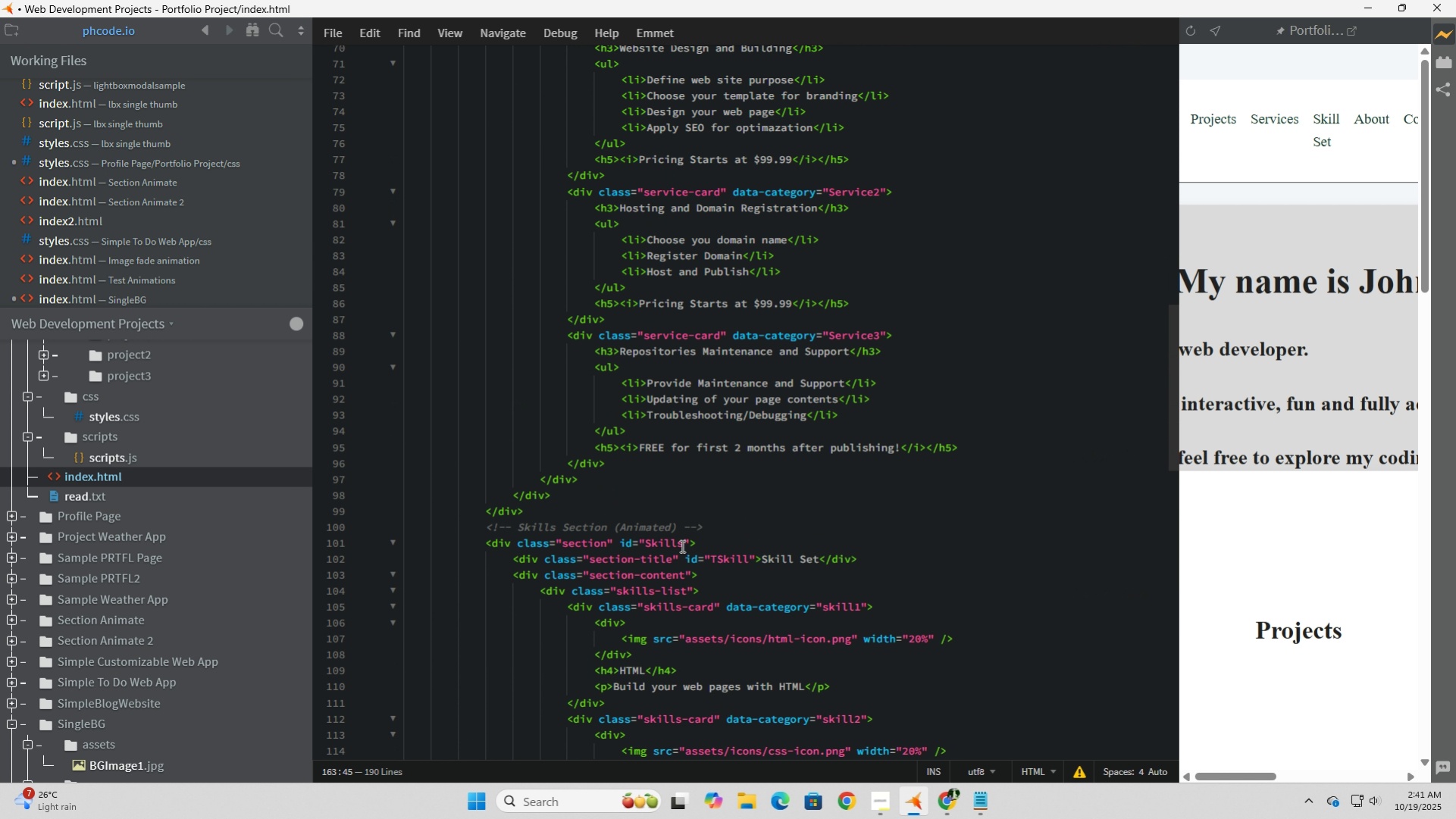 
left_click([681, 543])
 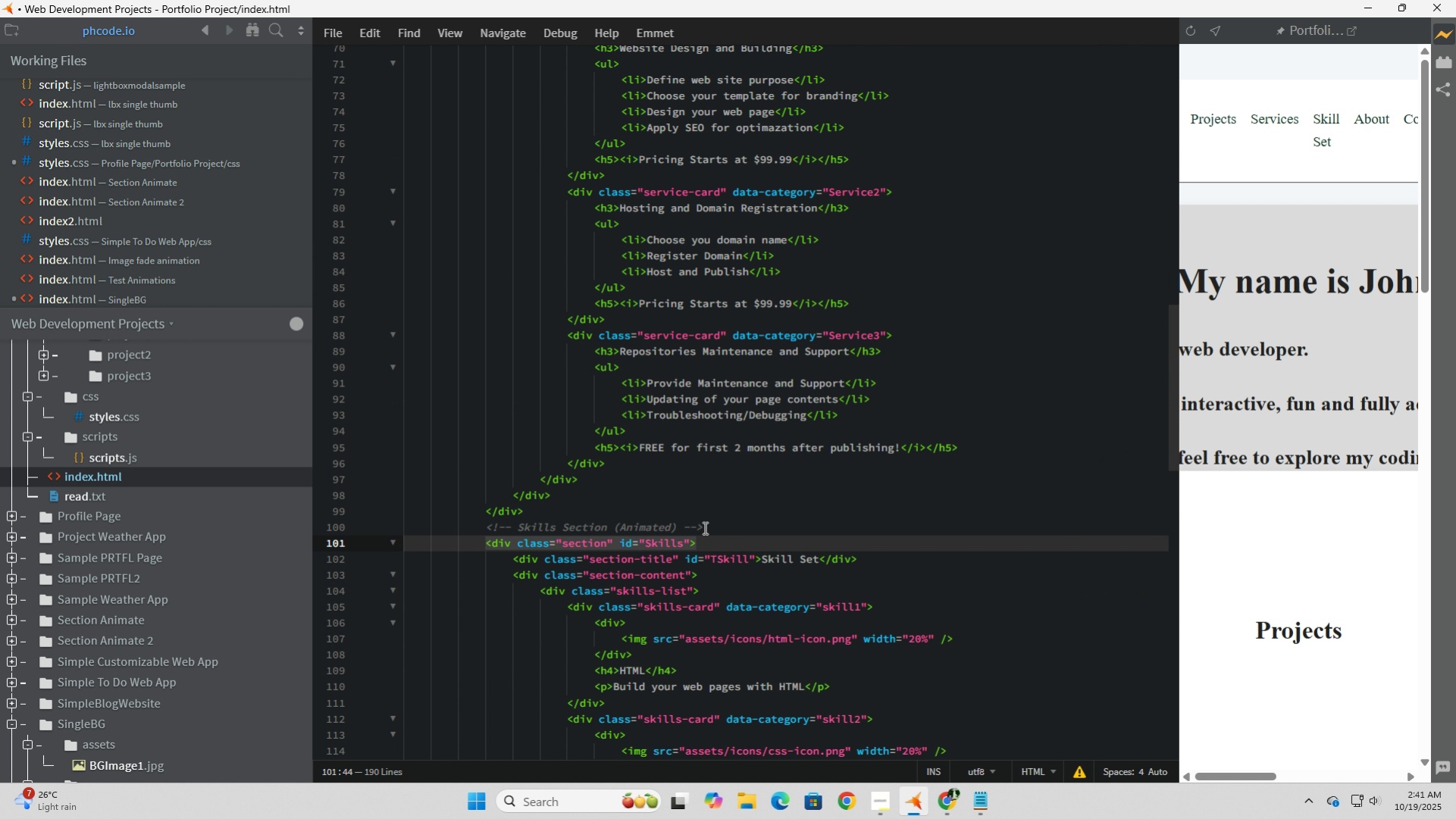 
scroll: coordinate [703, 527], scroll_direction: up, amount: 6.0
 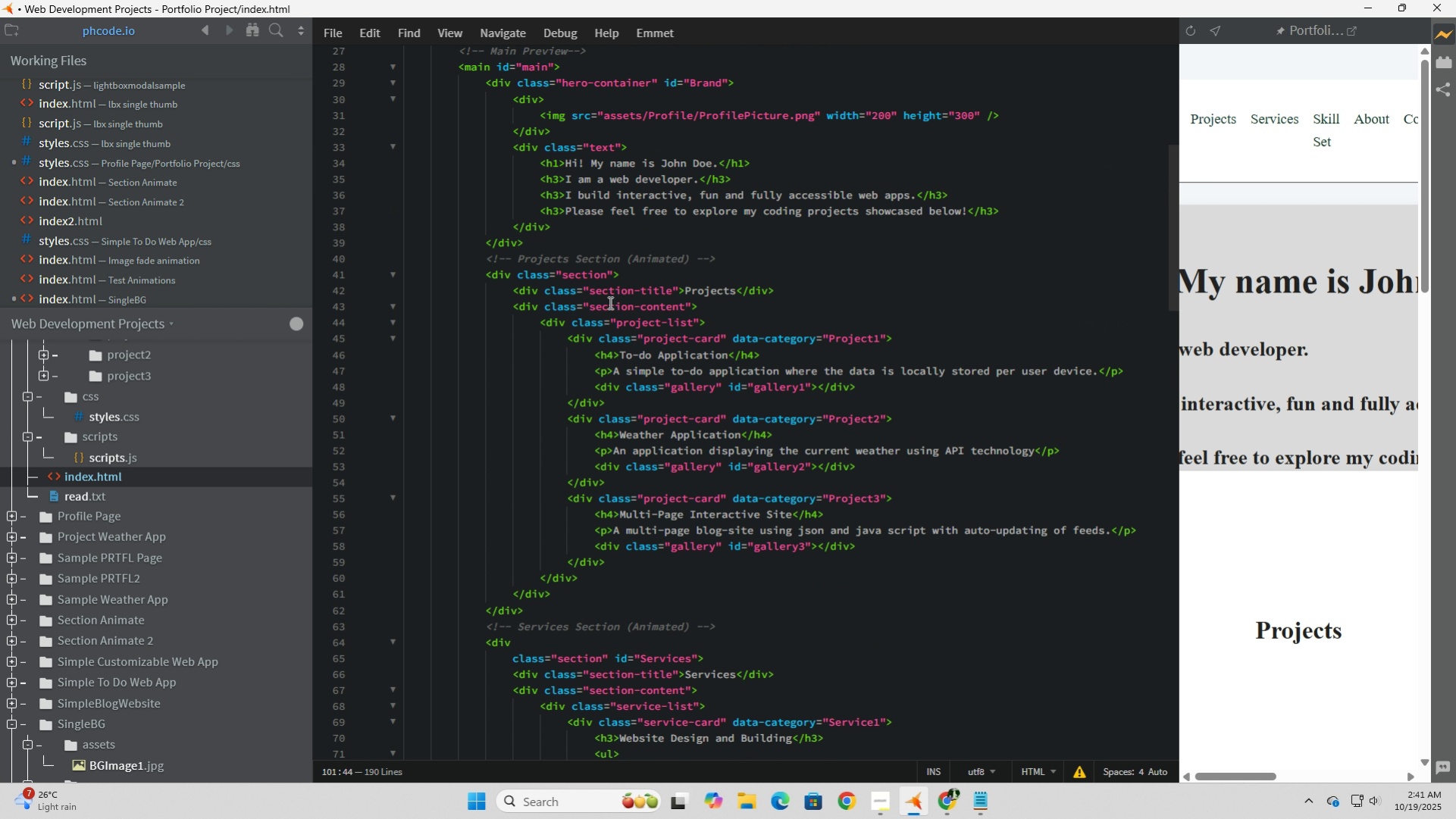 
left_click([615, 275])
 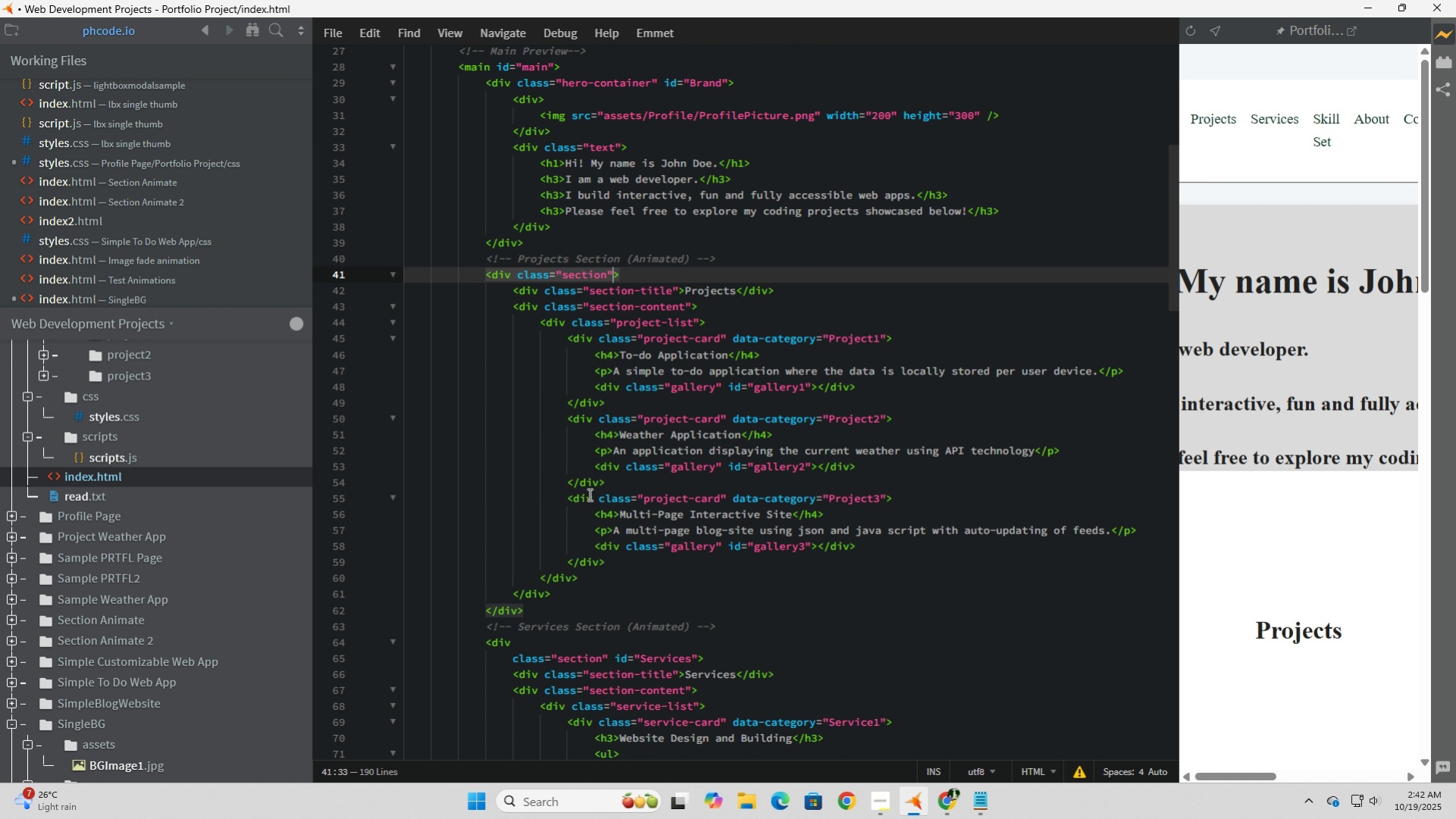 
type( id="project)
 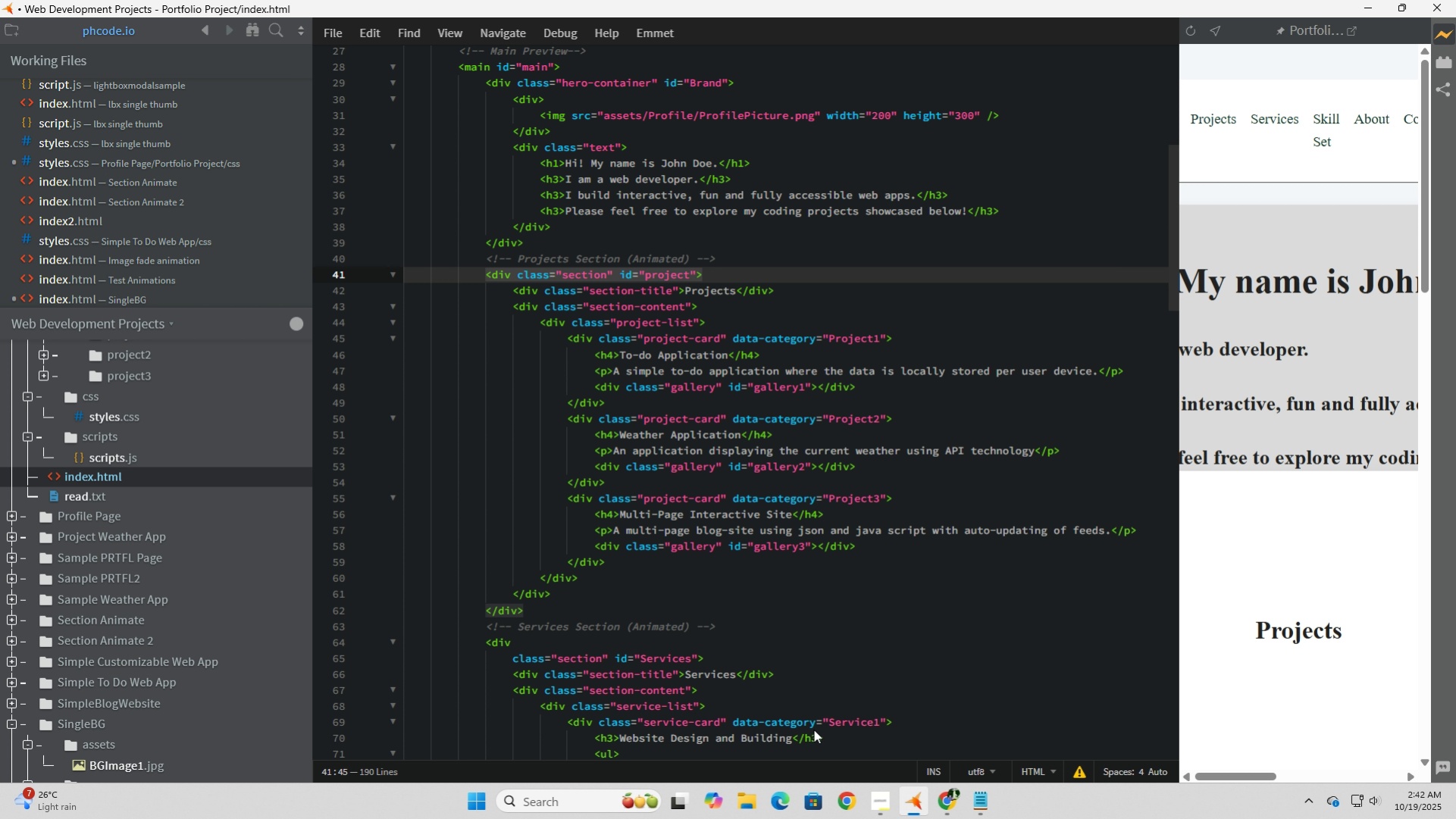 
scroll: coordinate [841, 611], scroll_direction: up, amount: 3.0
 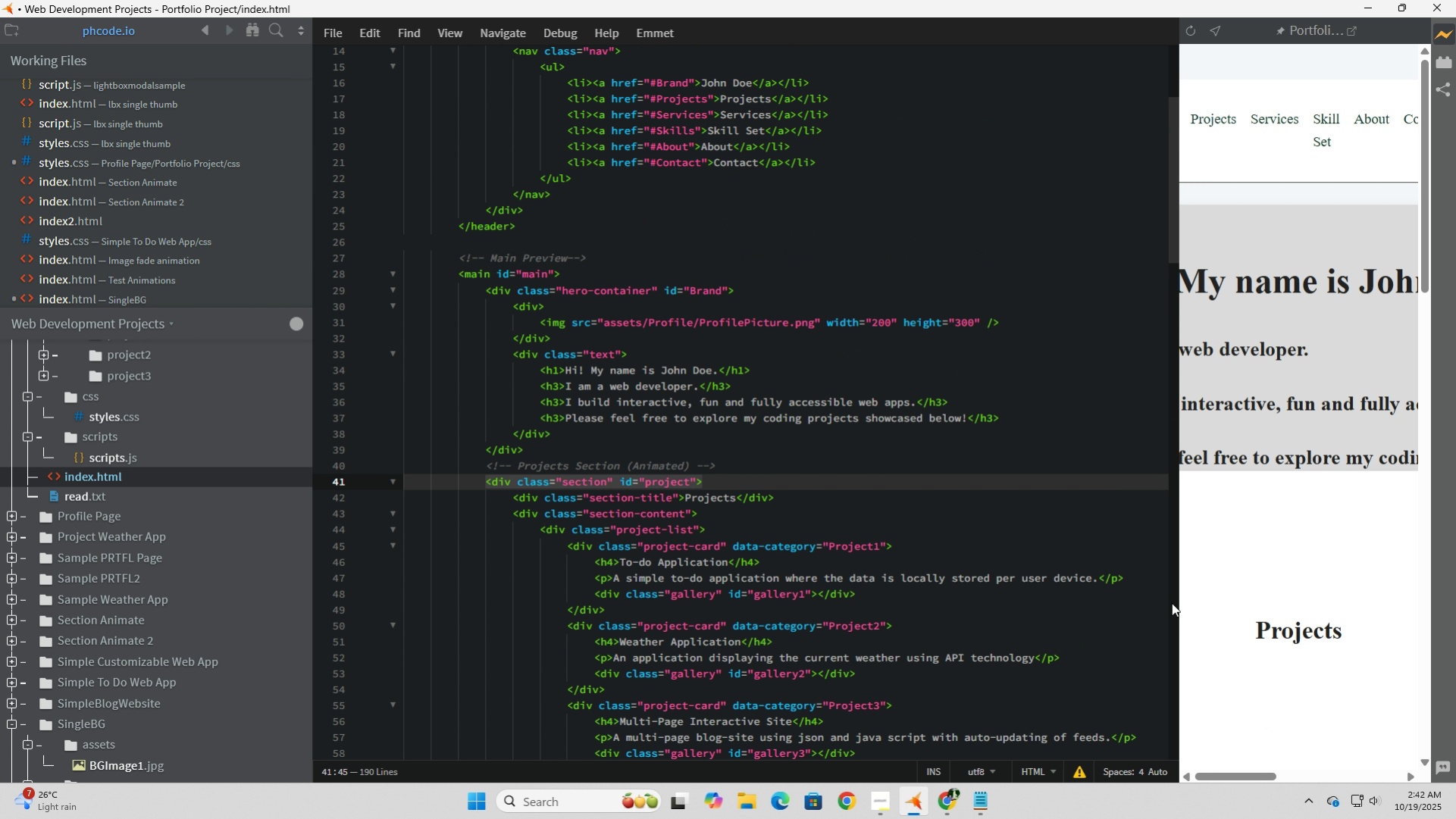 
left_click_drag(start_coordinate=[1179, 595], to_coordinate=[1000, 549])
 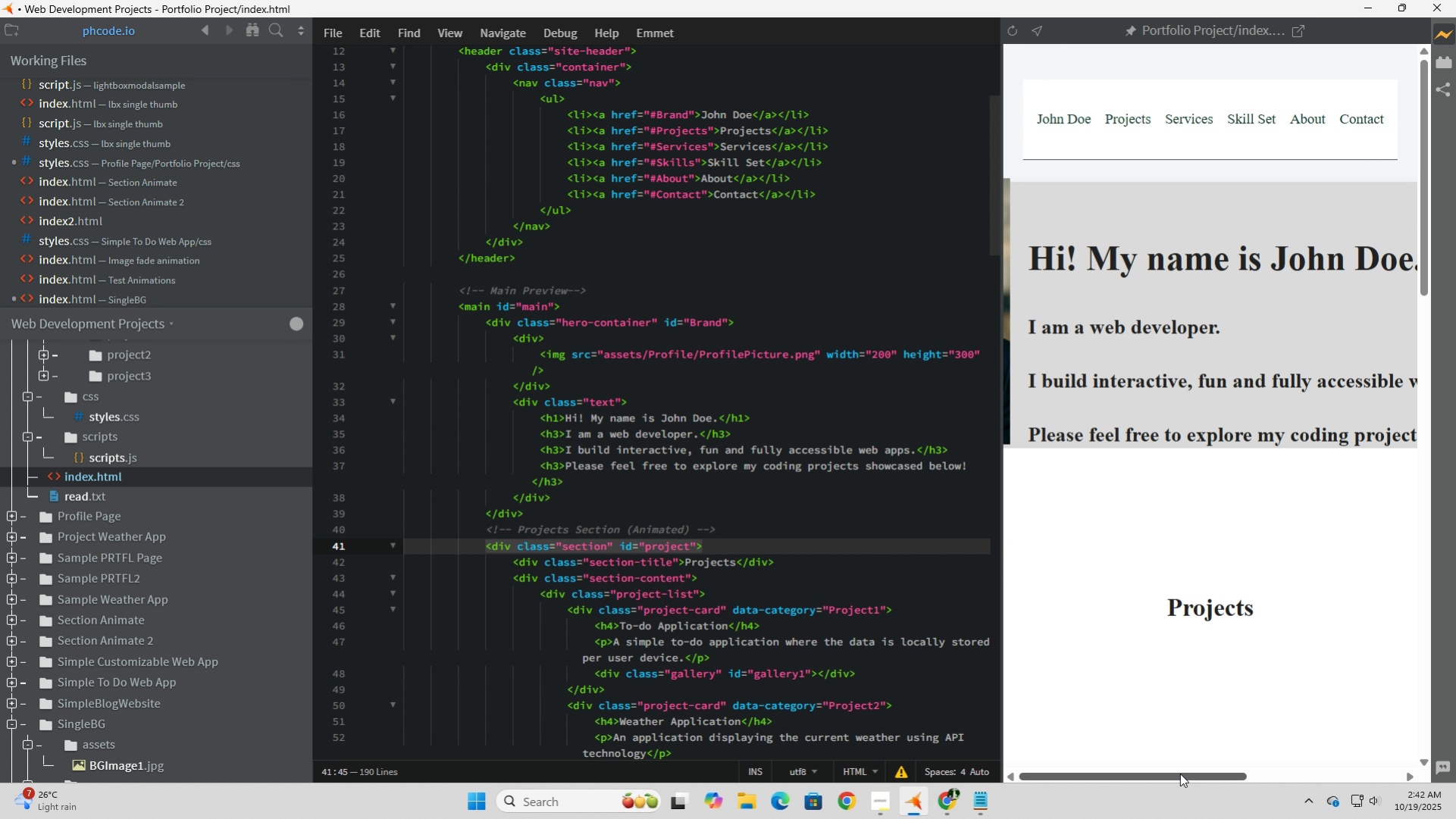 
left_click_drag(start_coordinate=[1182, 773], to_coordinate=[1082, 748])
 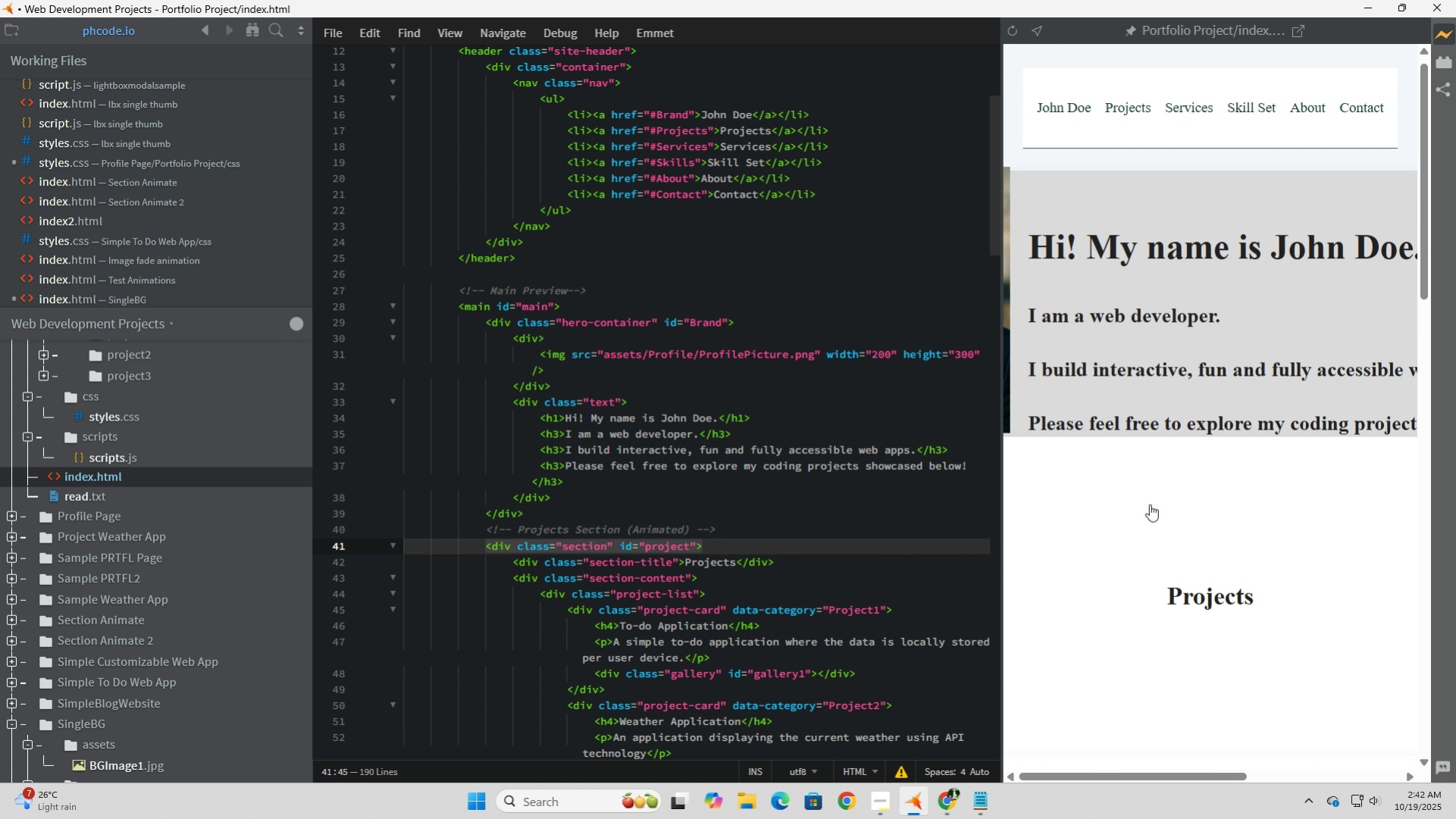 
scroll: coordinate [1200, 573], scroll_direction: up, amount: 5.0
 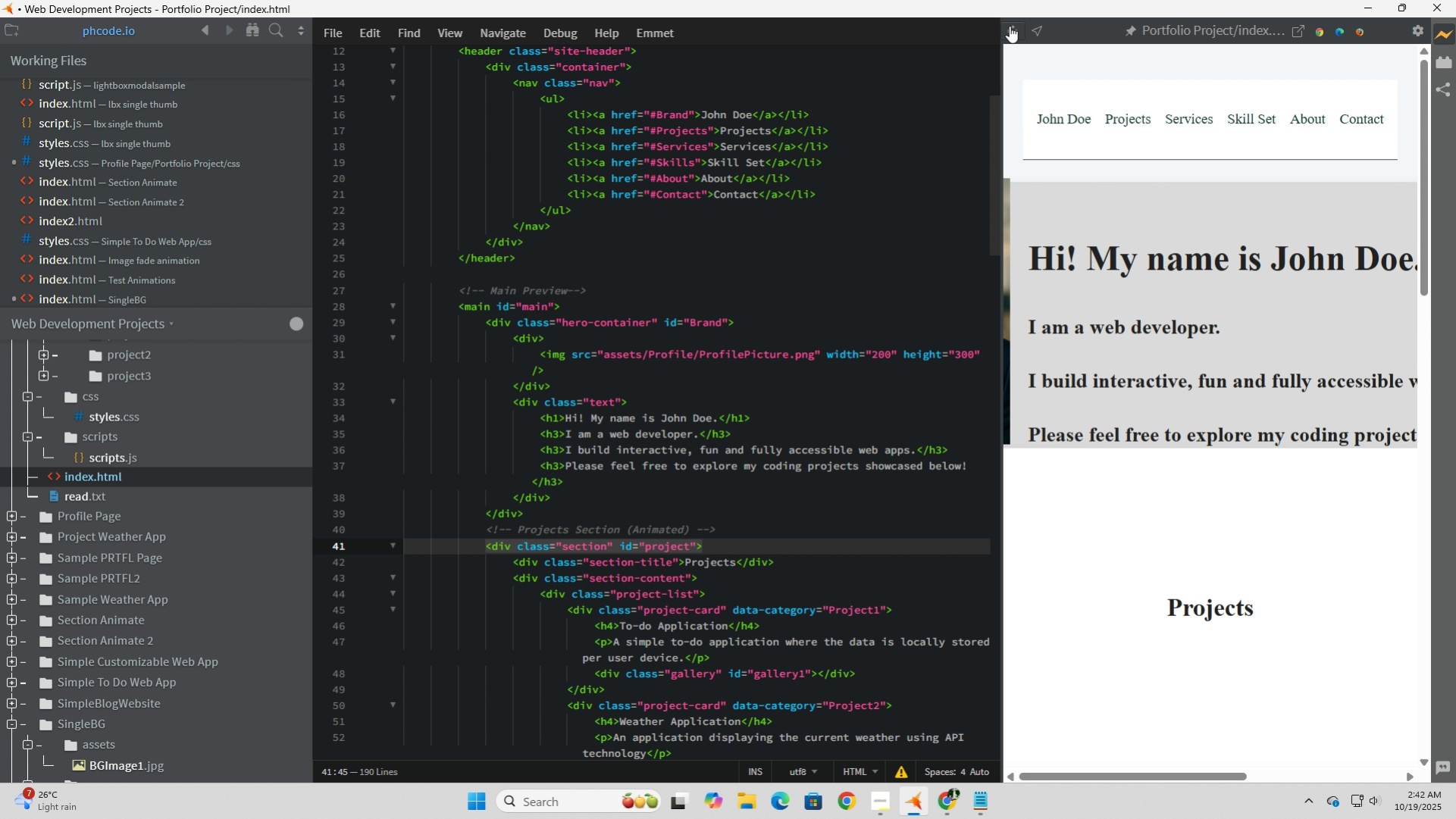 
left_click([1009, 26])
 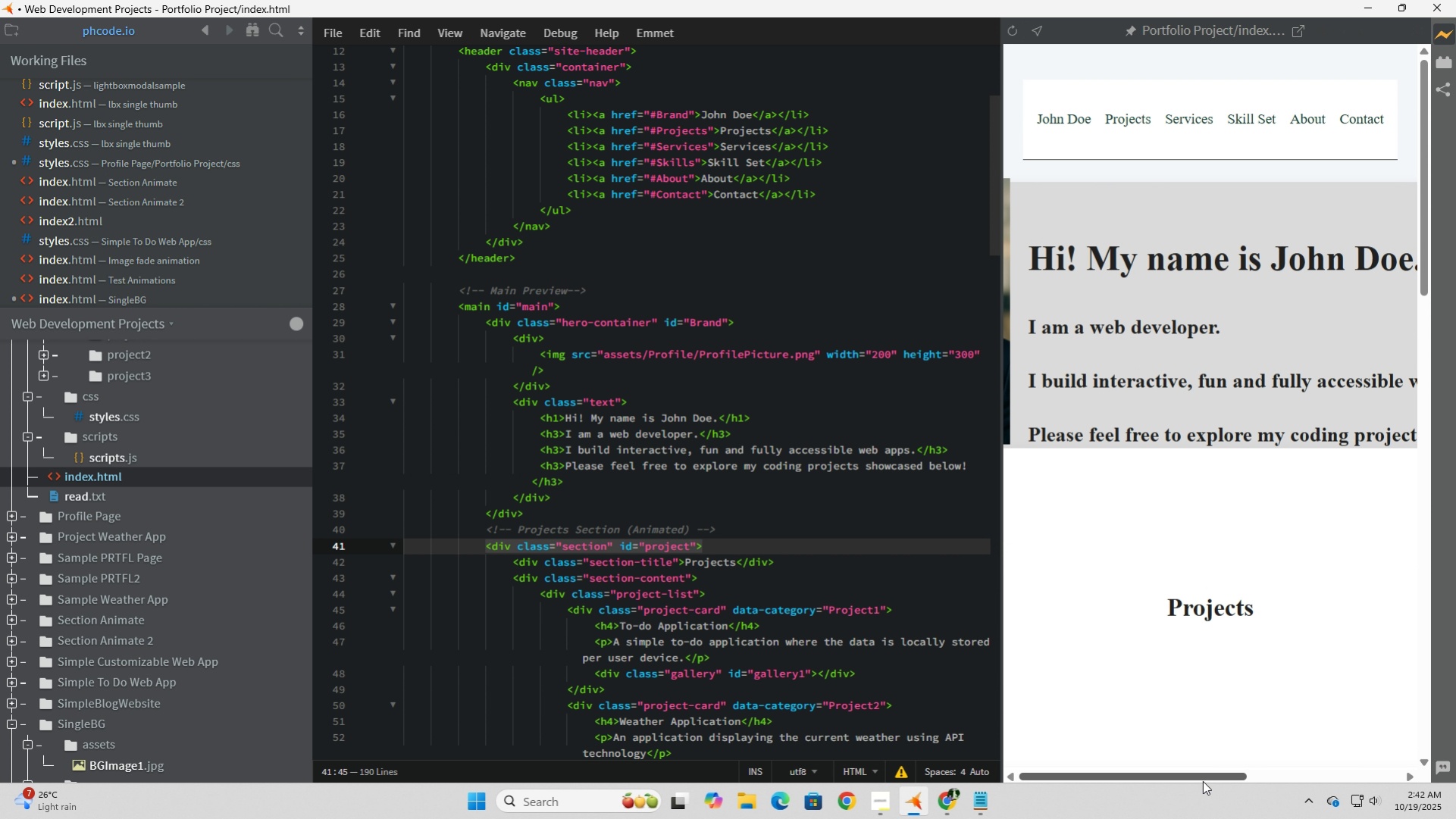 
left_click_drag(start_coordinate=[1199, 774], to_coordinate=[1164, 774])
 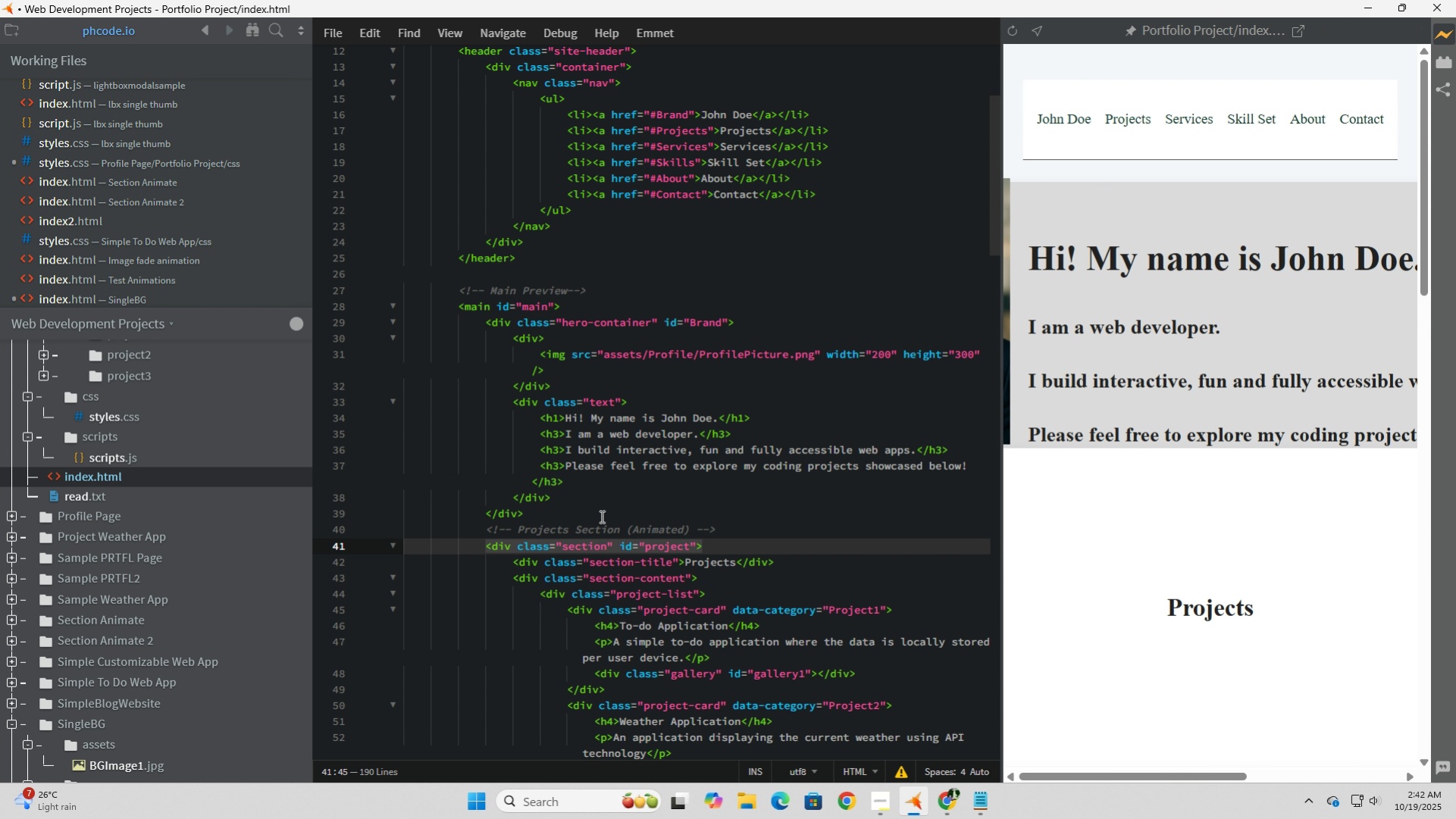 
scroll: coordinate [602, 505], scroll_direction: up, amount: 3.0
 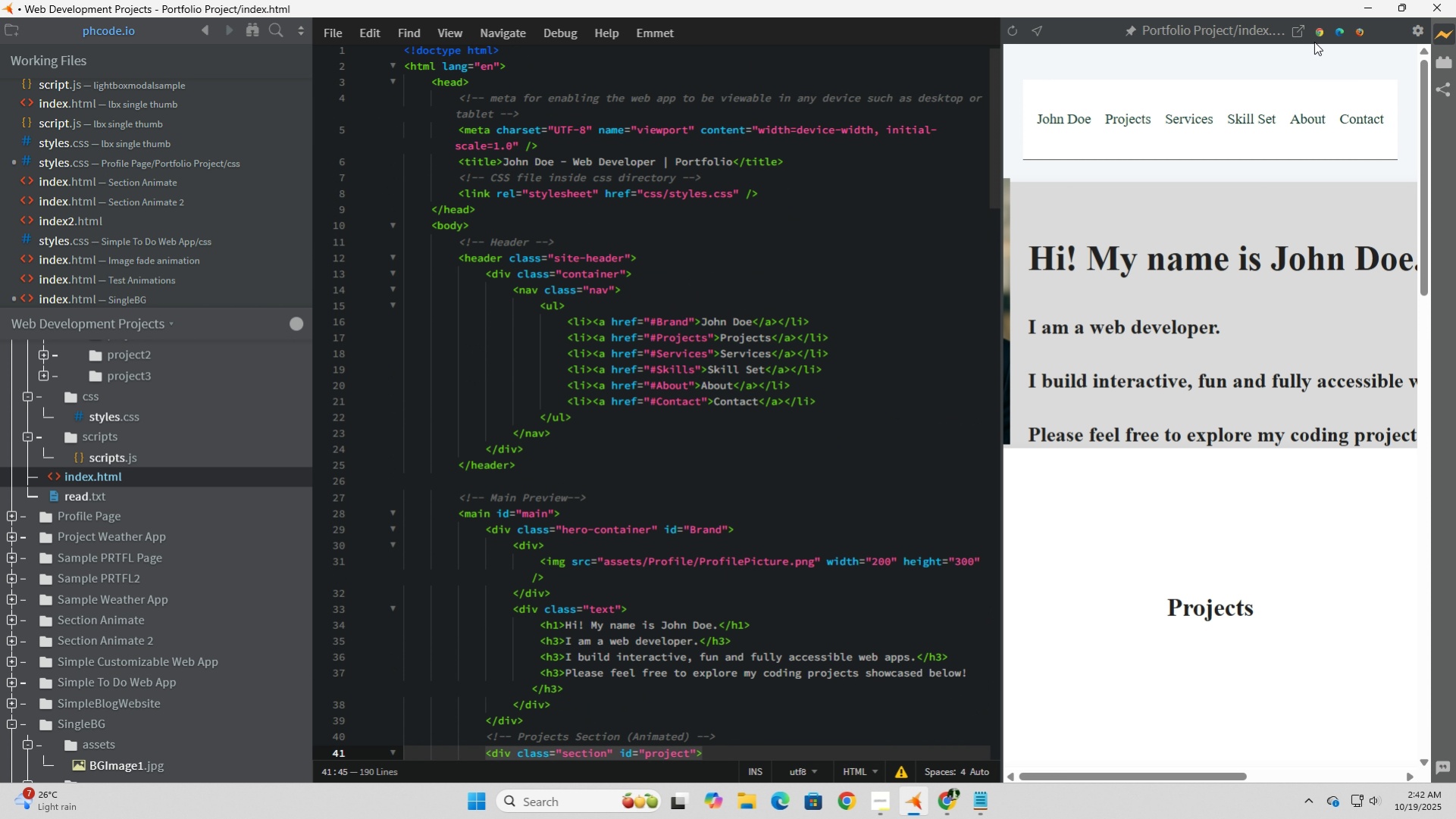 
left_click([1320, 35])
 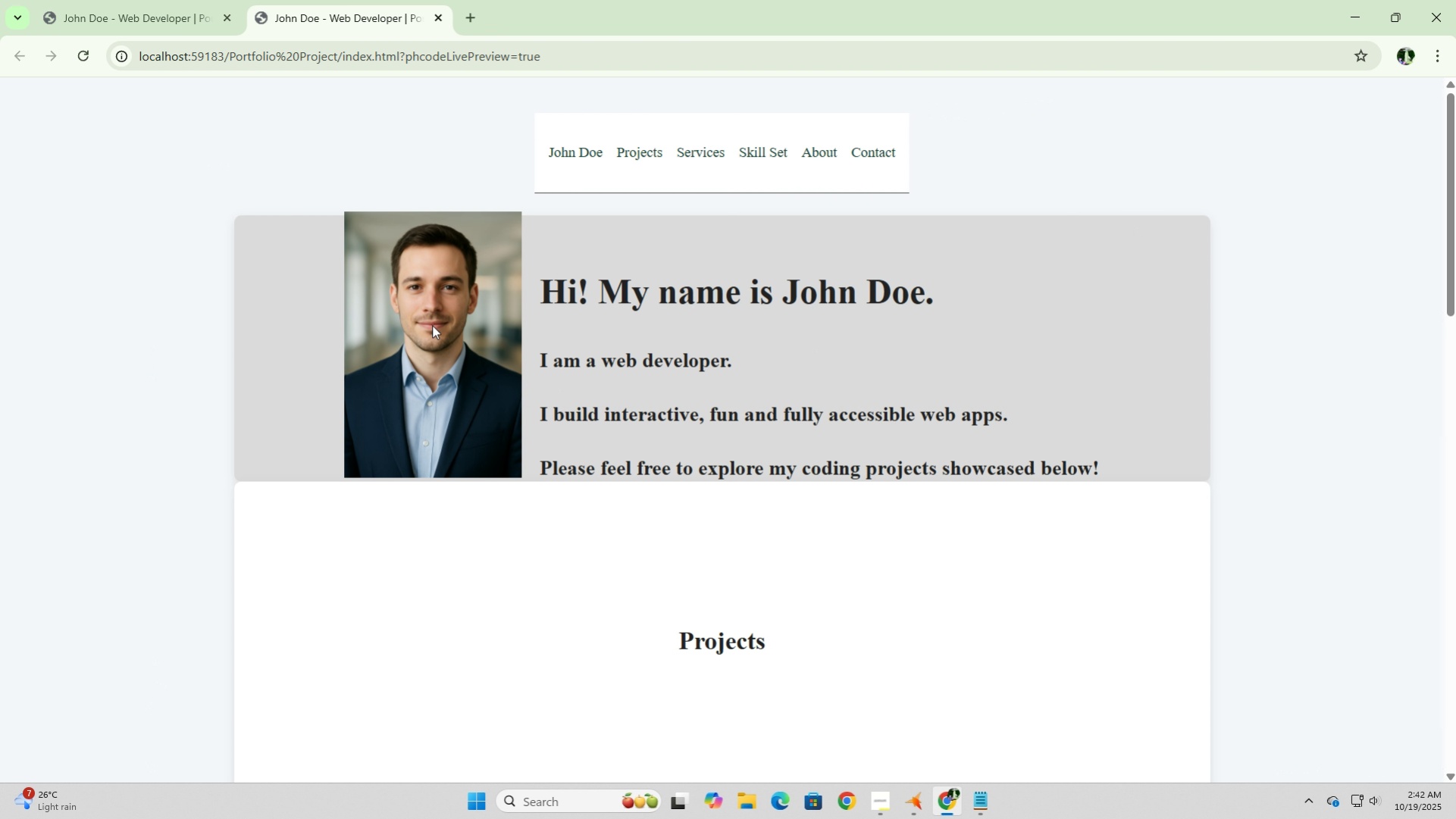 
left_click([404, 318])
 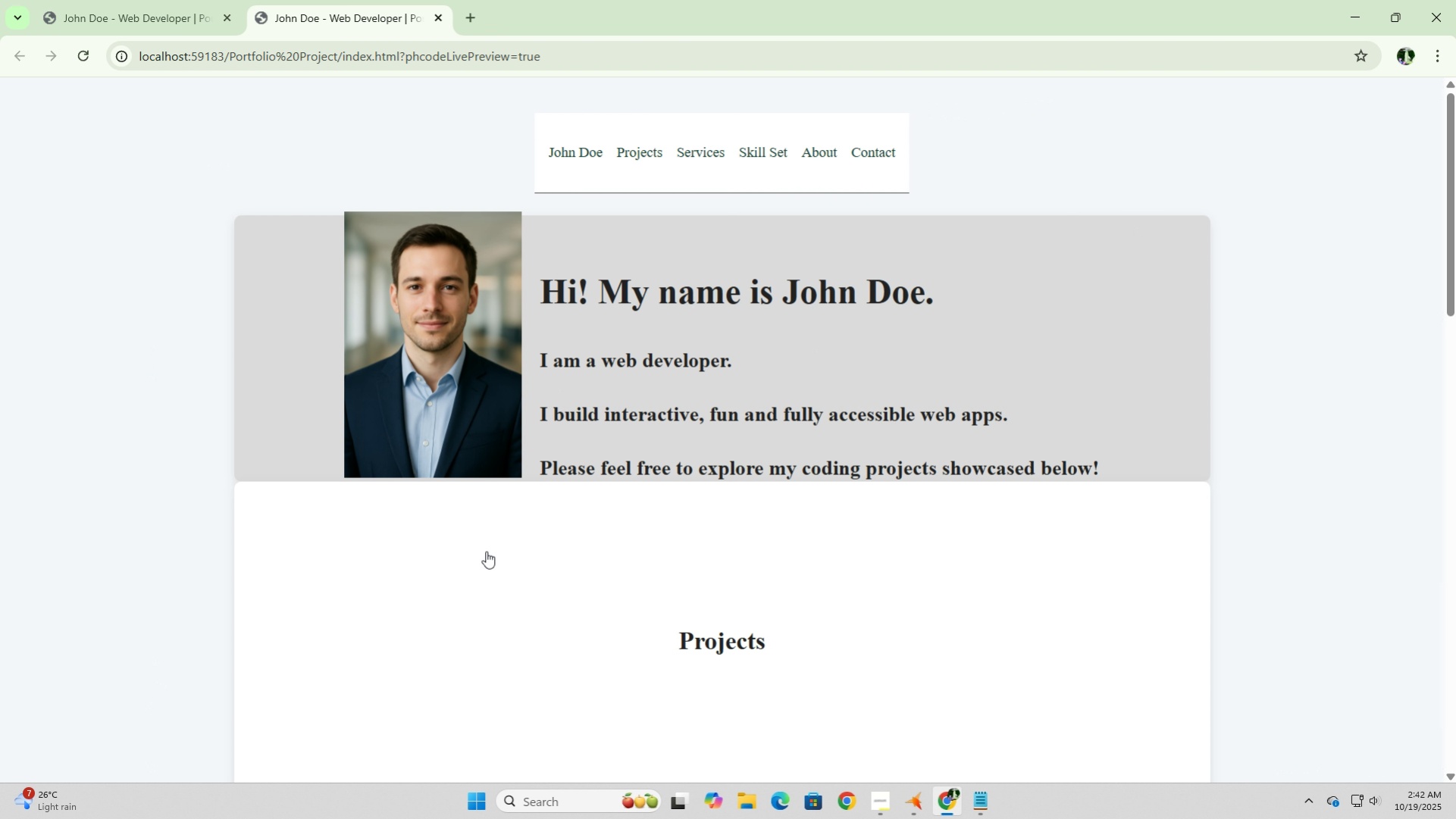 
left_click_drag(start_coordinate=[486, 551], to_coordinate=[517, 561])
 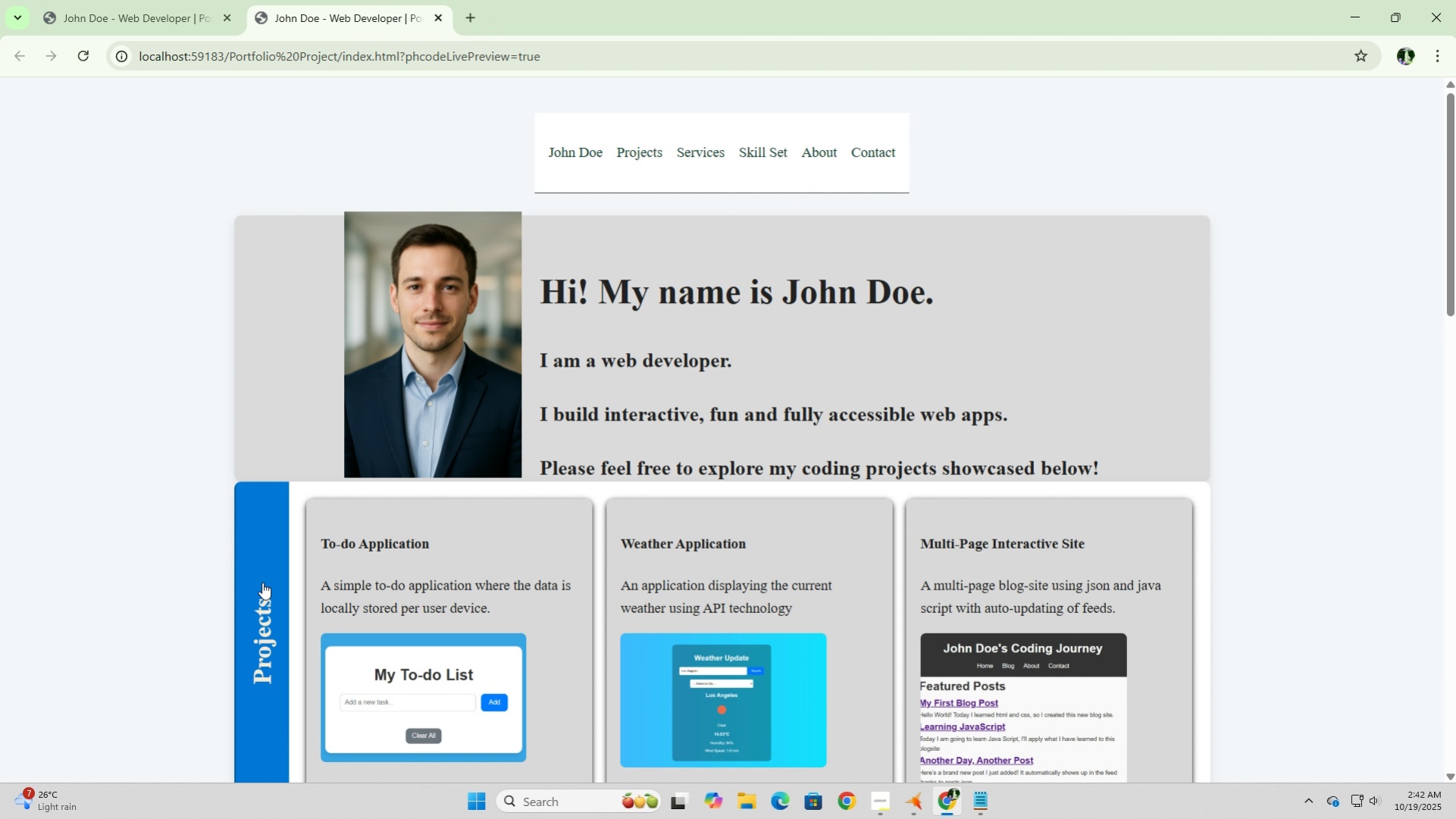 
left_click([268, 577])
 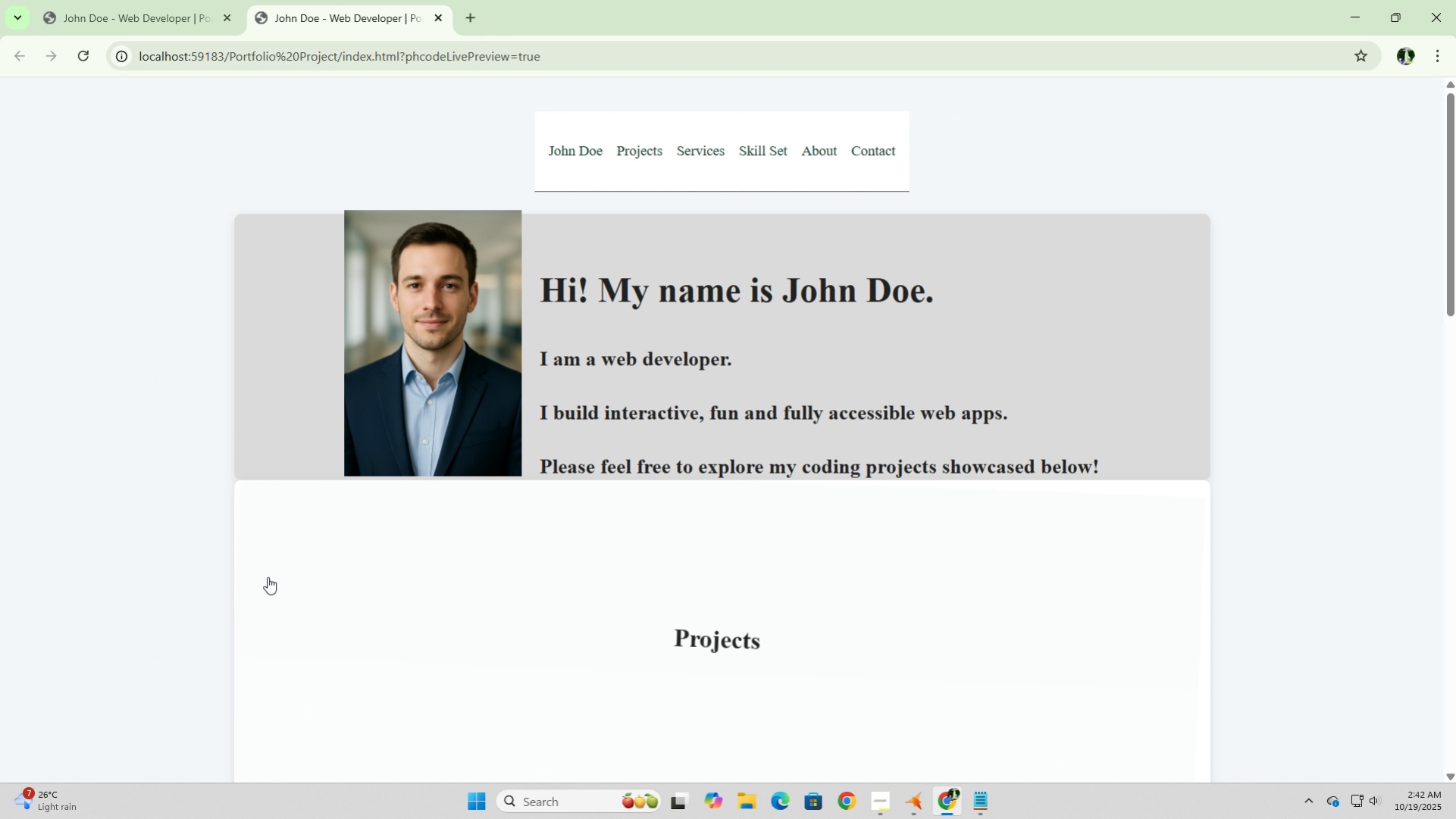 
scroll: coordinate [268, 577], scroll_direction: down, amount: 3.0
 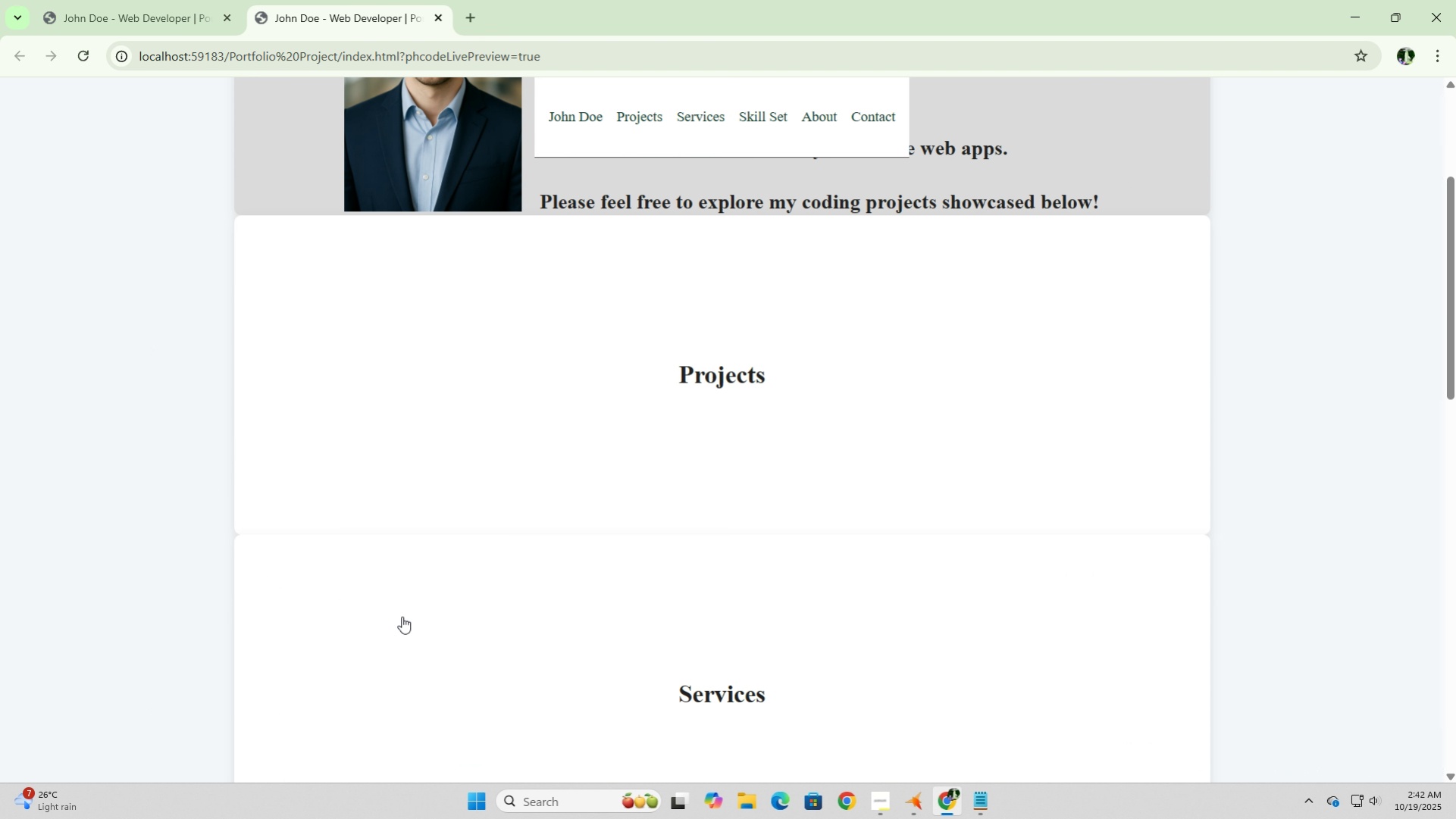 
scroll: coordinate [407, 612], scroll_direction: up, amount: 8.0
 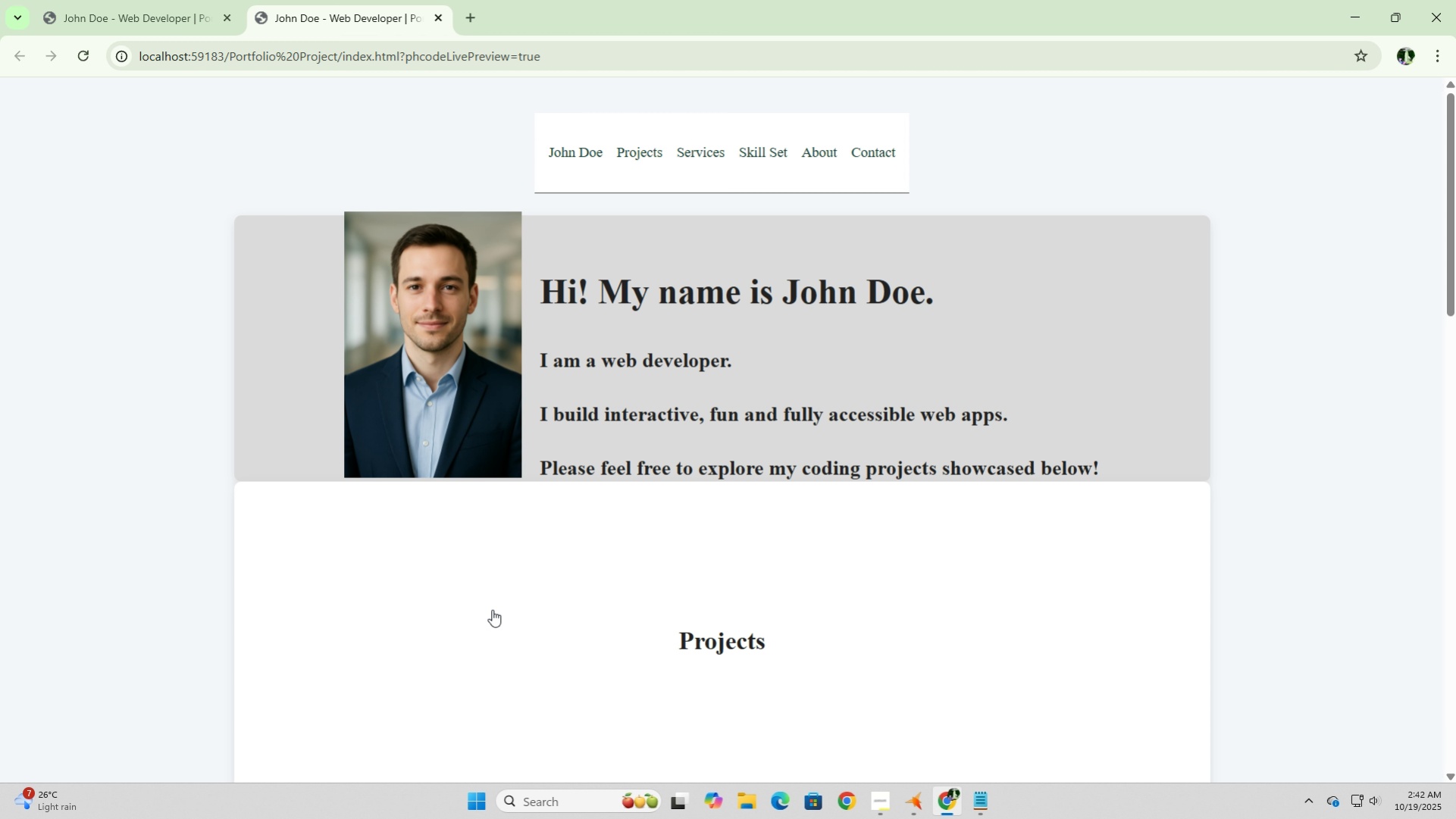 
scroll: coordinate [498, 621], scroll_direction: down, amount: 2.0
 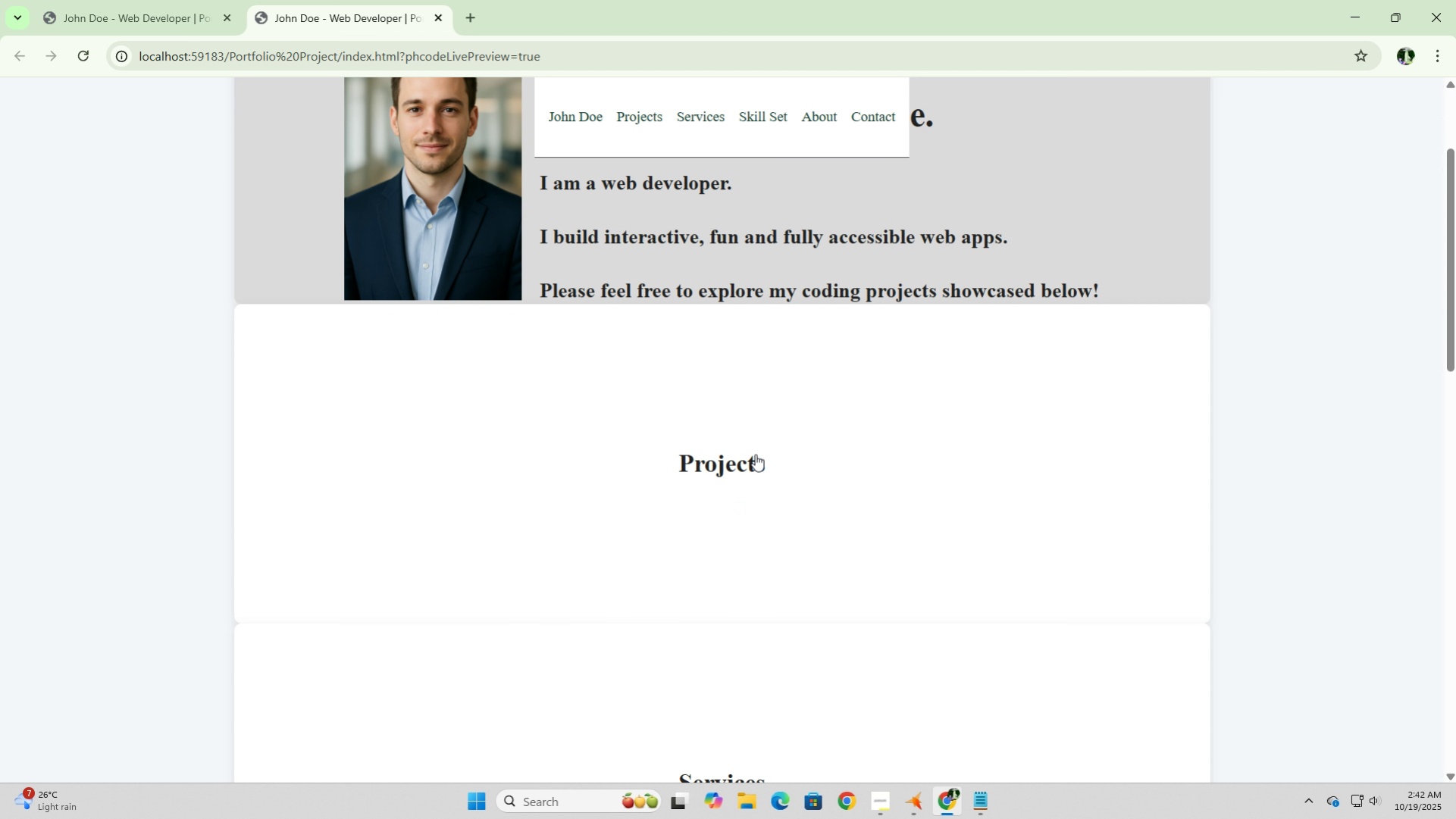 
left_click([755, 454])
 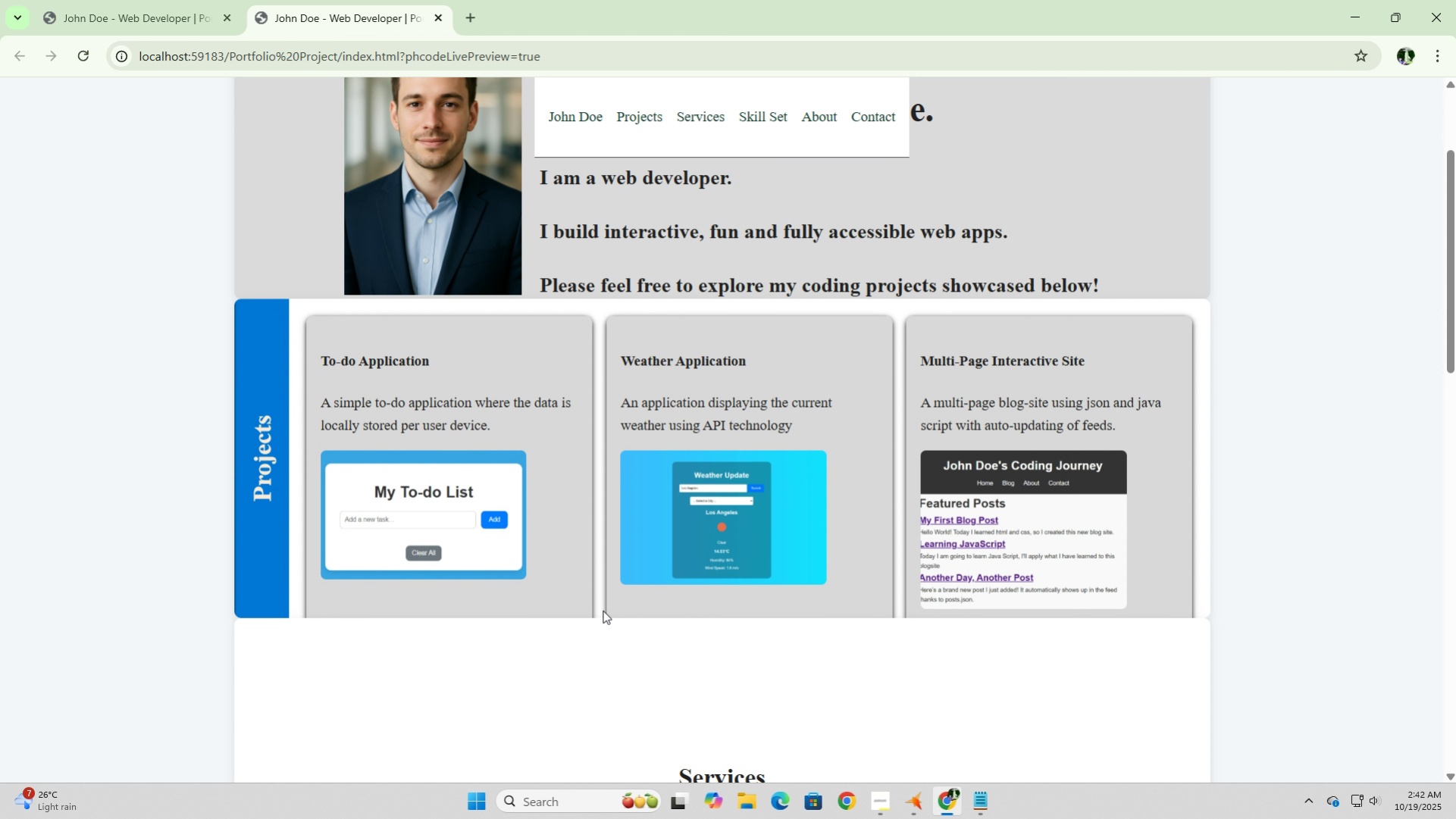 
scroll: coordinate [603, 610], scroll_direction: down, amount: 4.0
 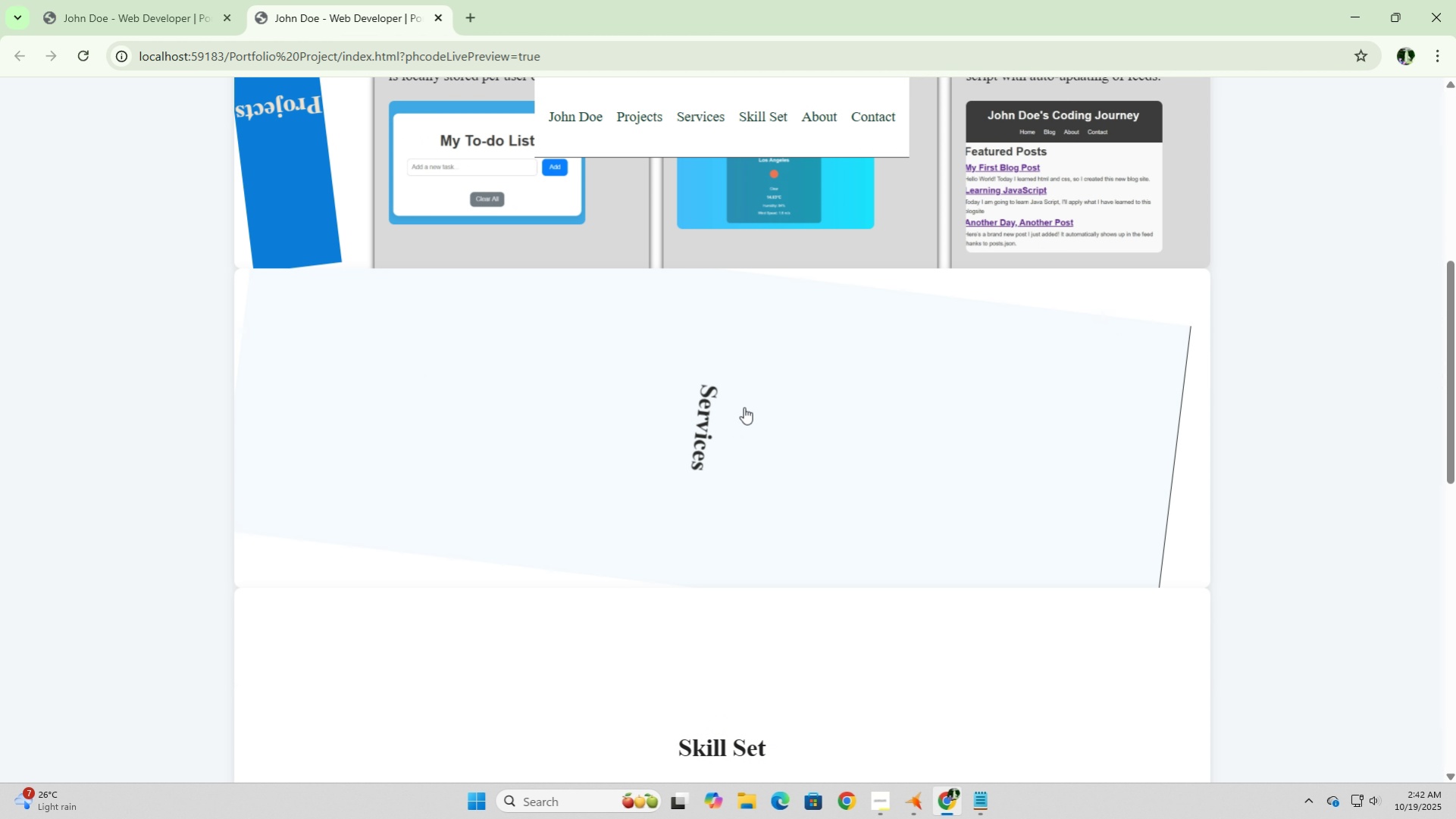 
left_click([744, 407])
 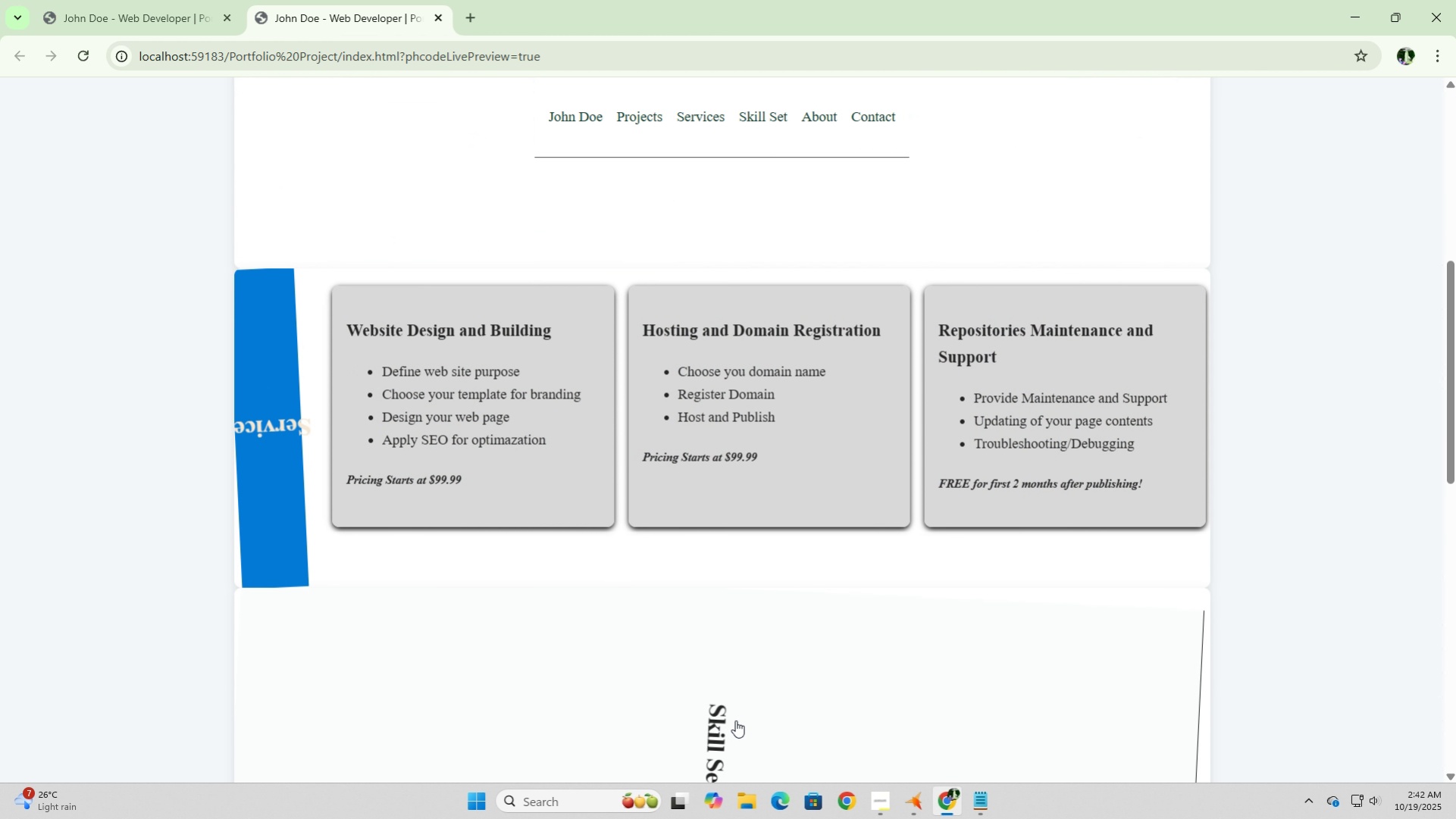 
left_click([735, 720])
 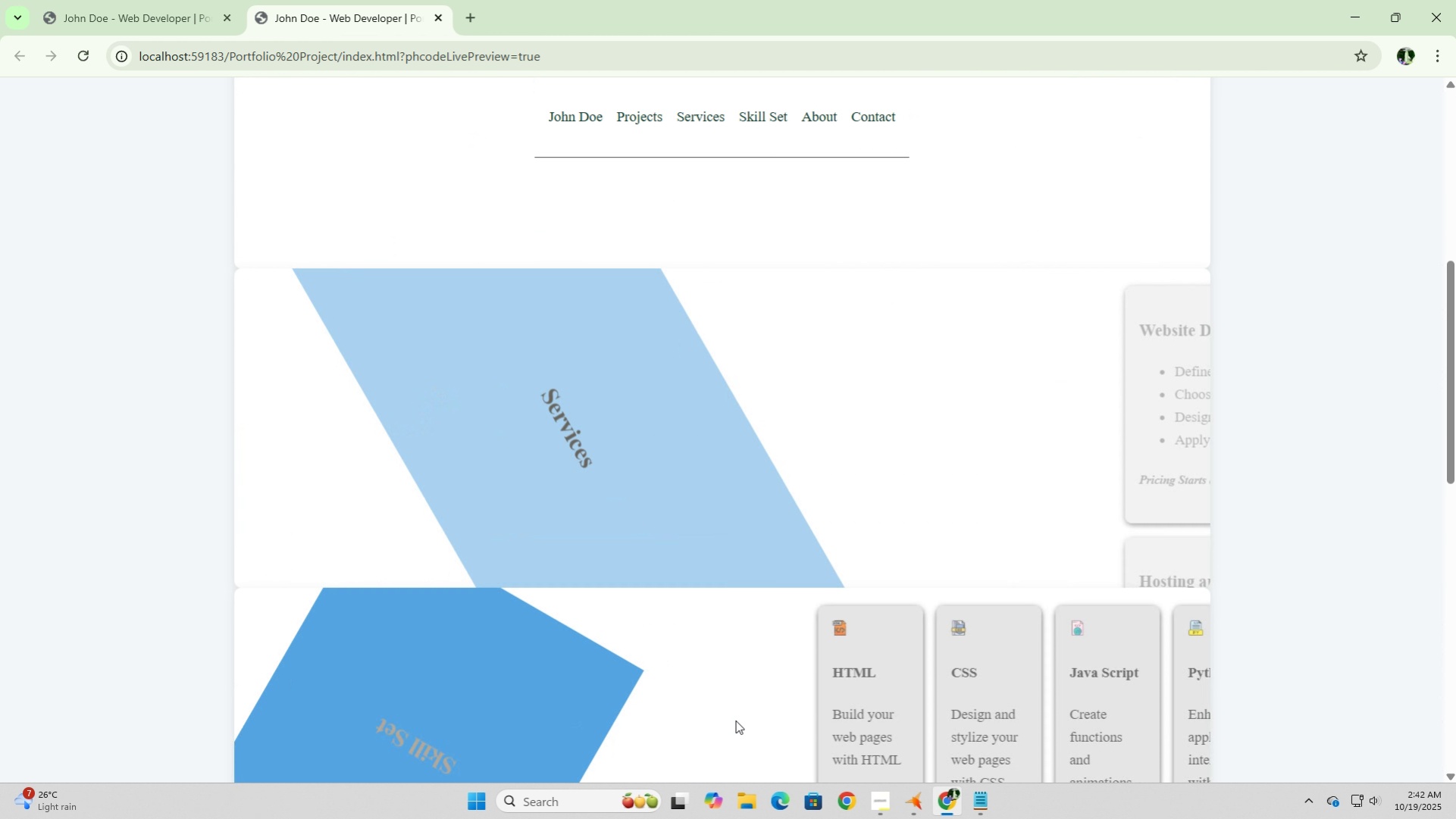 
scroll: coordinate [736, 720], scroll_direction: down, amount: 4.0
 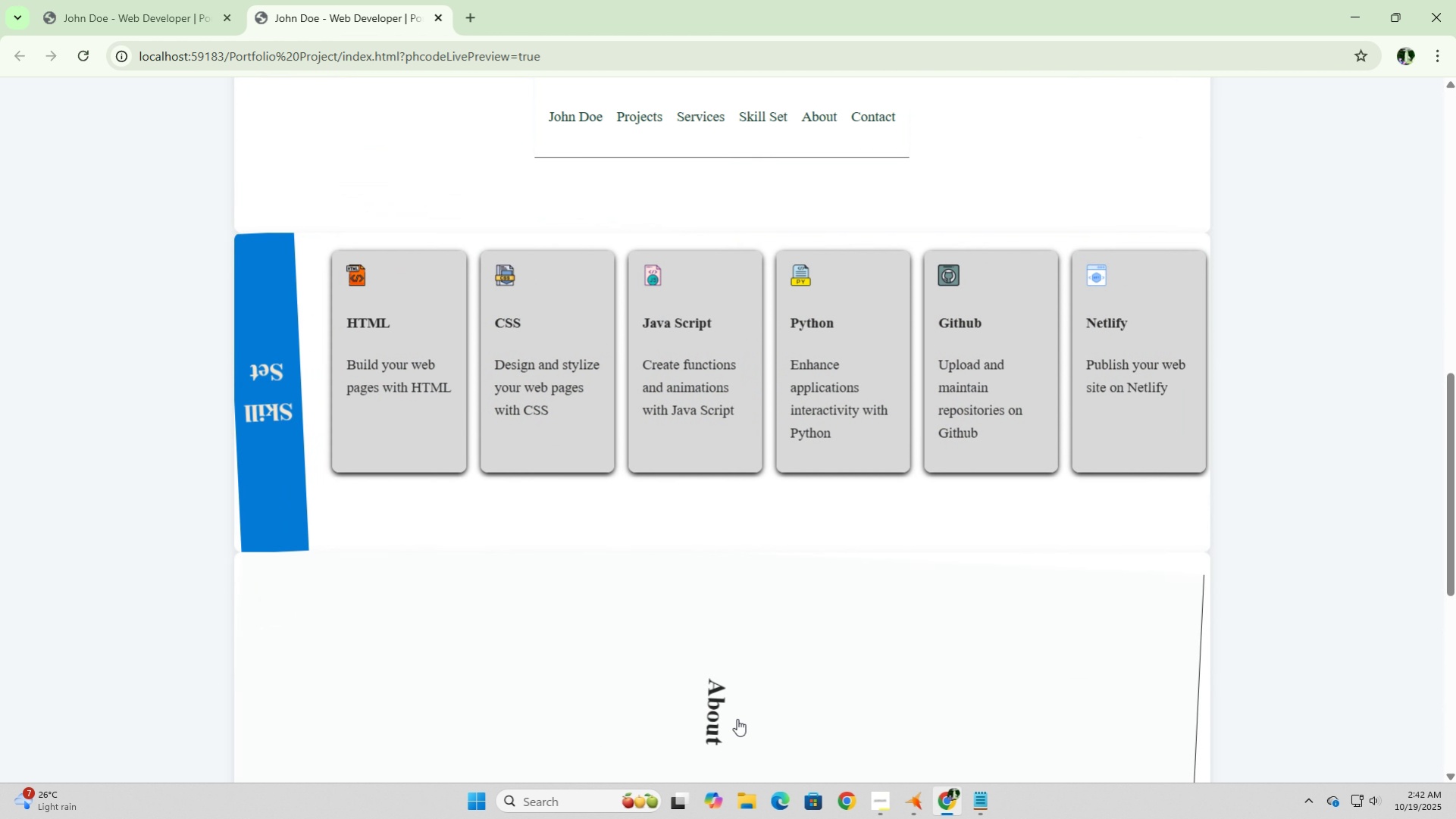 
left_click([737, 718])
 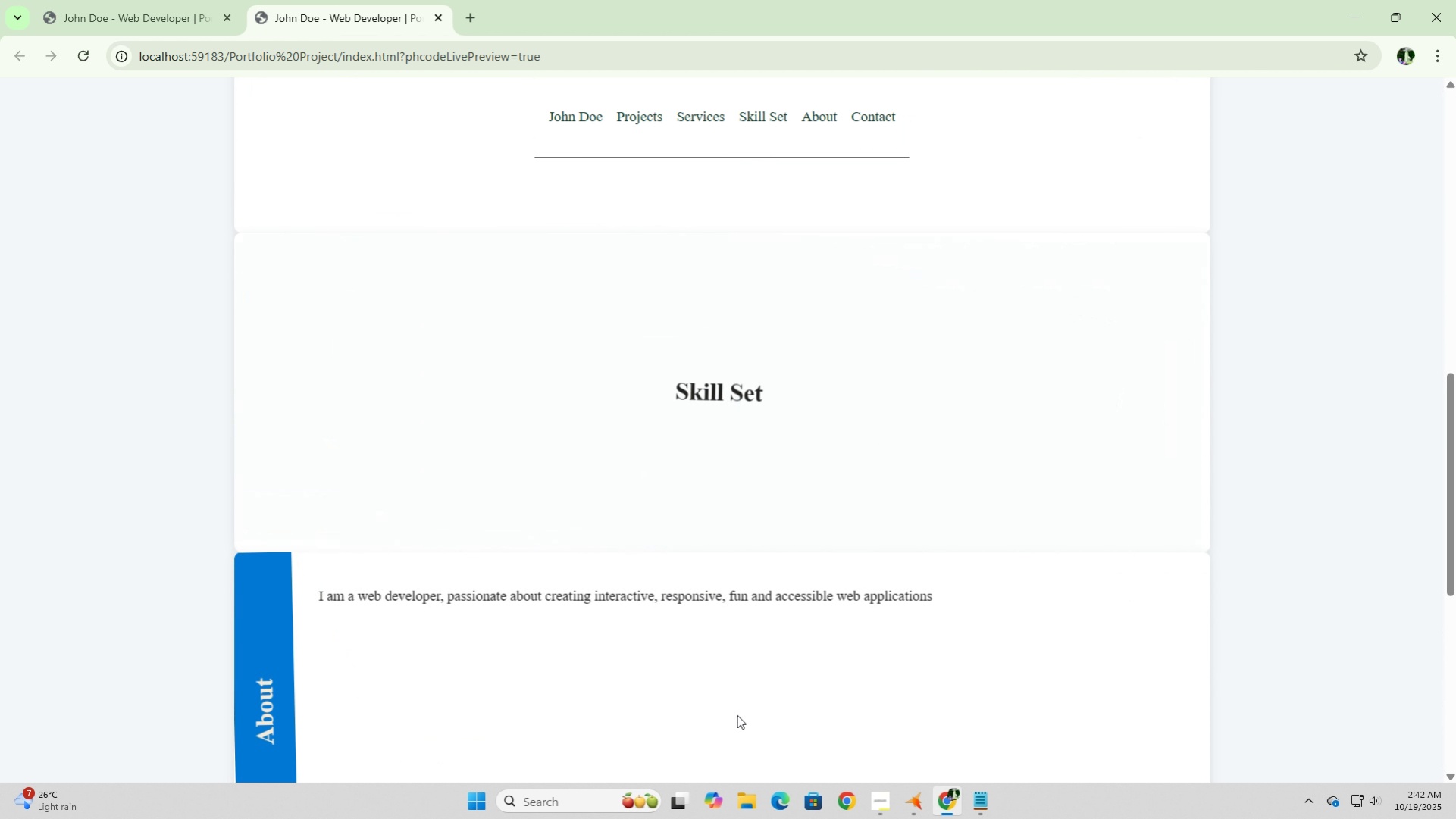 
scroll: coordinate [737, 714], scroll_direction: down, amount: 3.0
 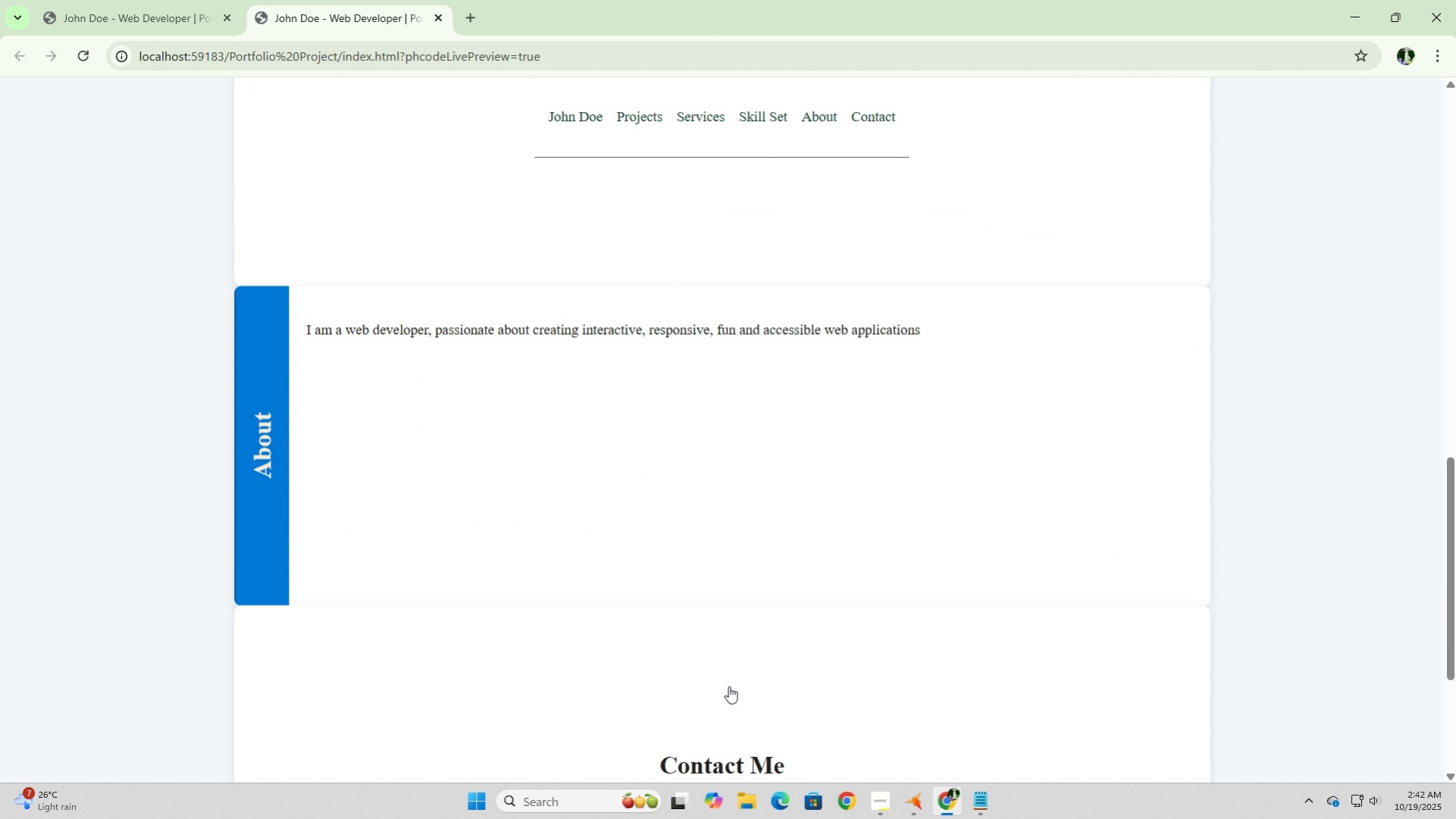 
scroll: coordinate [728, 678], scroll_direction: up, amount: 3.0
 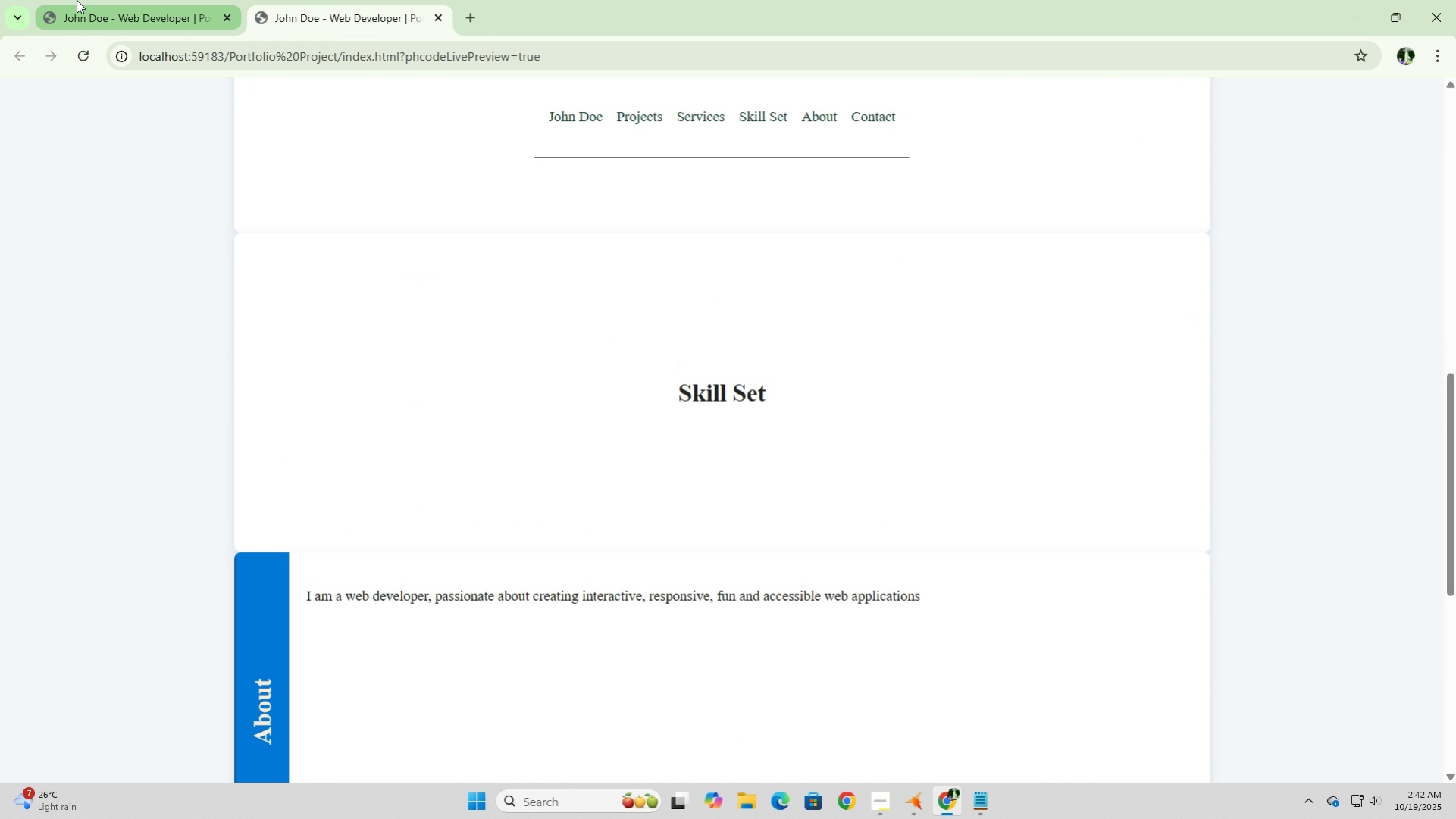 
left_click([77, 0])
 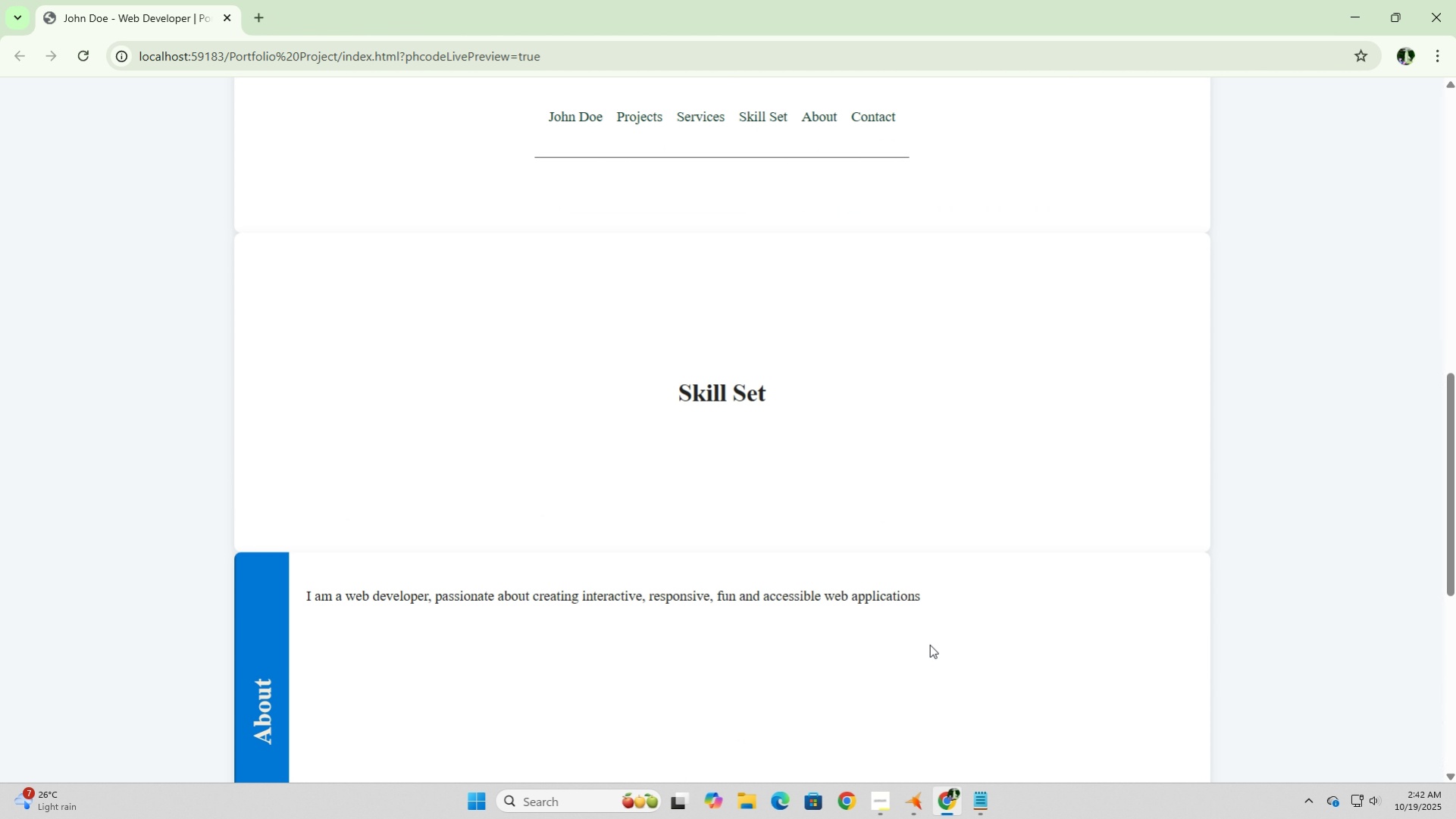 
scroll: coordinate [929, 644], scroll_direction: up, amount: 14.0
 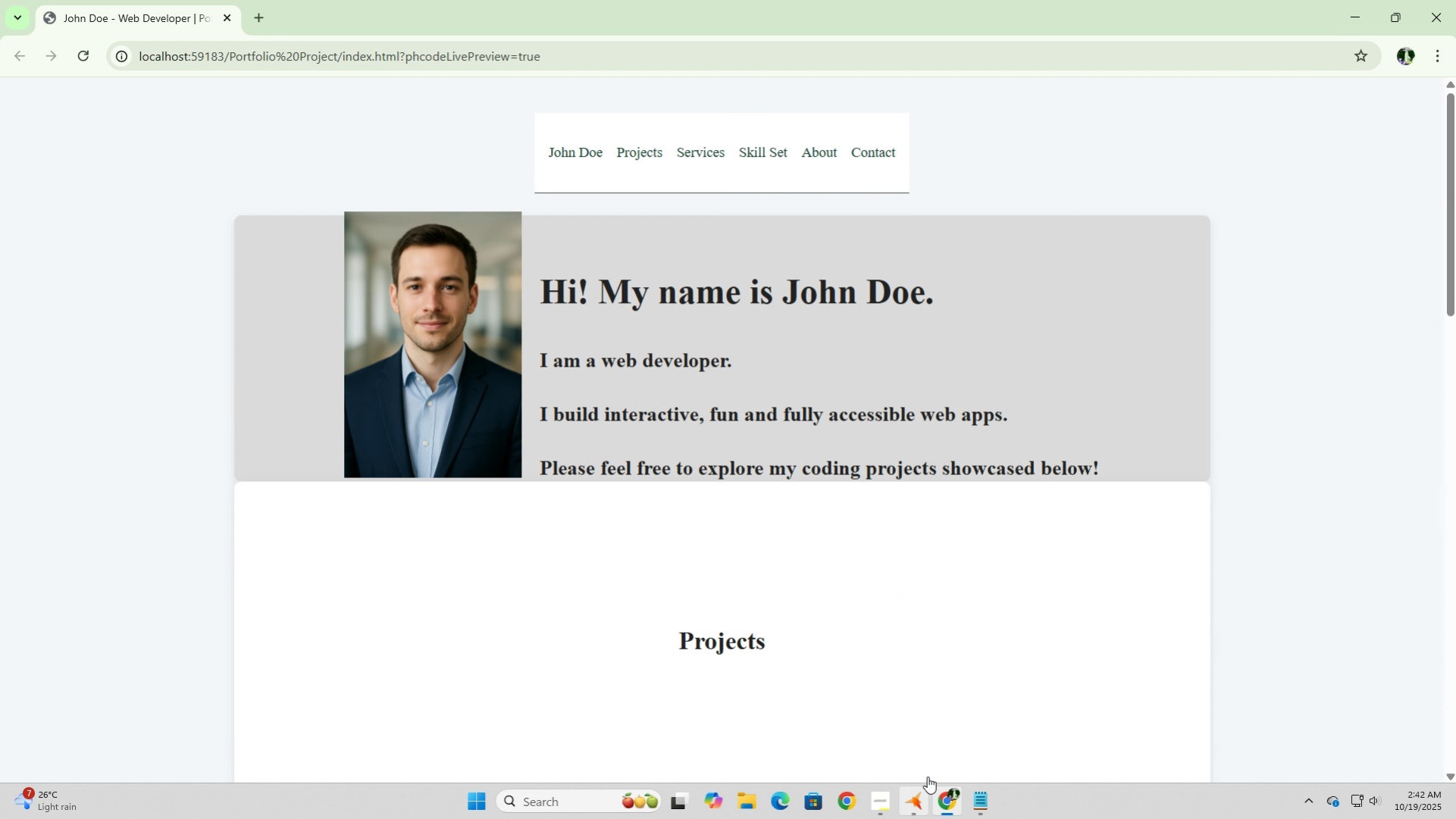 
scroll: coordinate [921, 756], scroll_direction: down, amount: 1.0
 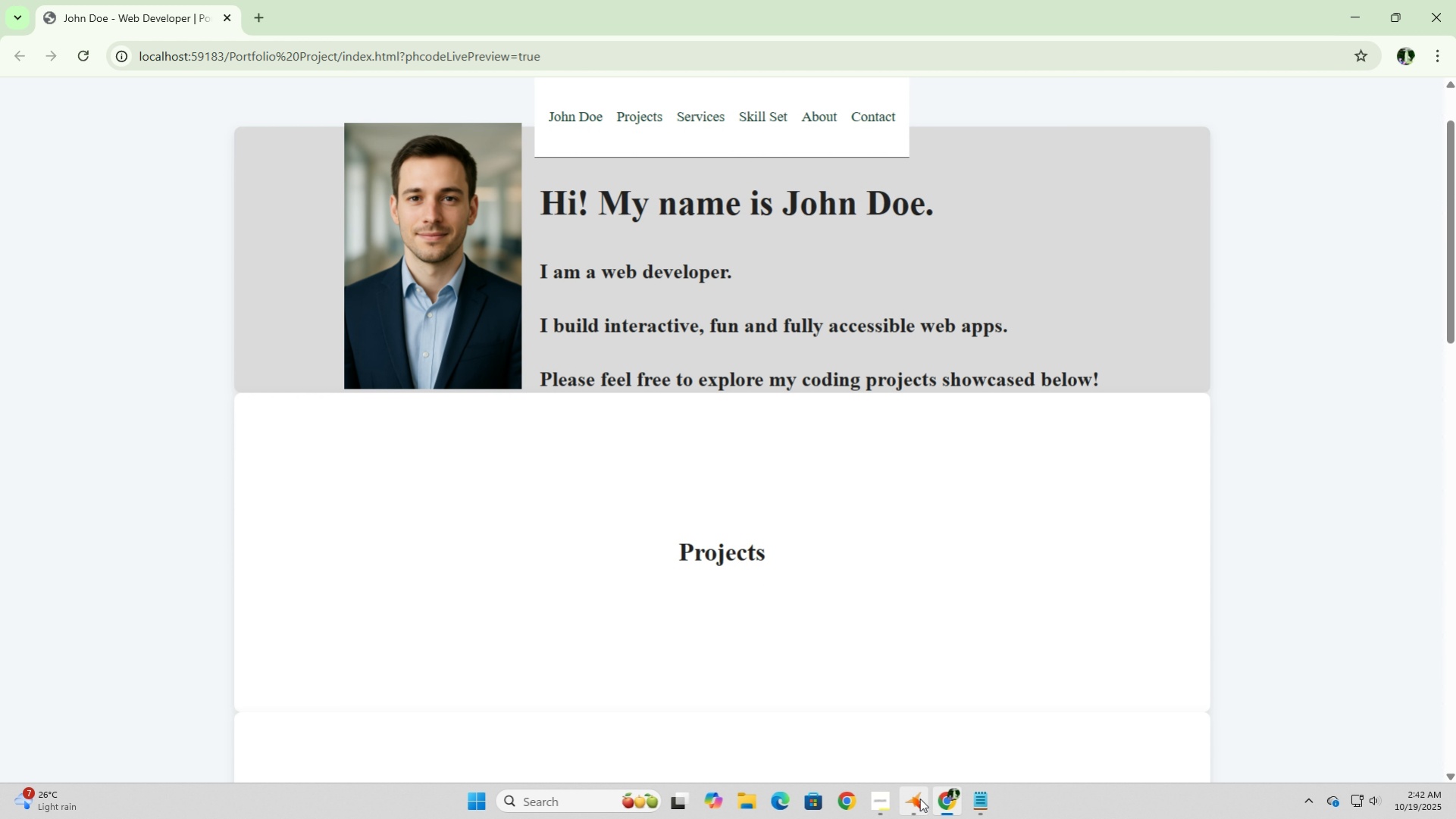 
left_click([919, 798])
 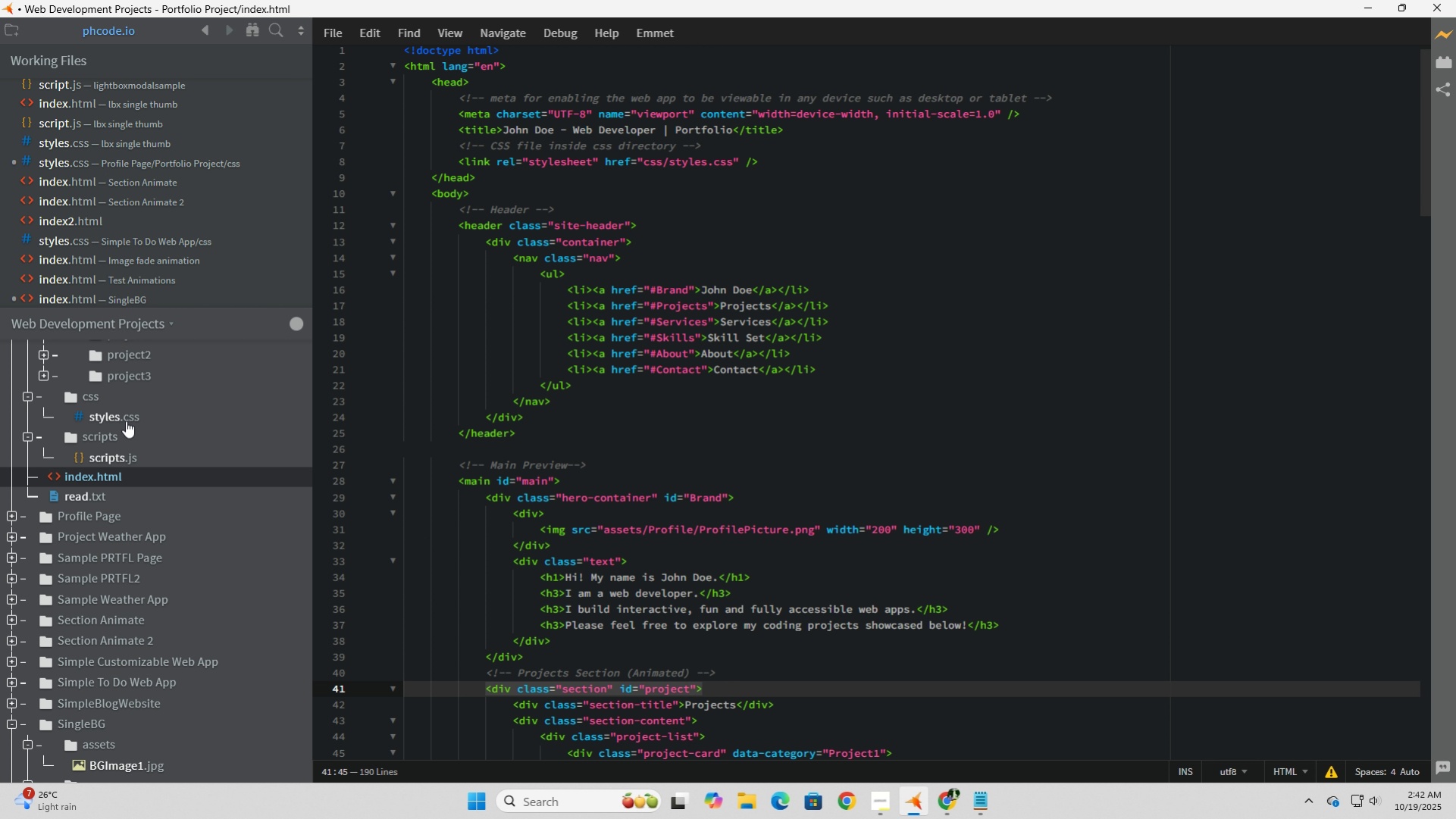 
left_click([126, 414])
 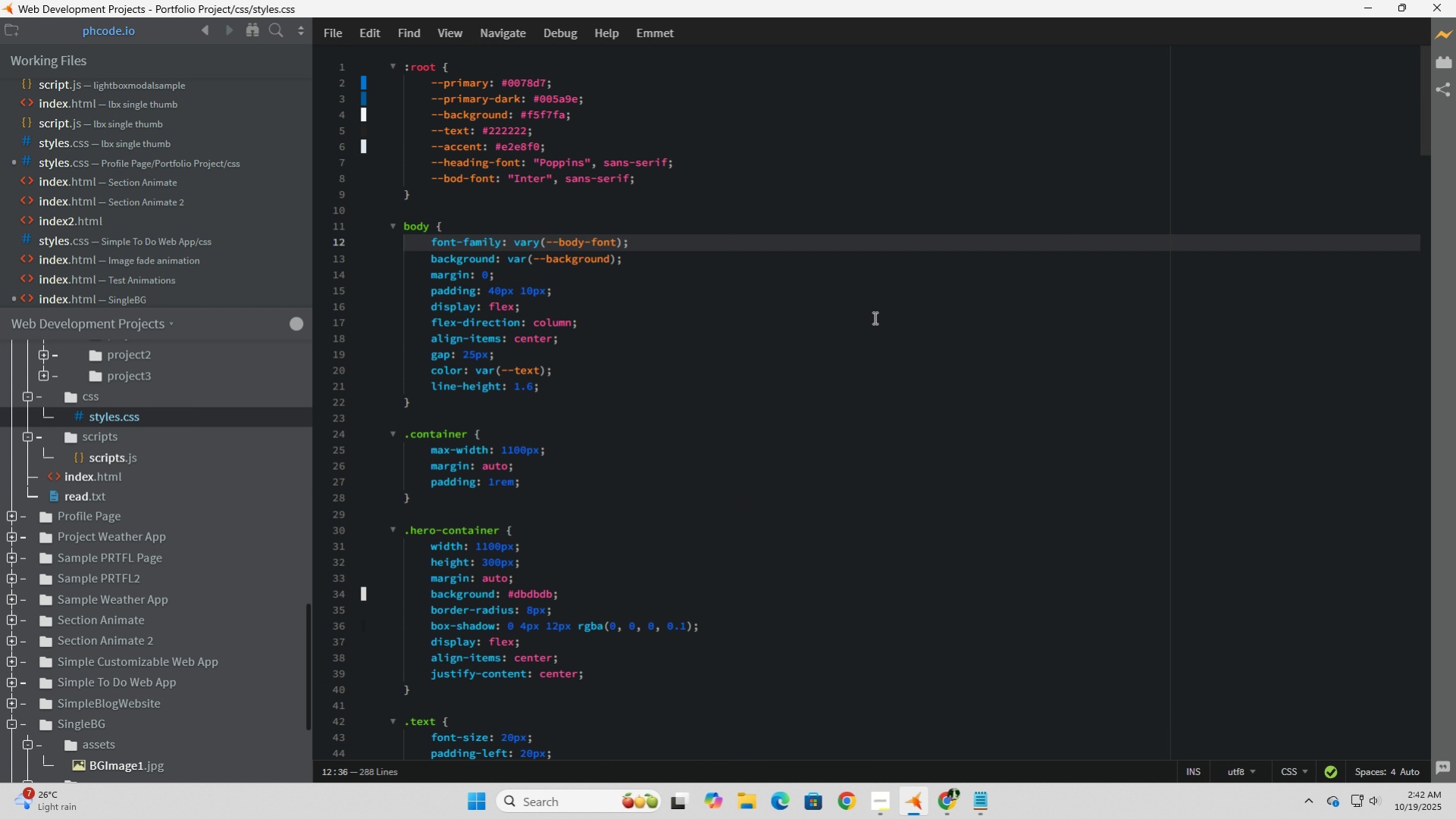 
left_click([875, 316])
 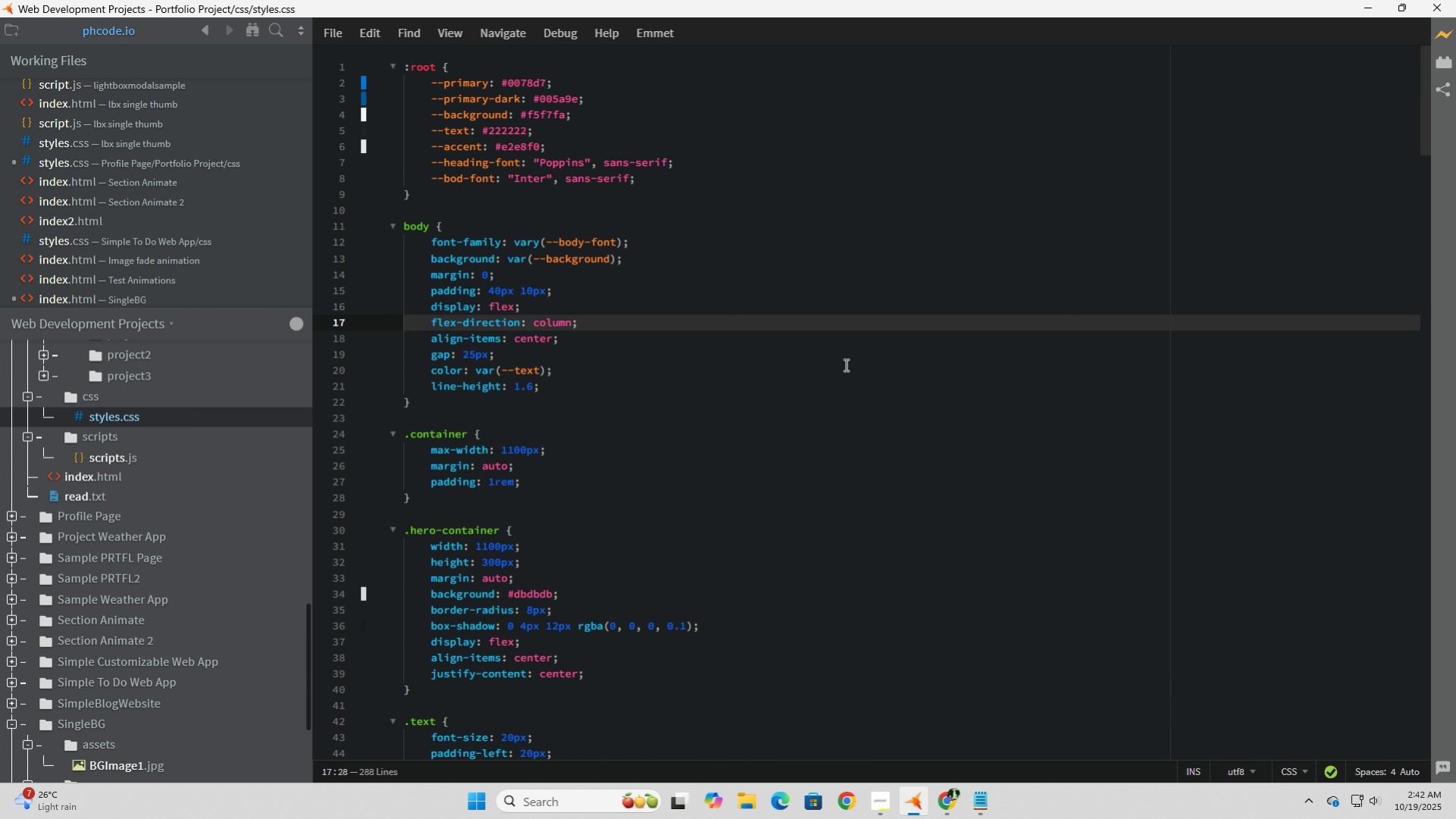 
scroll: coordinate [850, 370], scroll_direction: up, amount: 4.0
 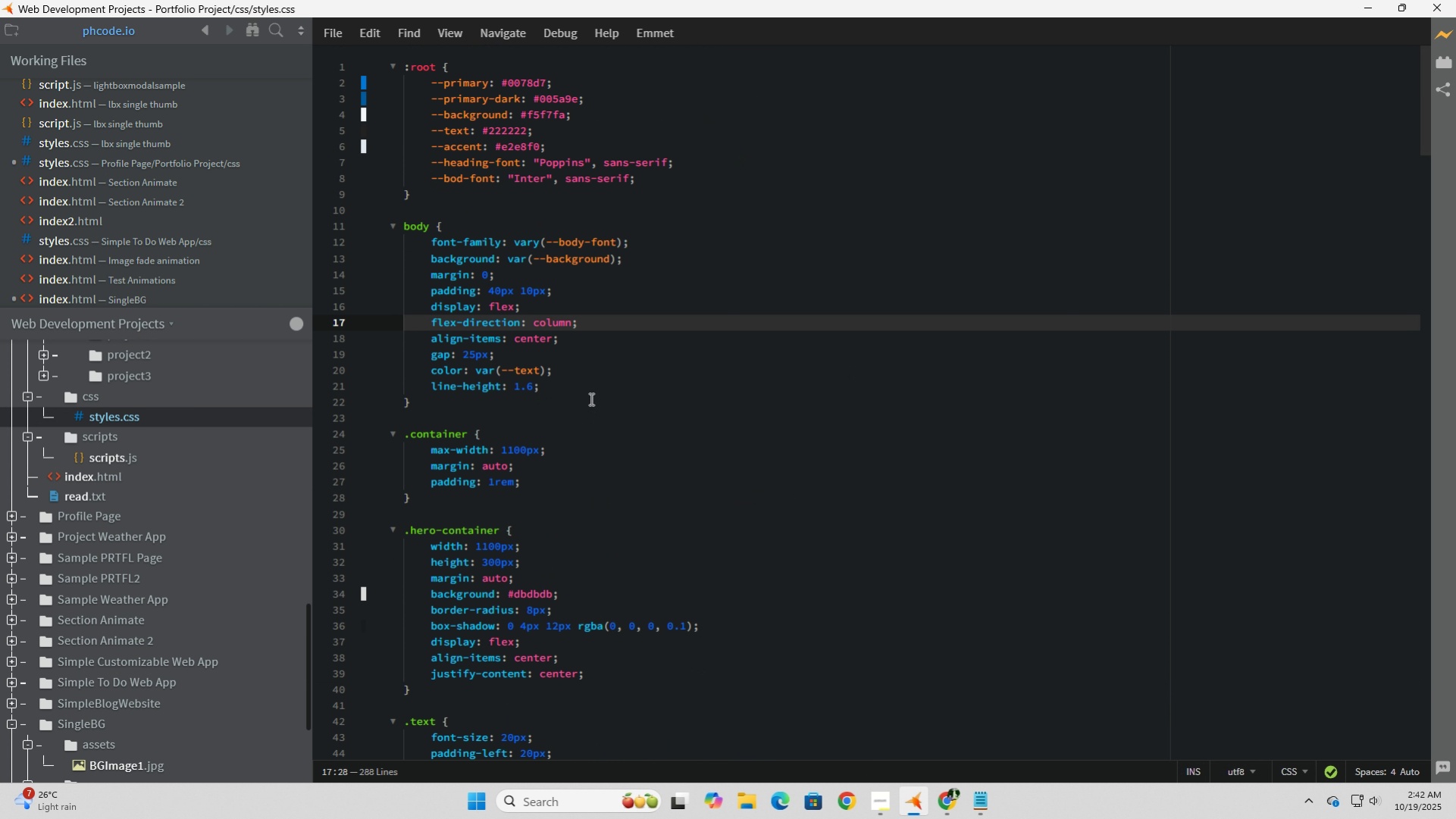 
left_click([590, 399])
 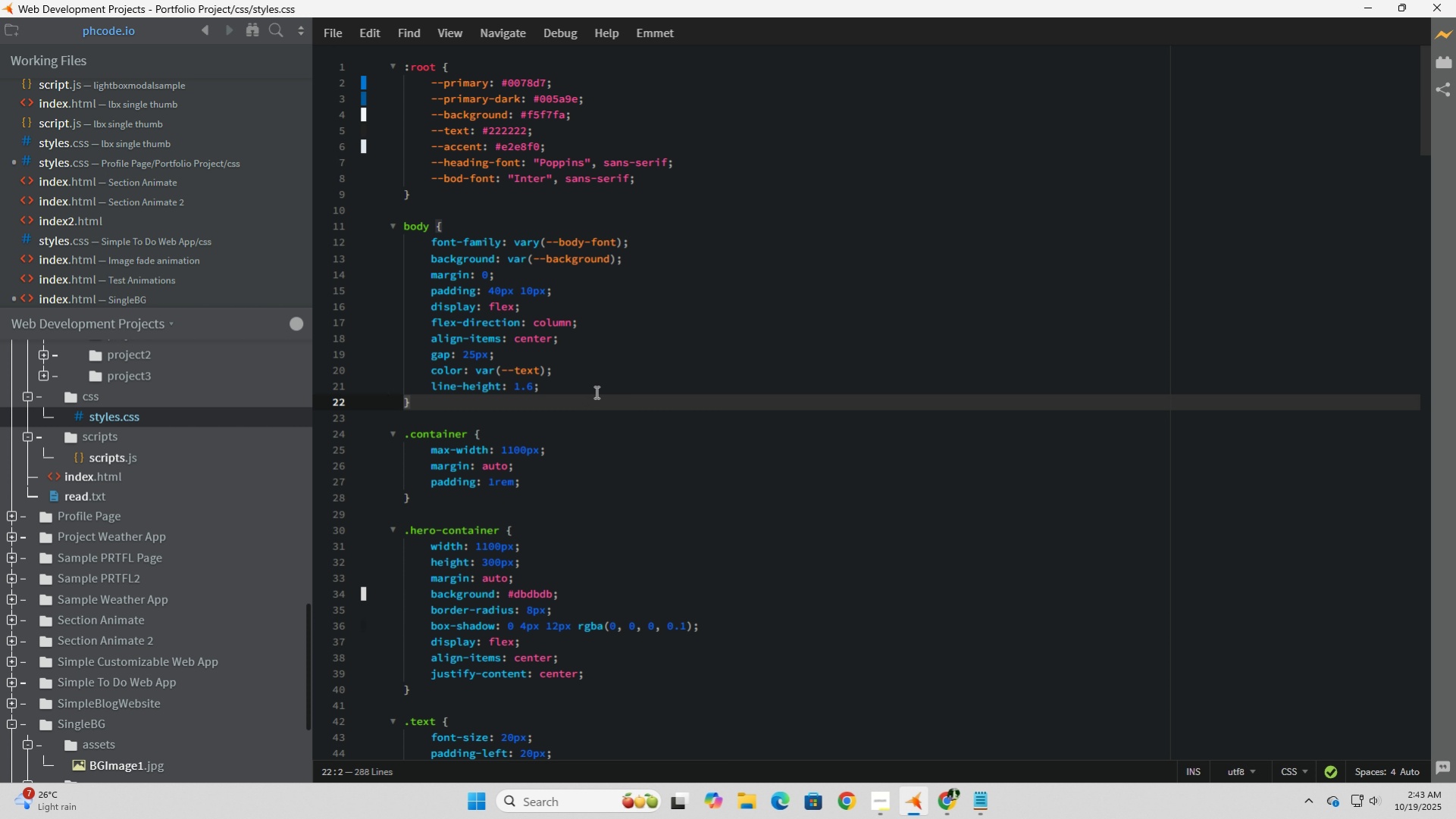 
wait(13.5)
 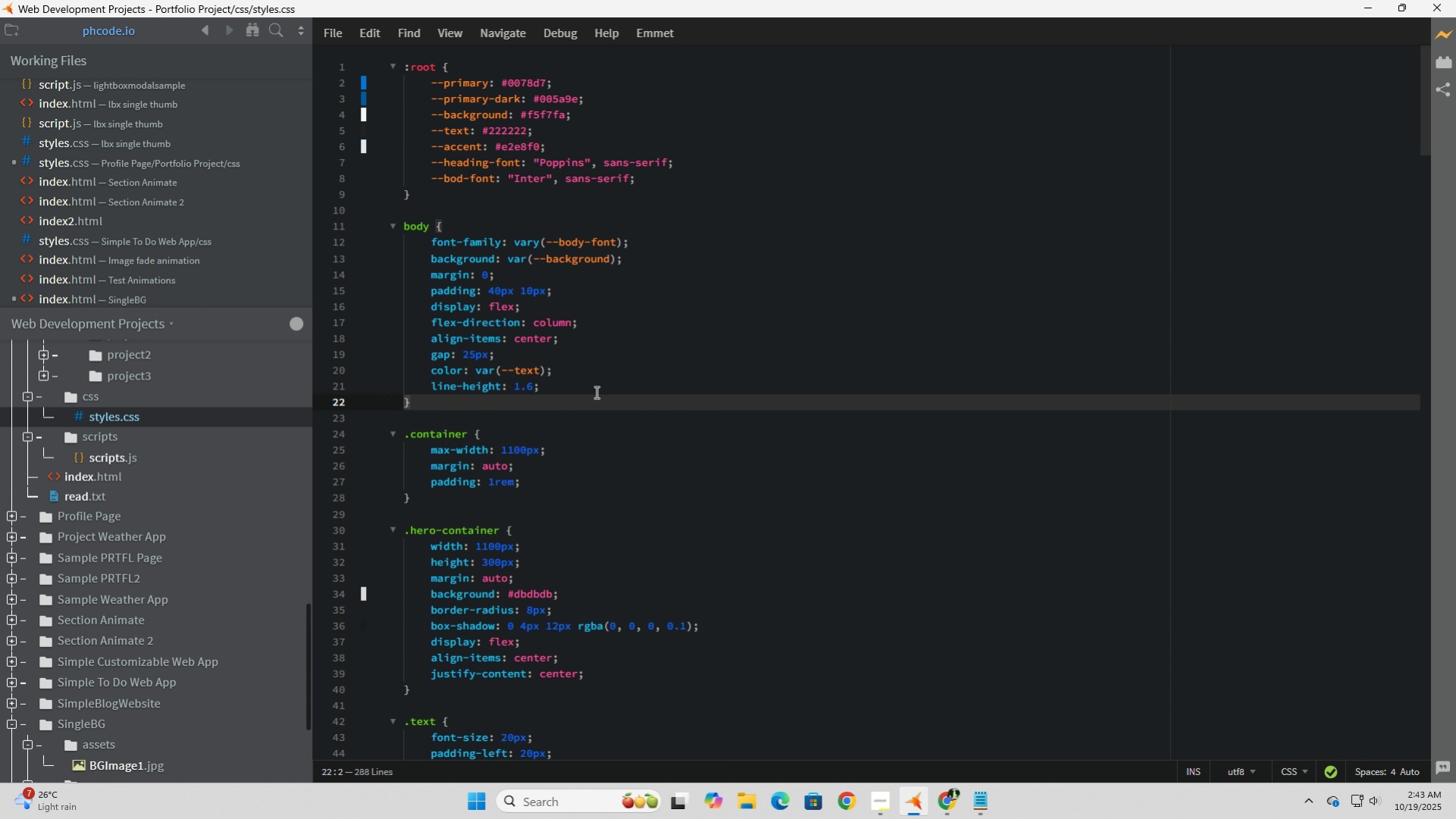 
key(Enter)
 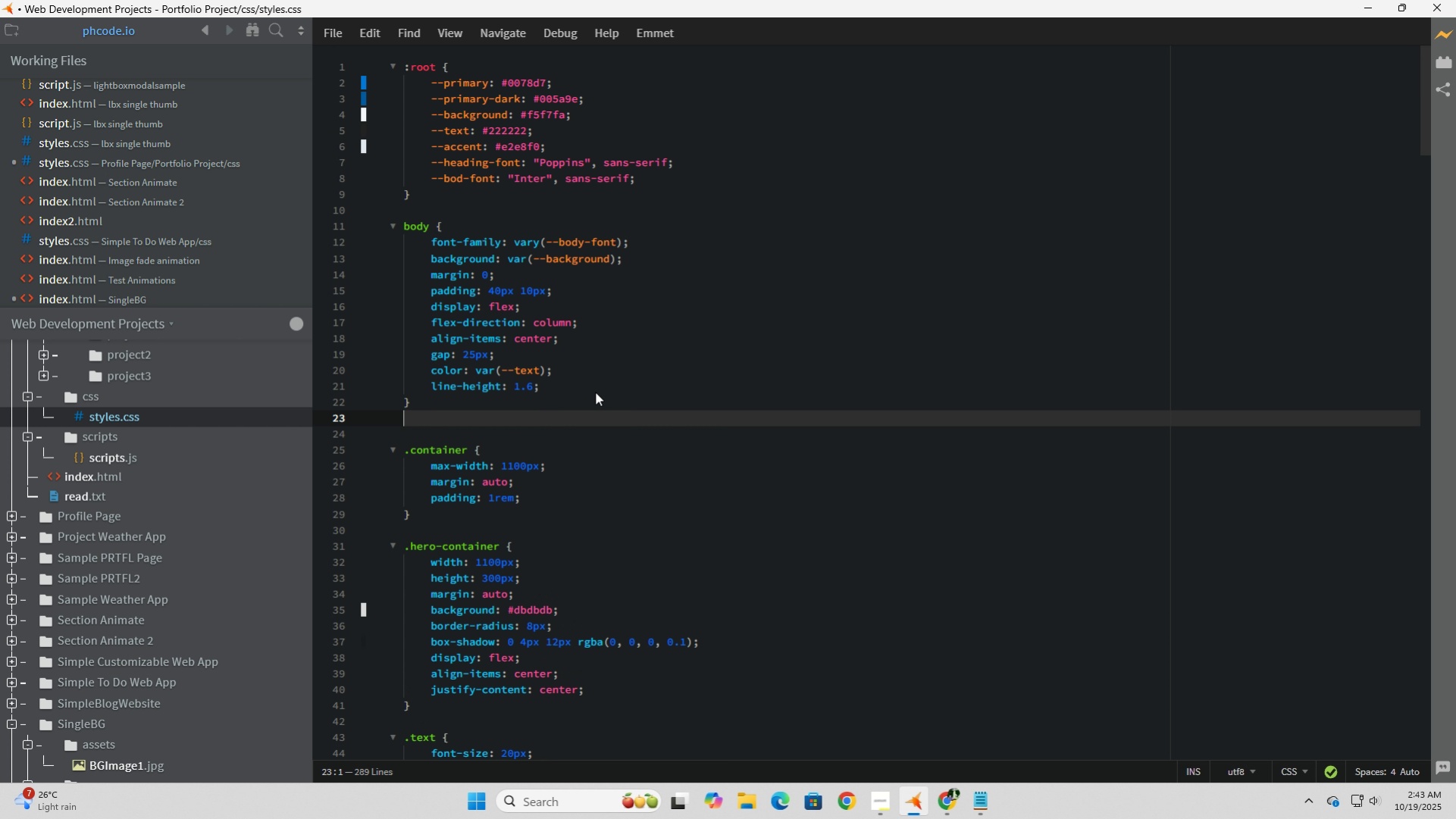 
key(Enter)
 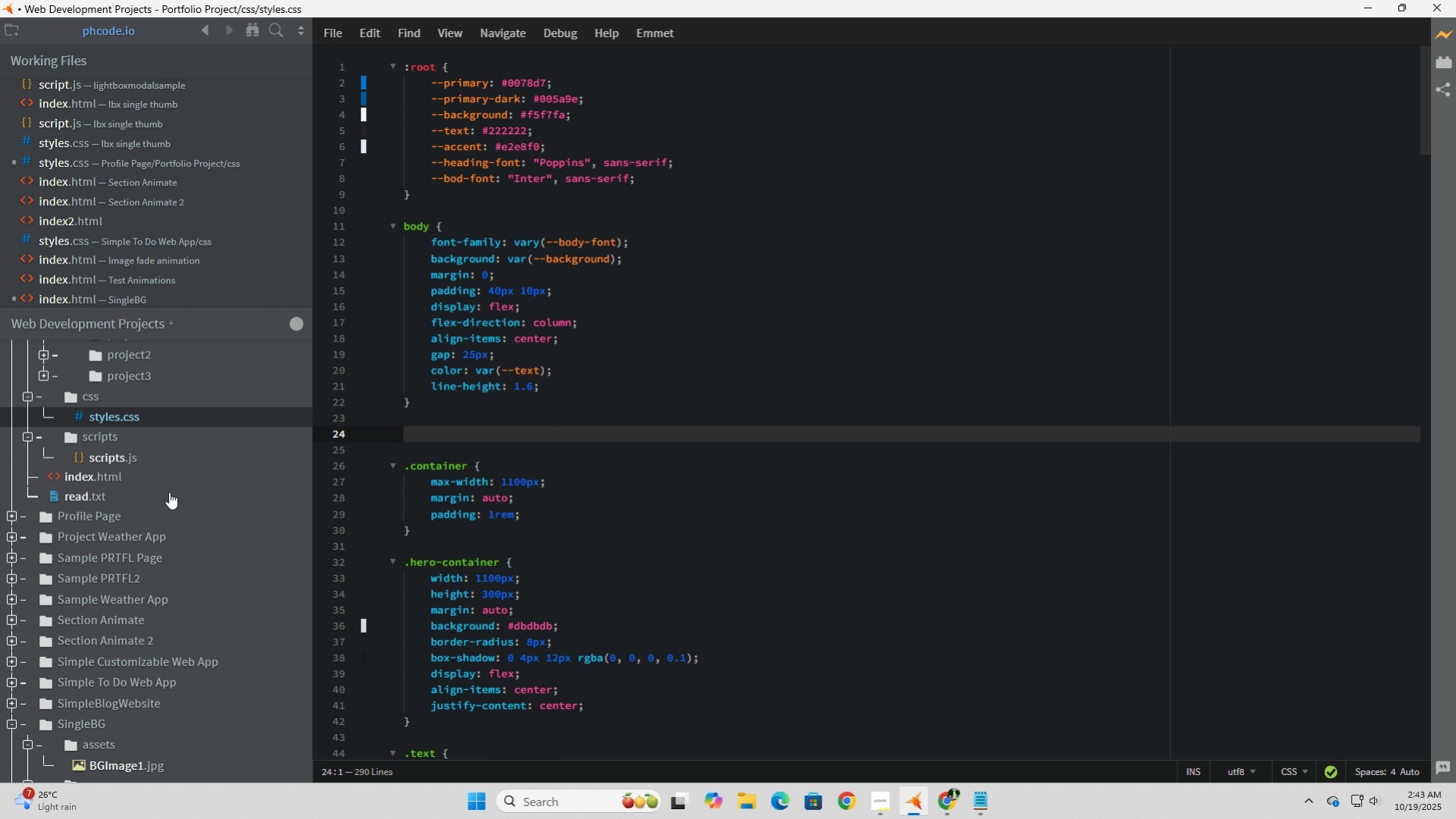 
left_click([90, 480])
 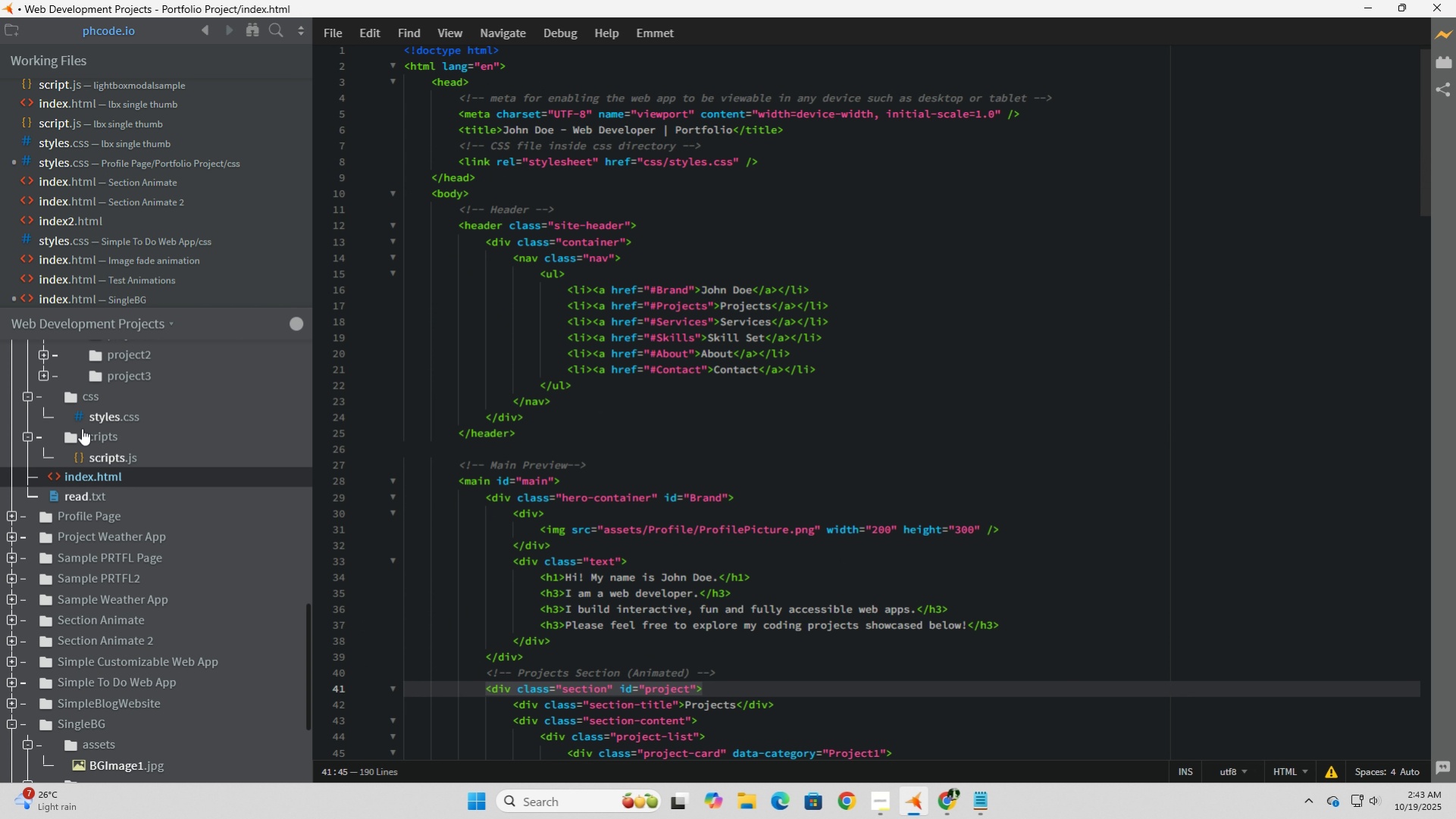 
left_click([110, 410])
 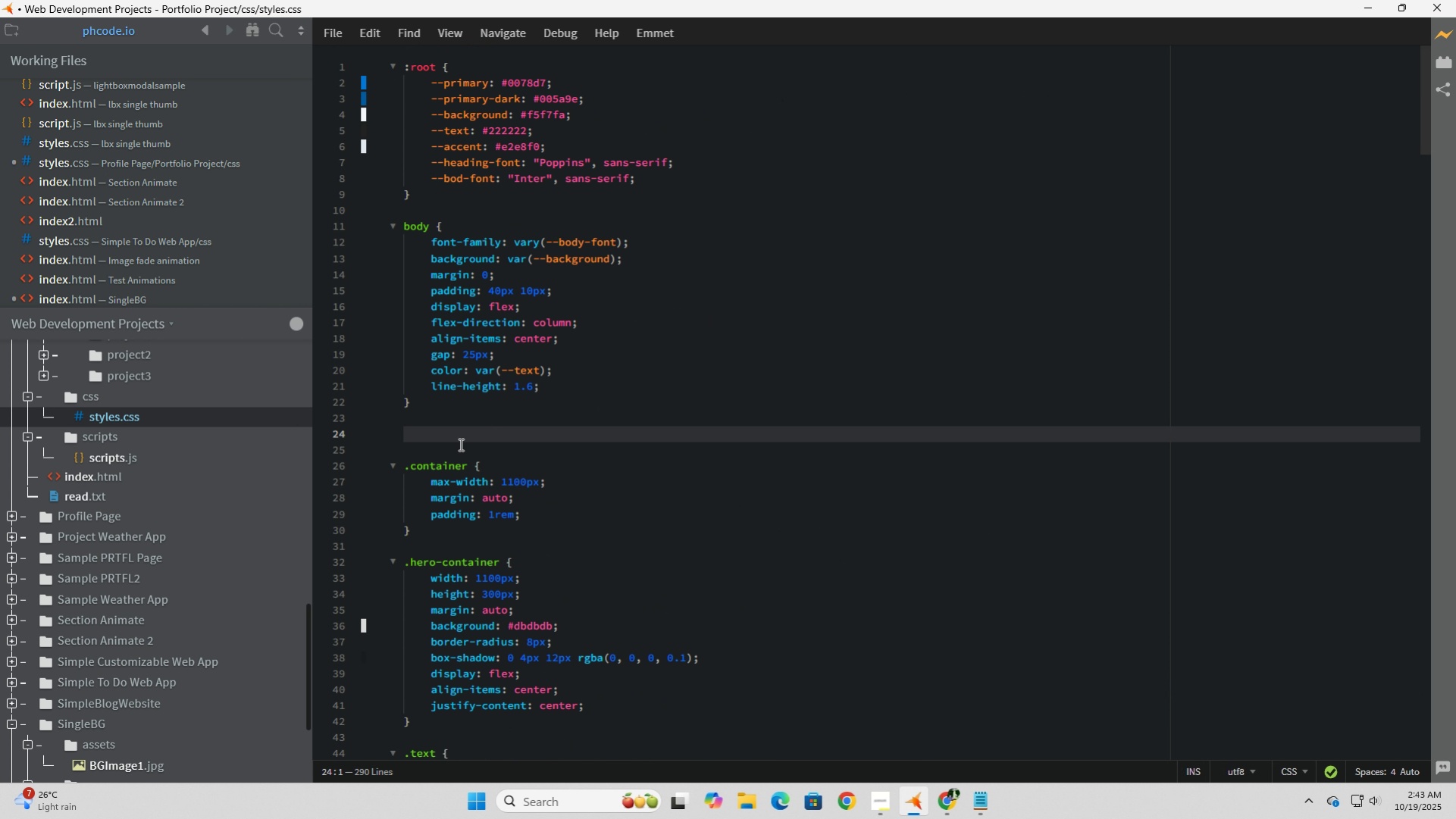 
left_click([459, 437])
 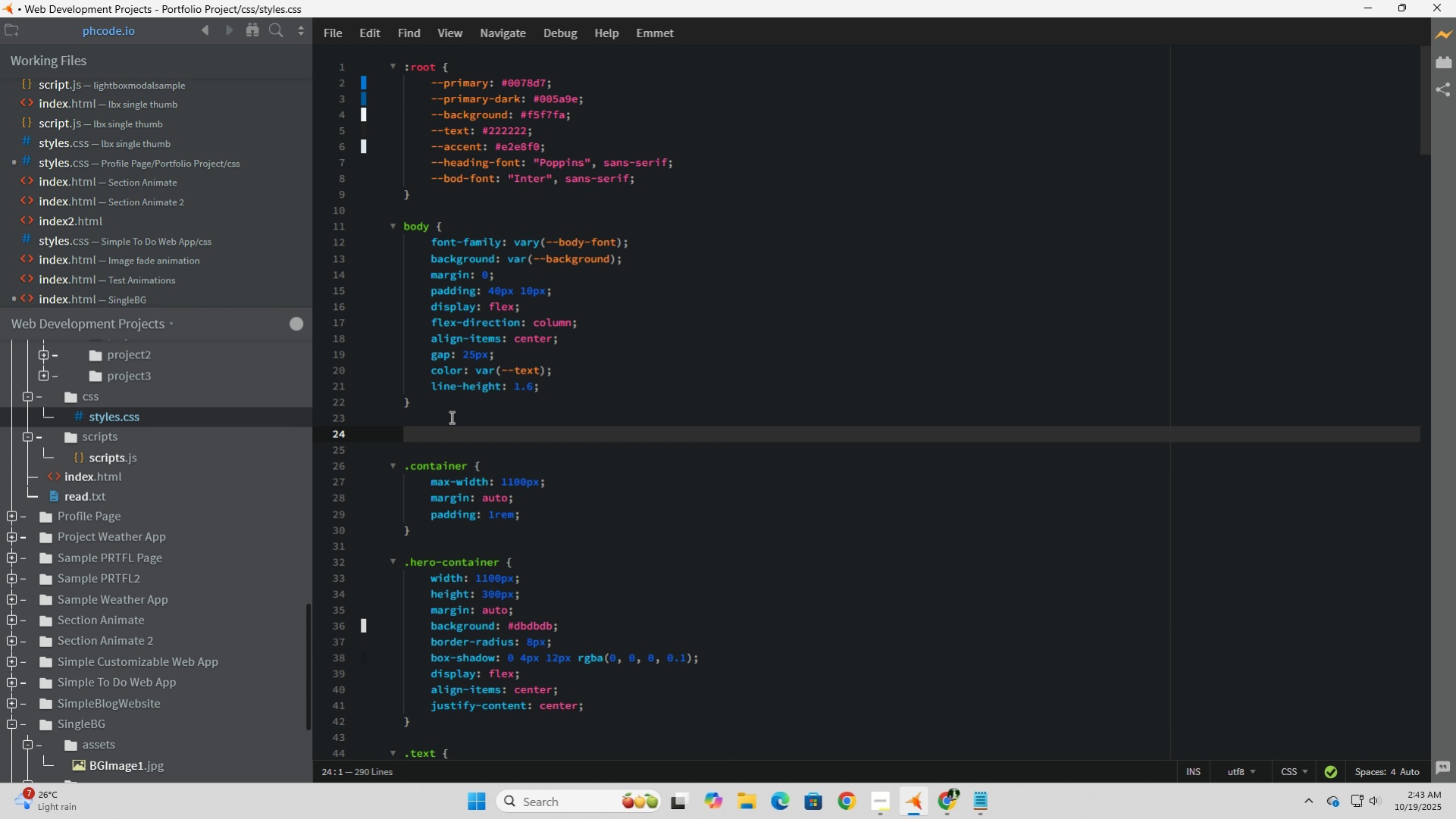 
wait(5.73)
 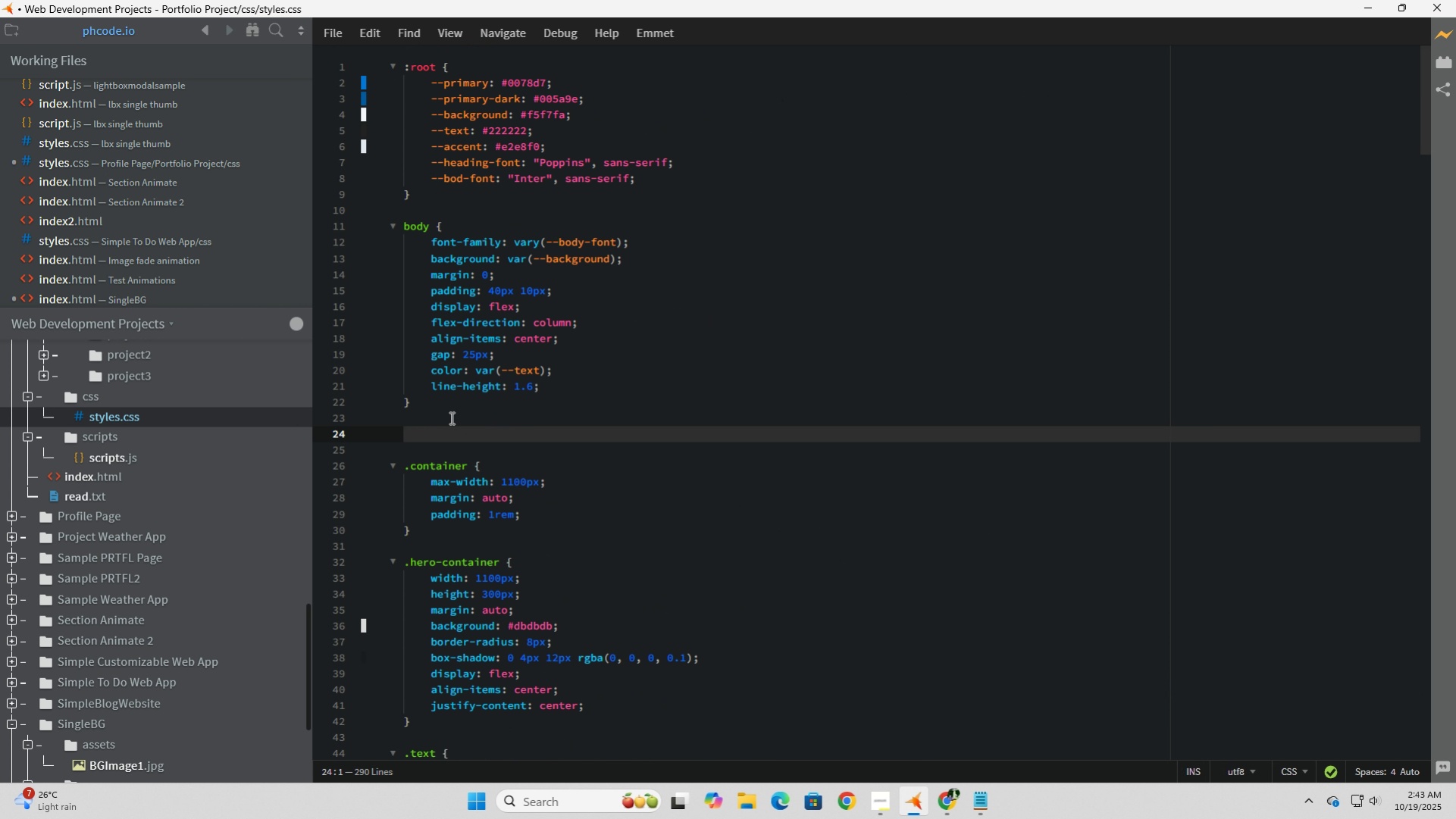 
type(.backgorund)
 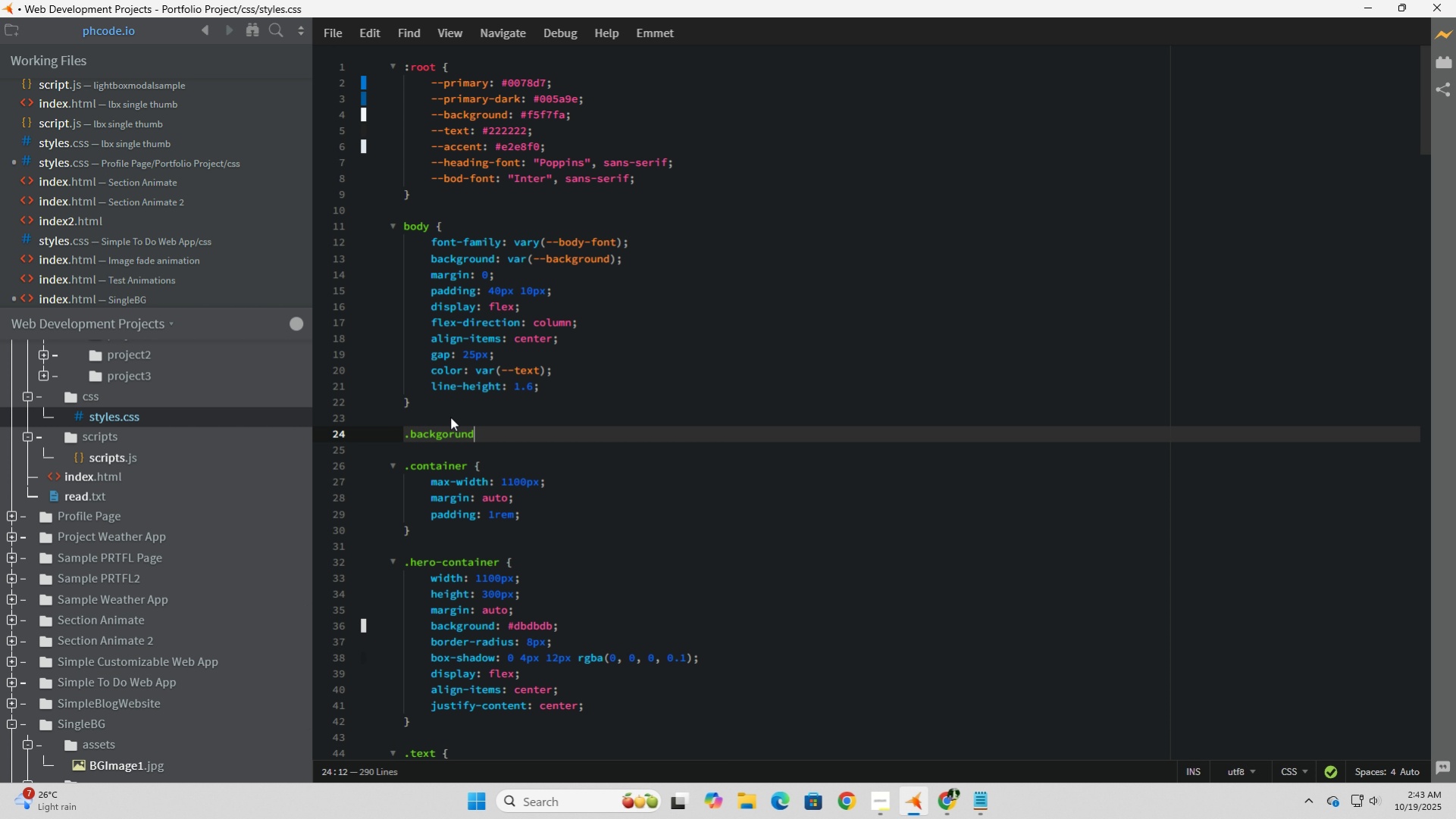 
key(Space)
 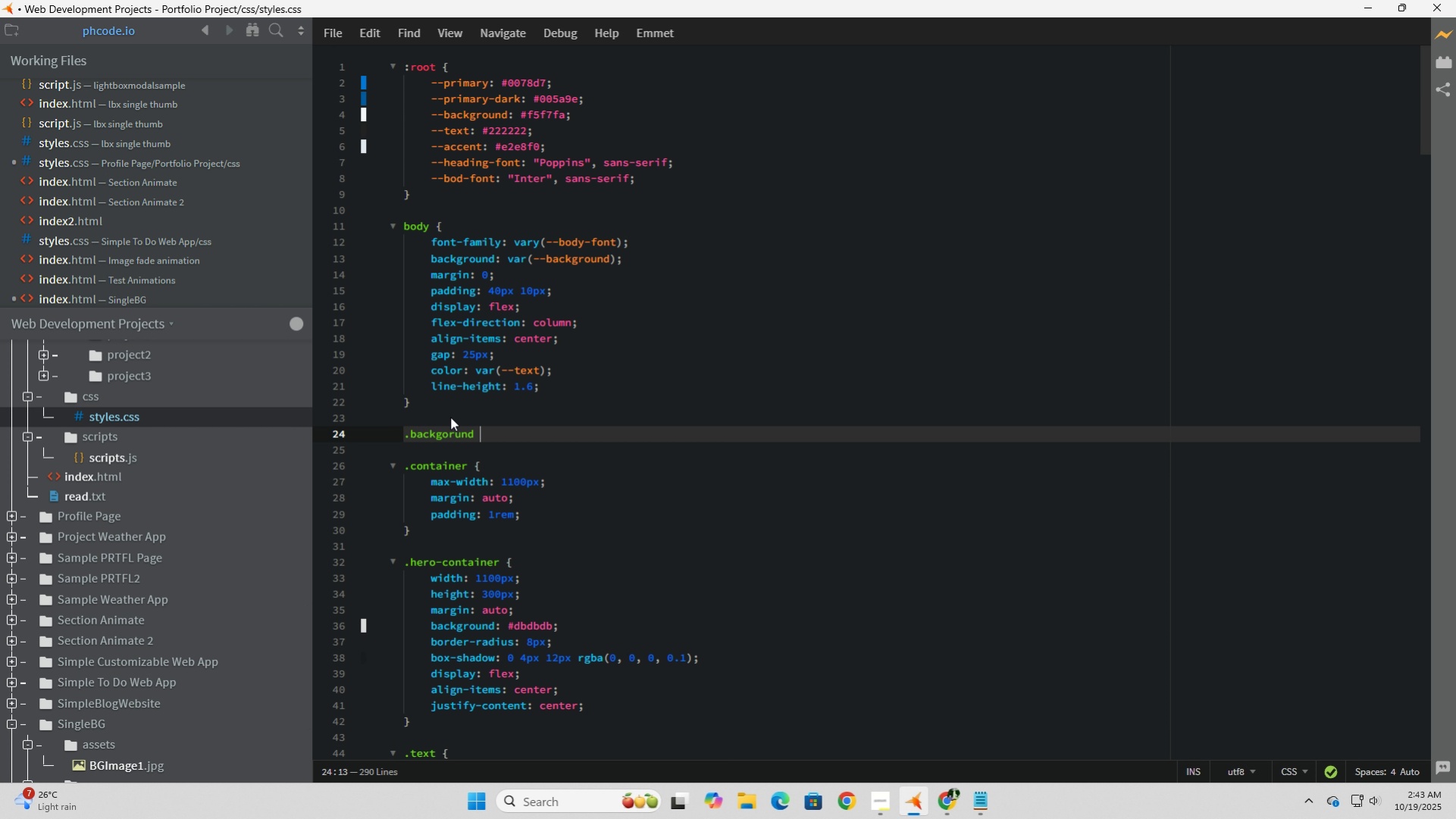 
key(Shift+BracketLeft)
 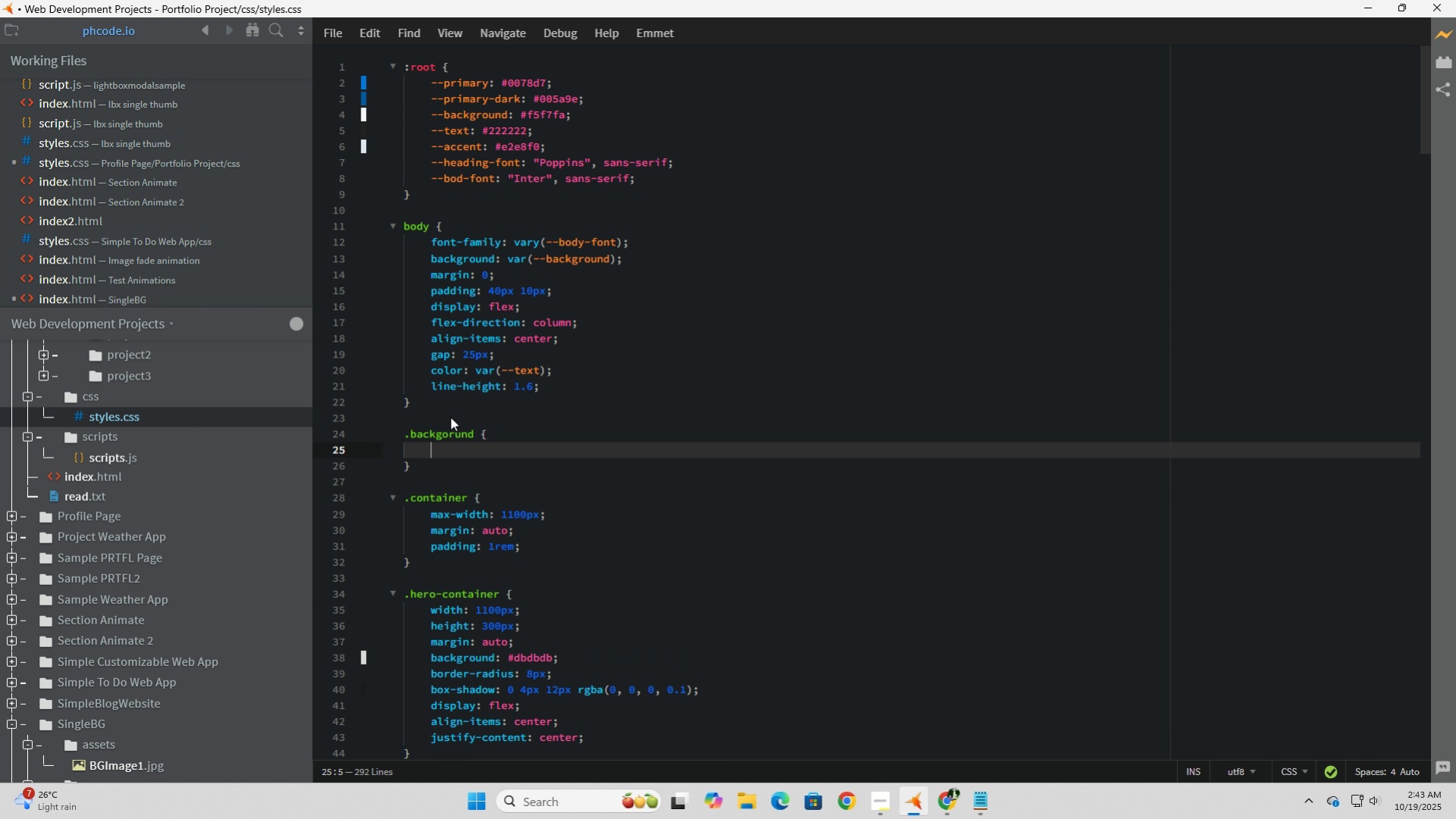 
key(Enter)
 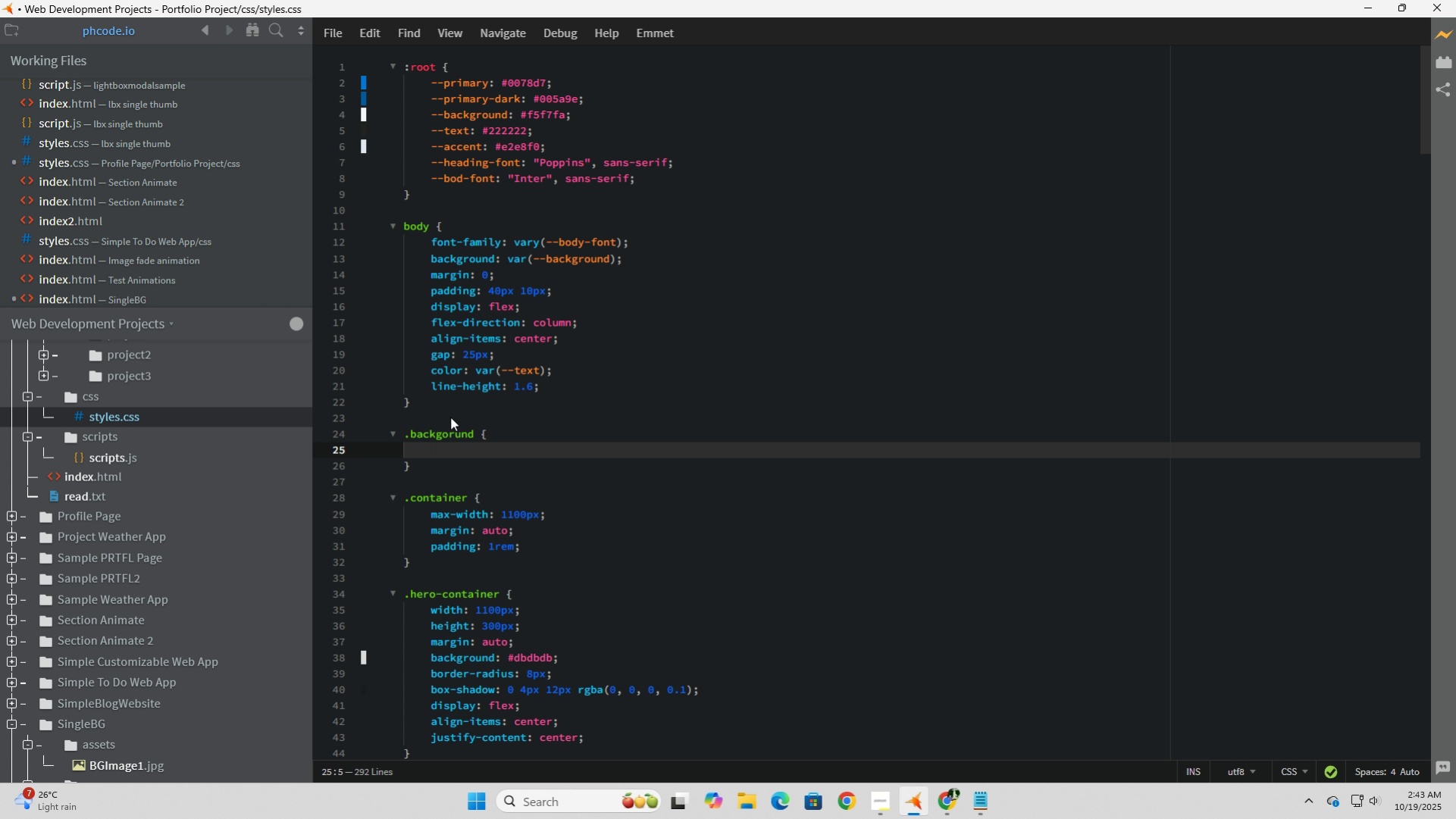 
type(position)
key(Tab)
type(fixed;)
 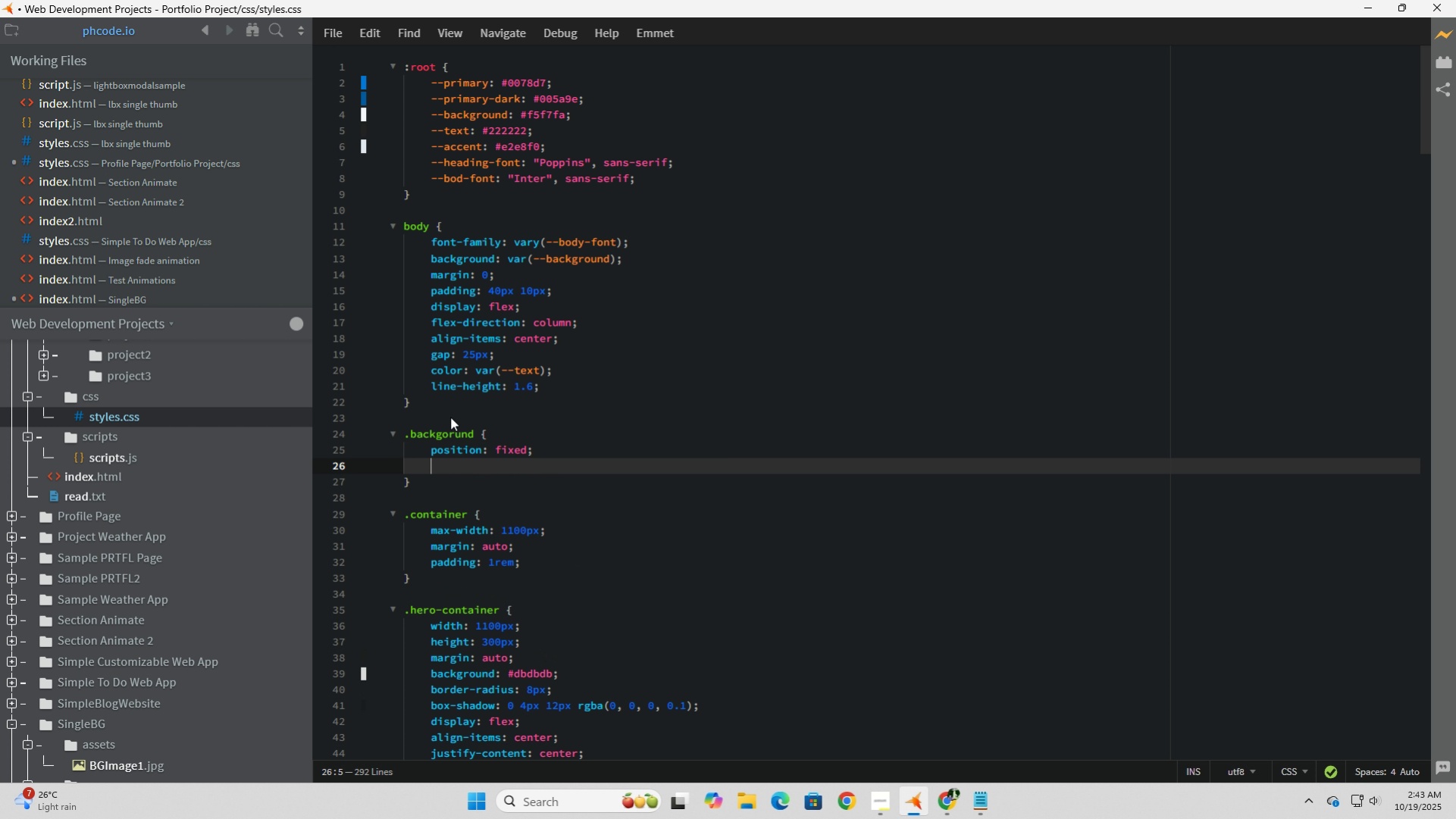 
key(Enter)
 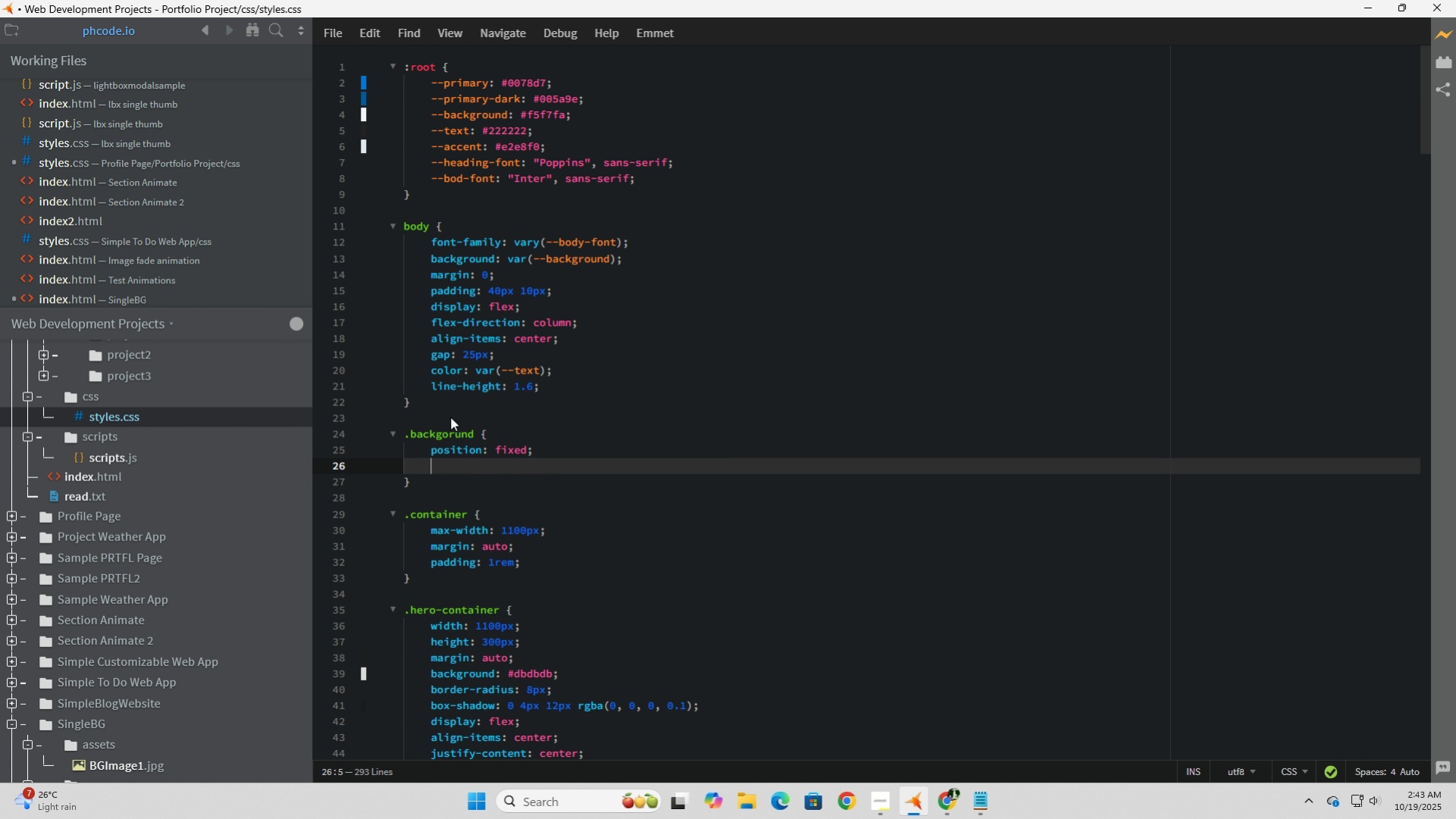 
type(top: 0;)
 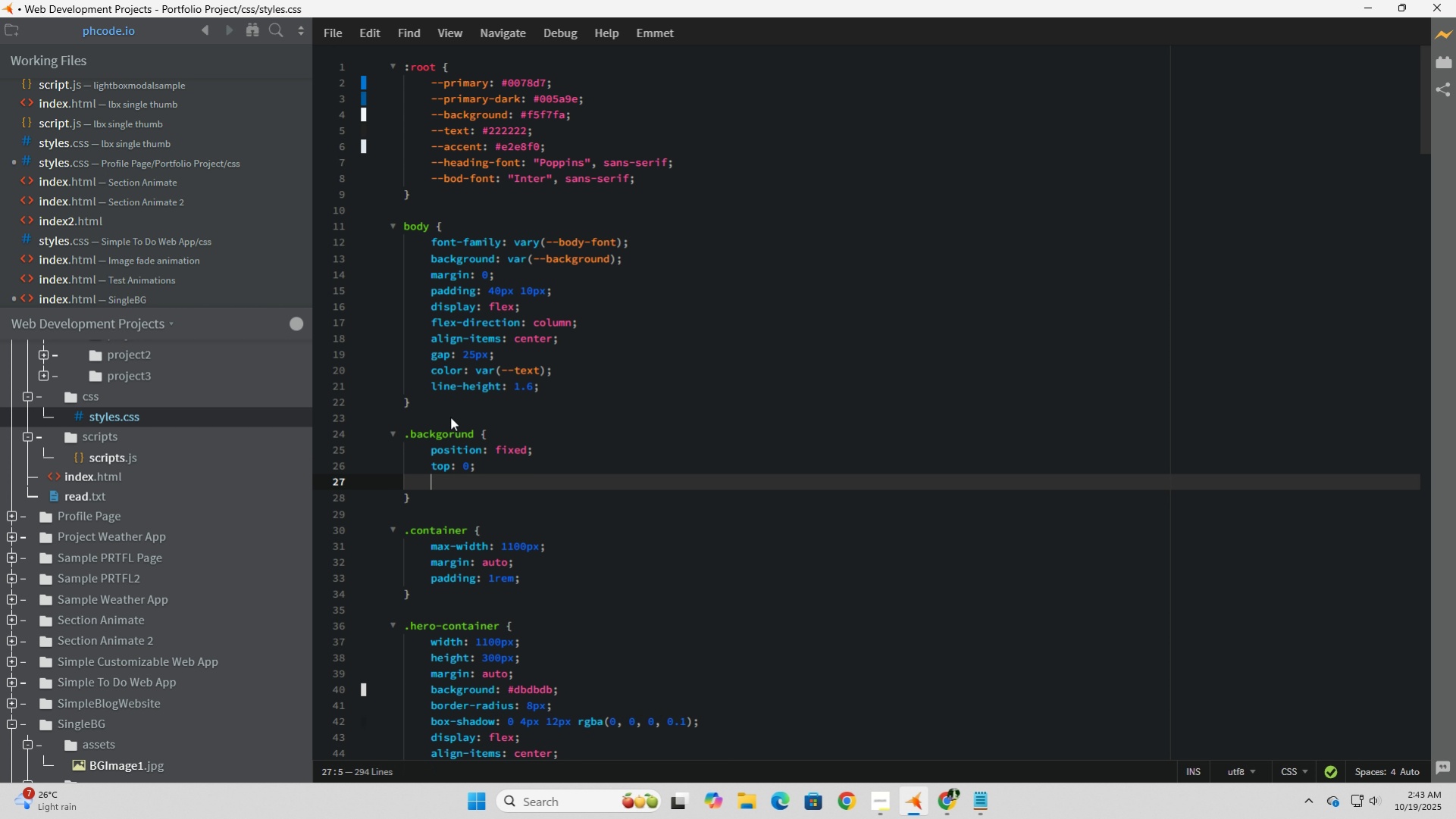 
key(Enter)
 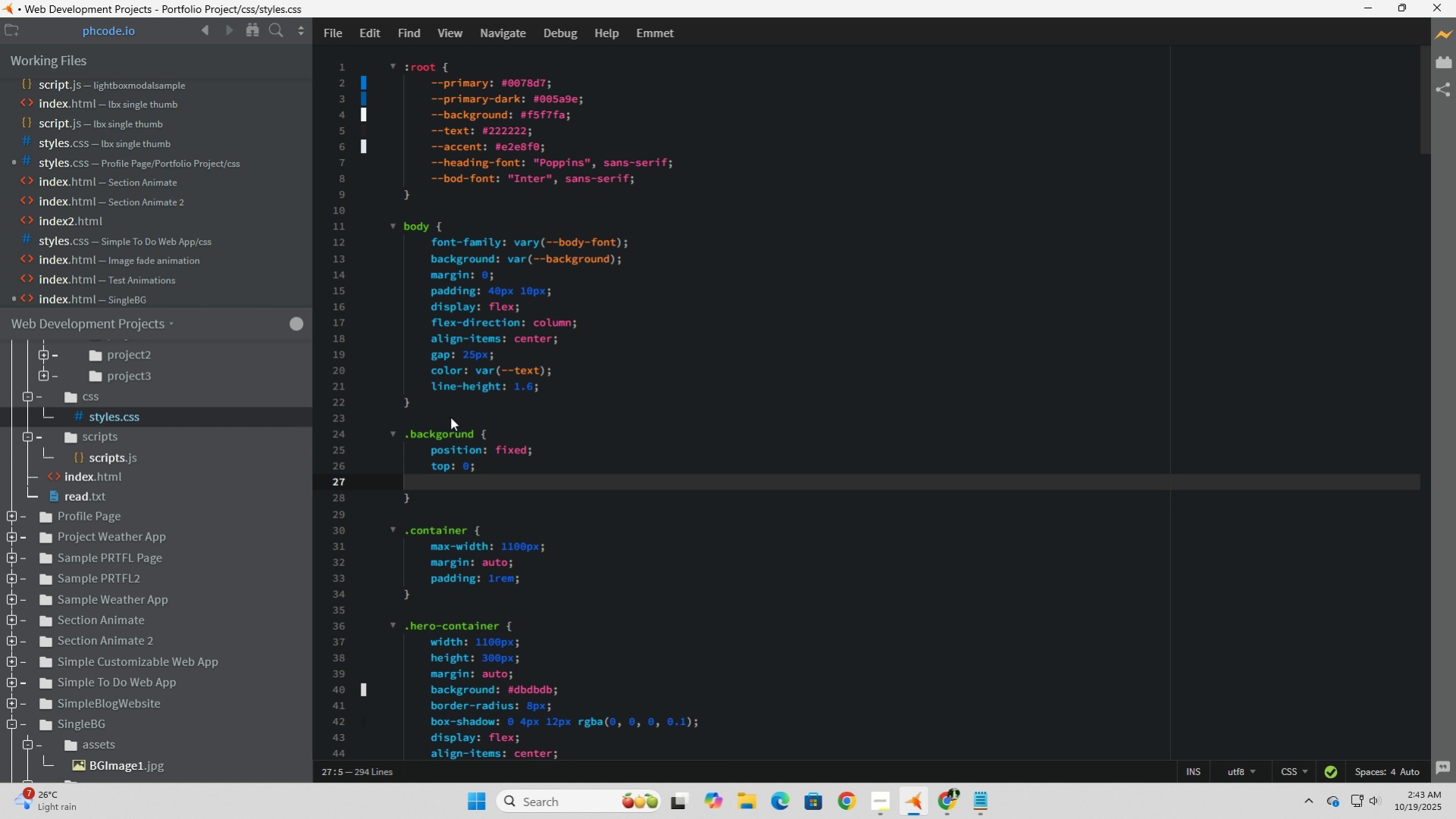 
type(left: 0;)
 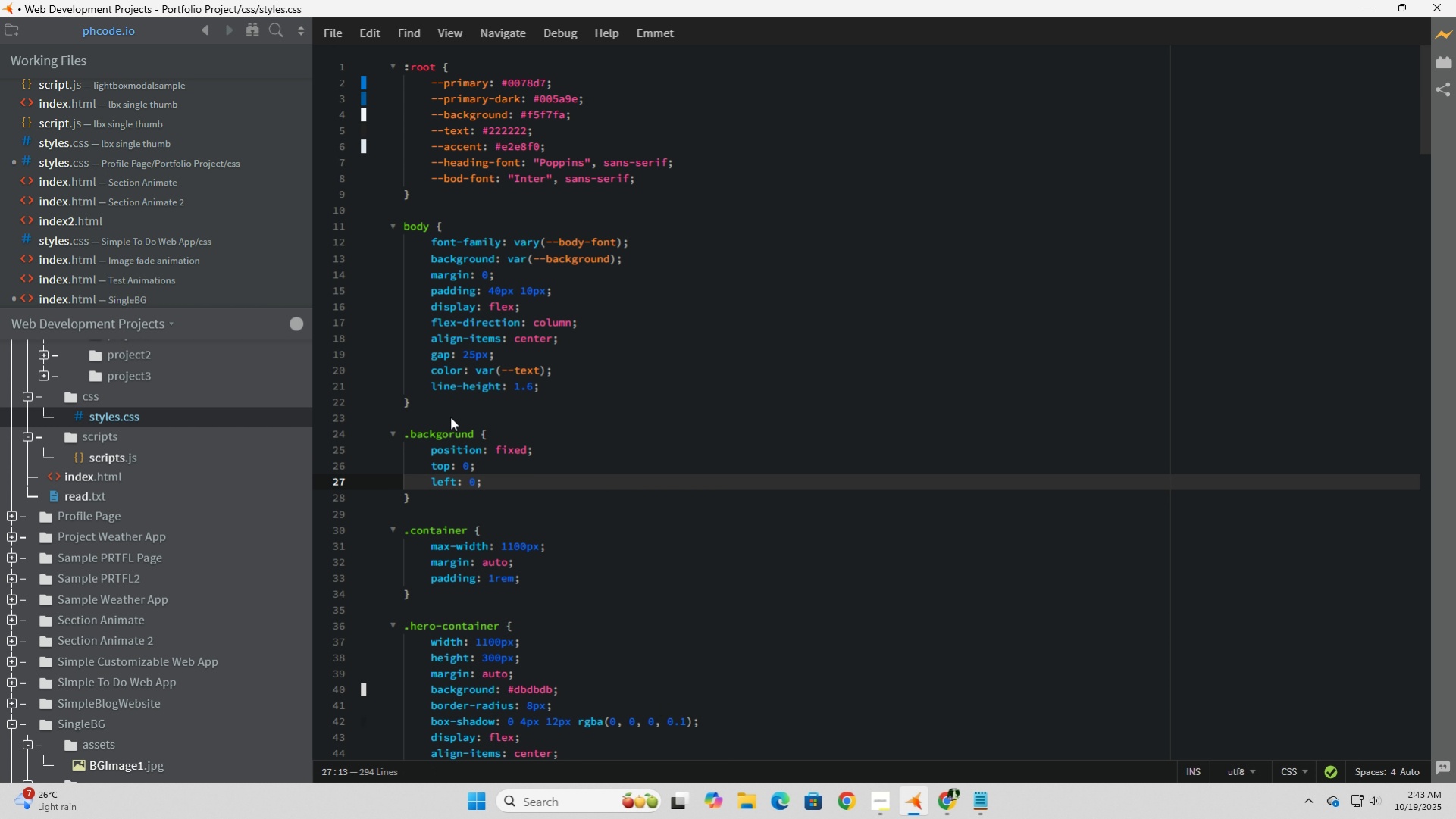 
key(Enter)
 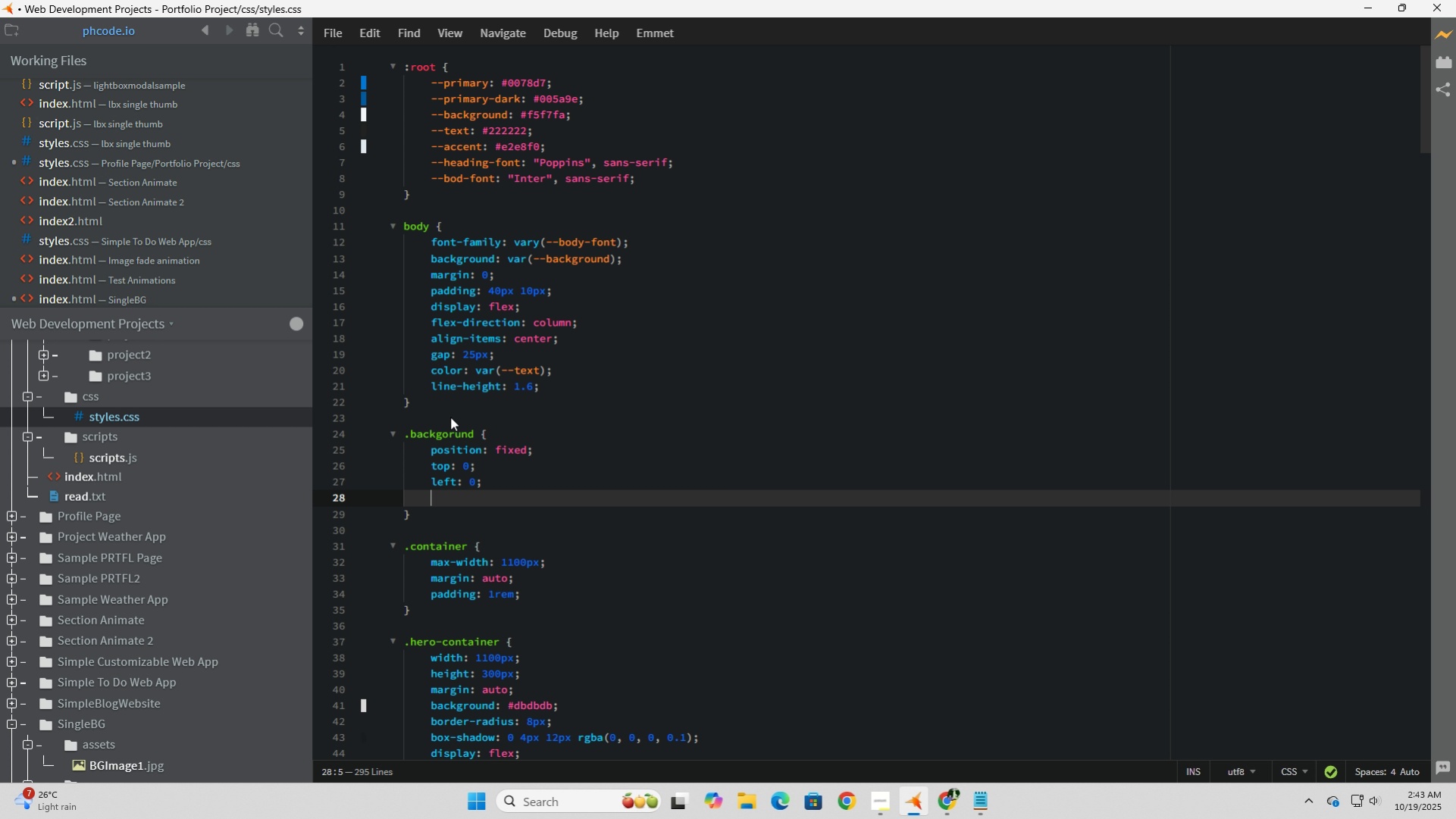 
type(width)
key(Tab)
type(100%;)
 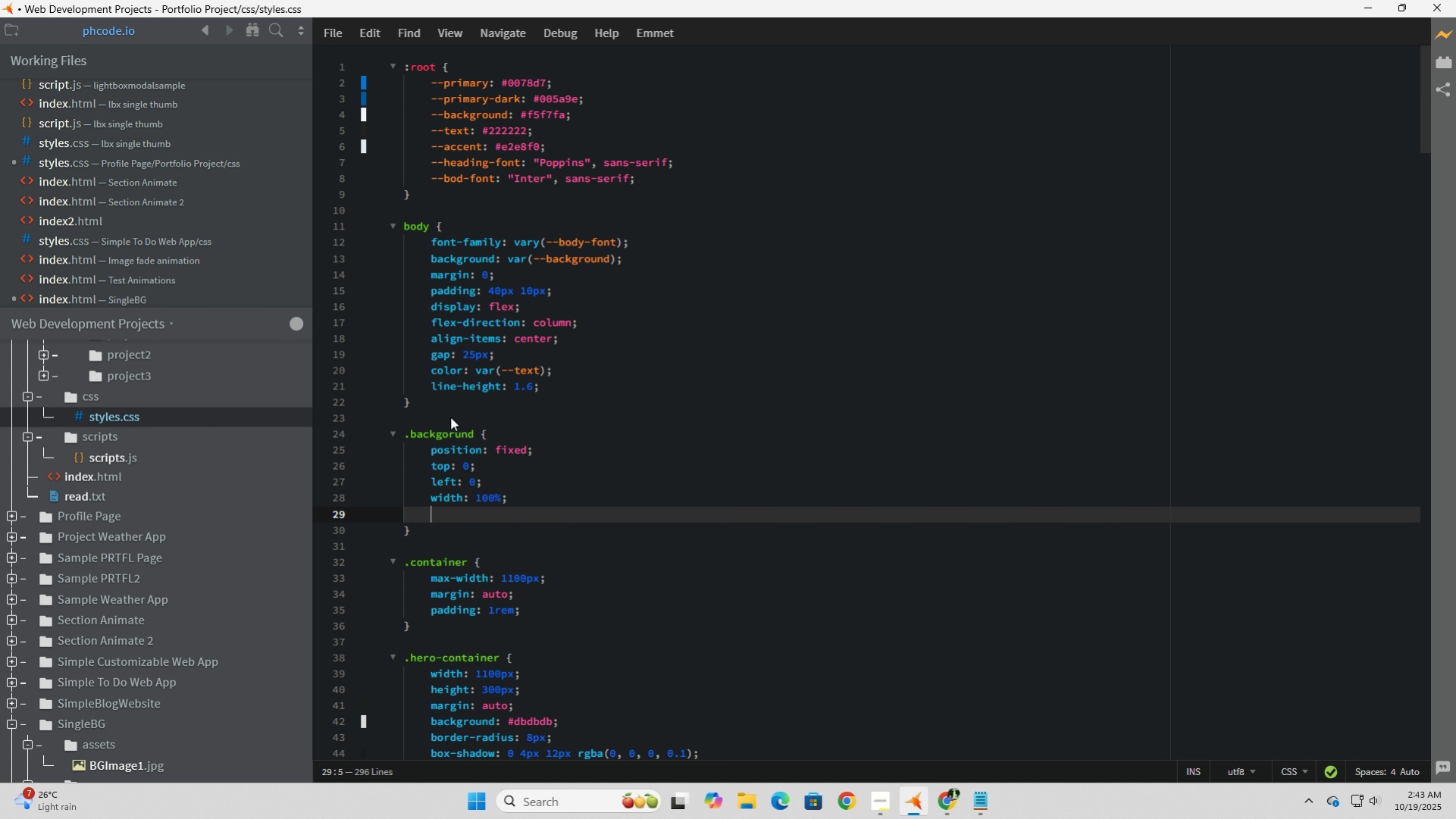 
 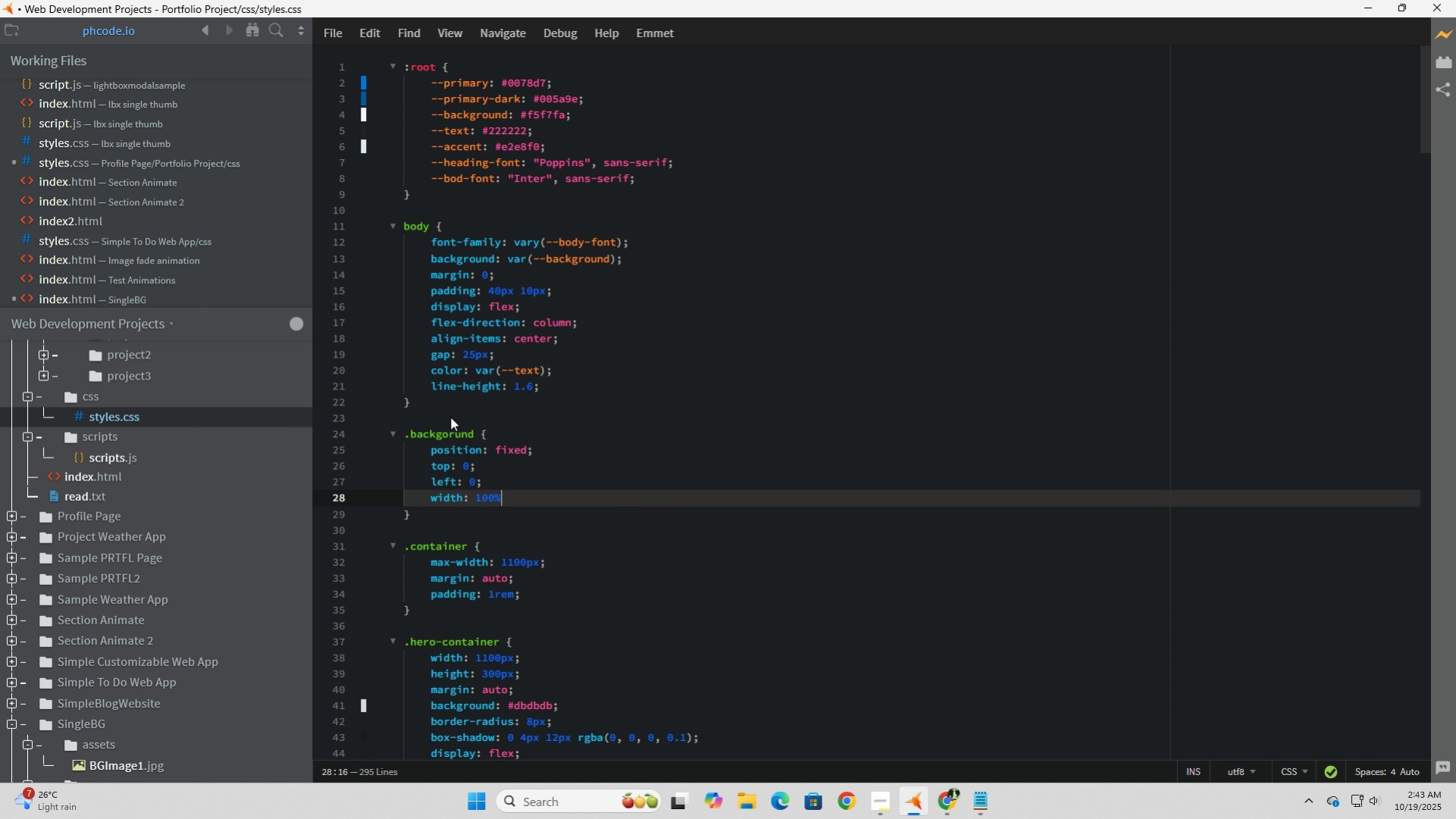 
key(Enter)
 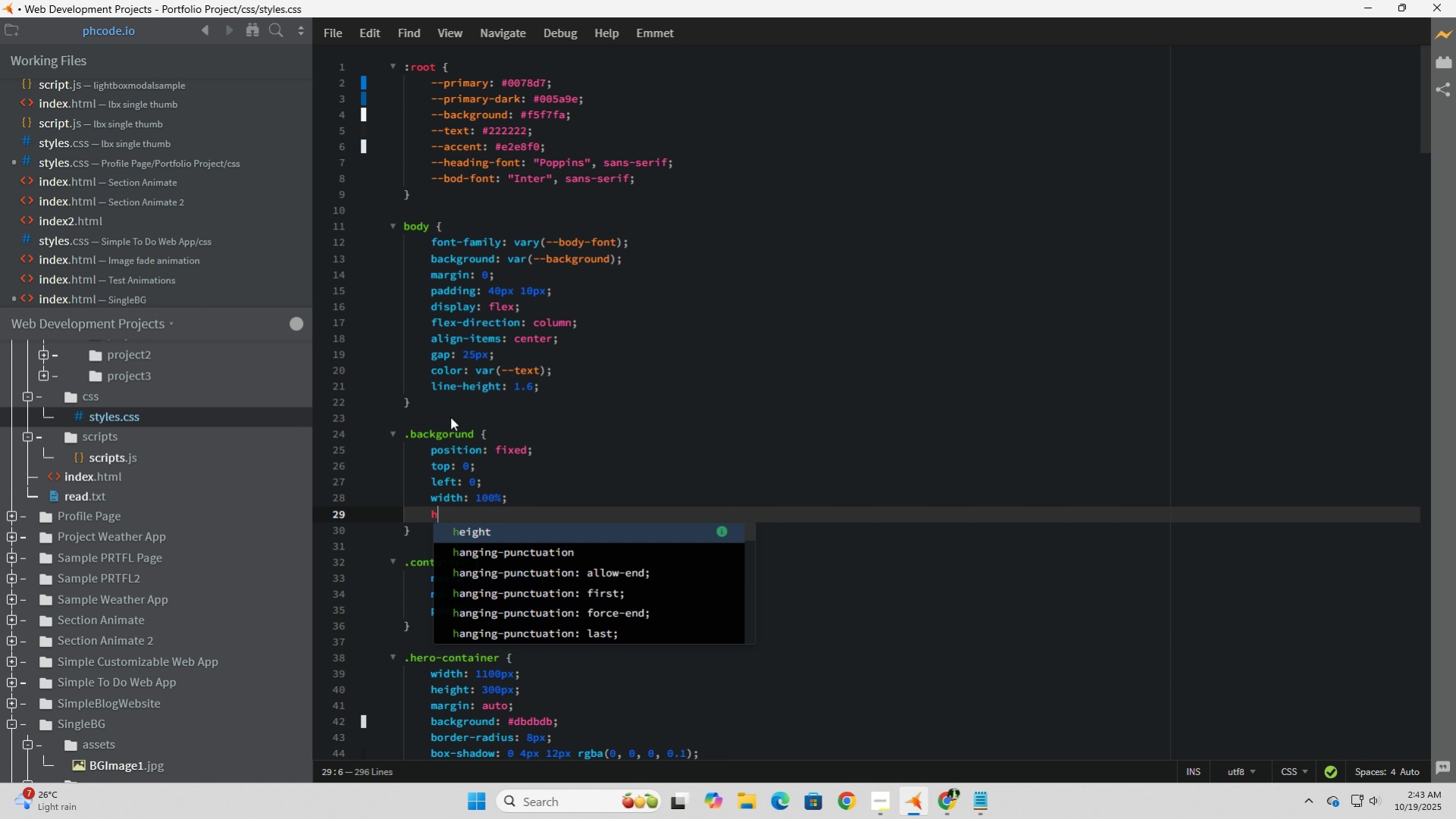 
type(height: 100%;)
 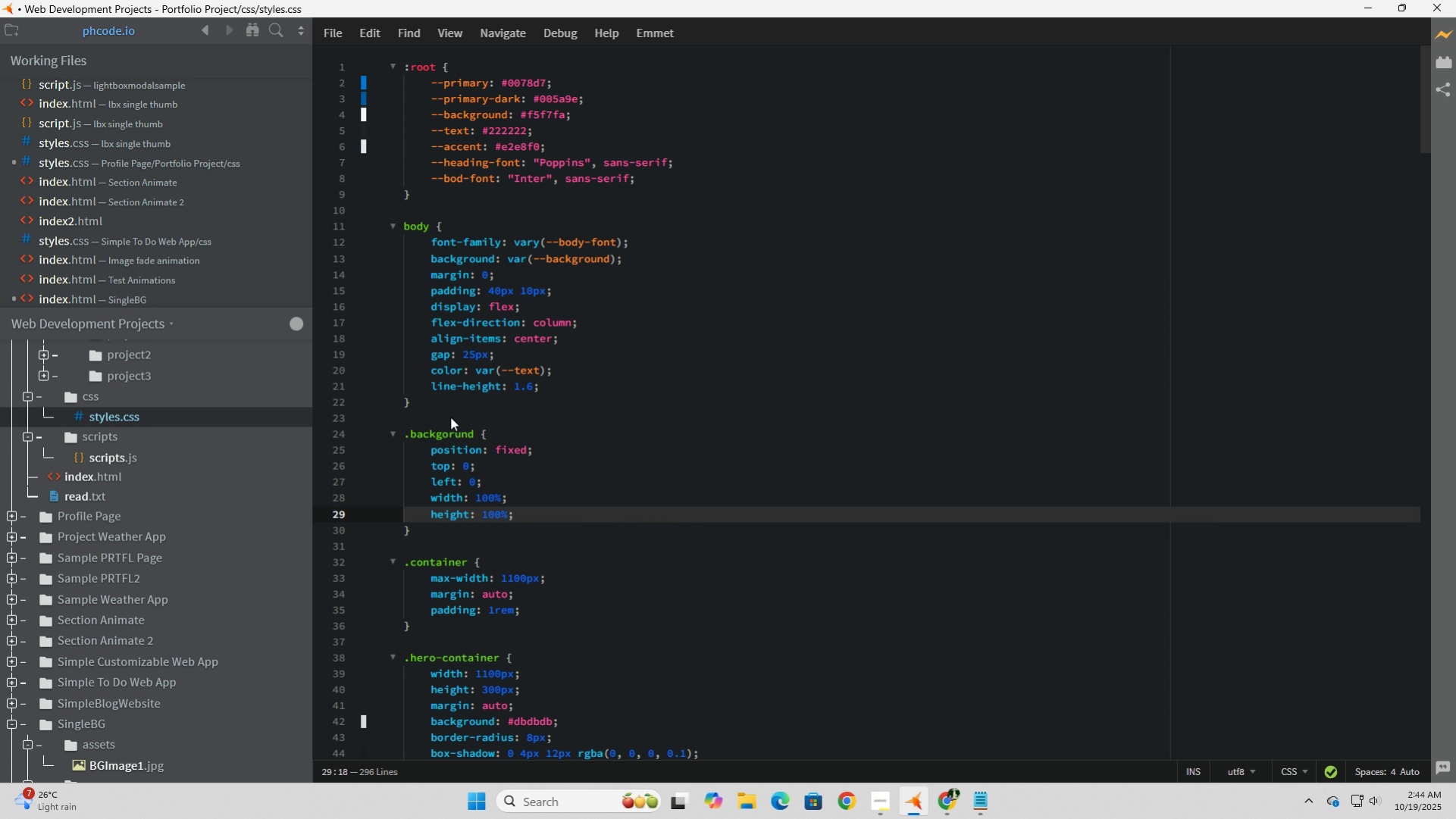 
key(Enter)
 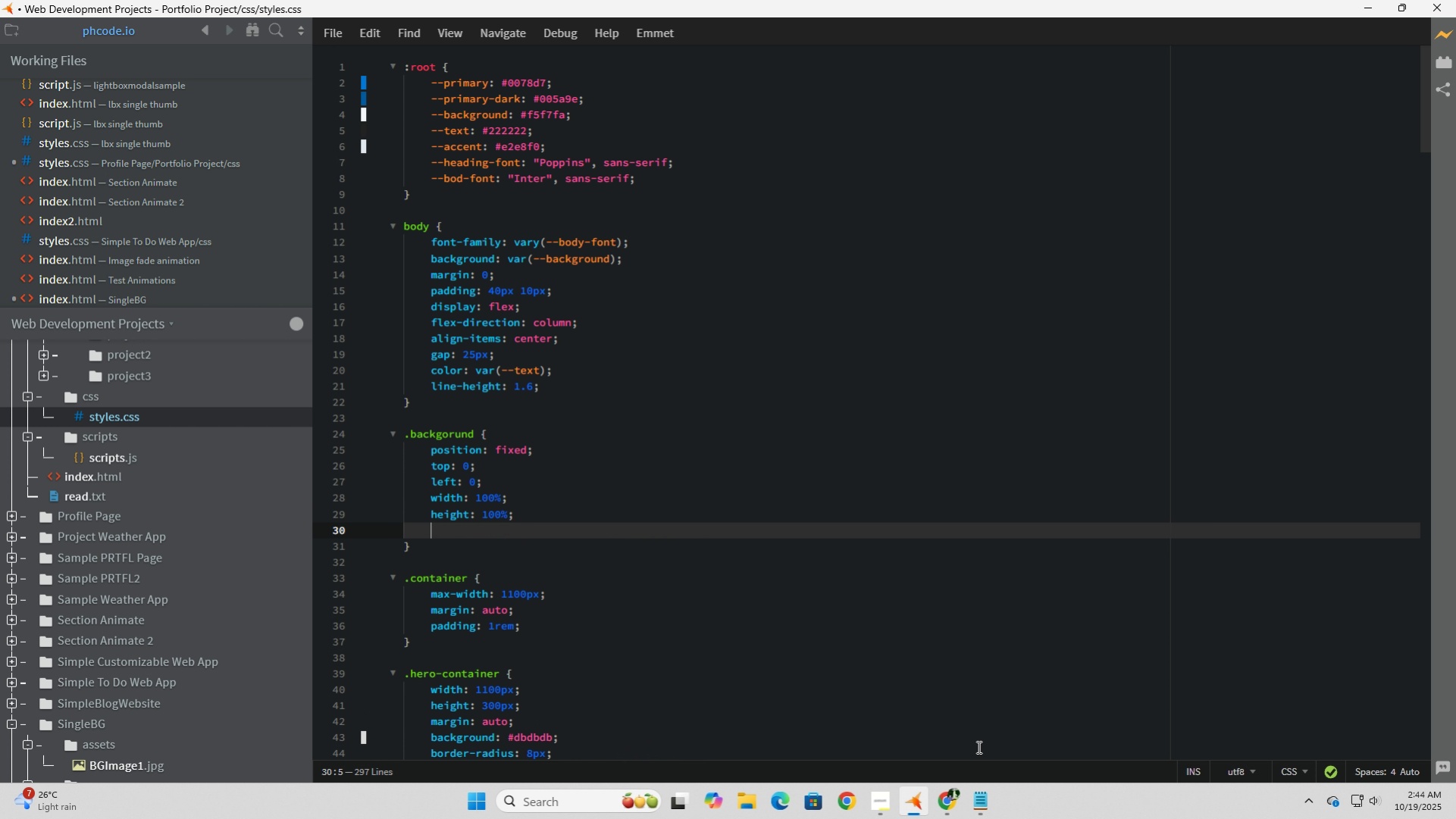 
left_click([950, 804])
 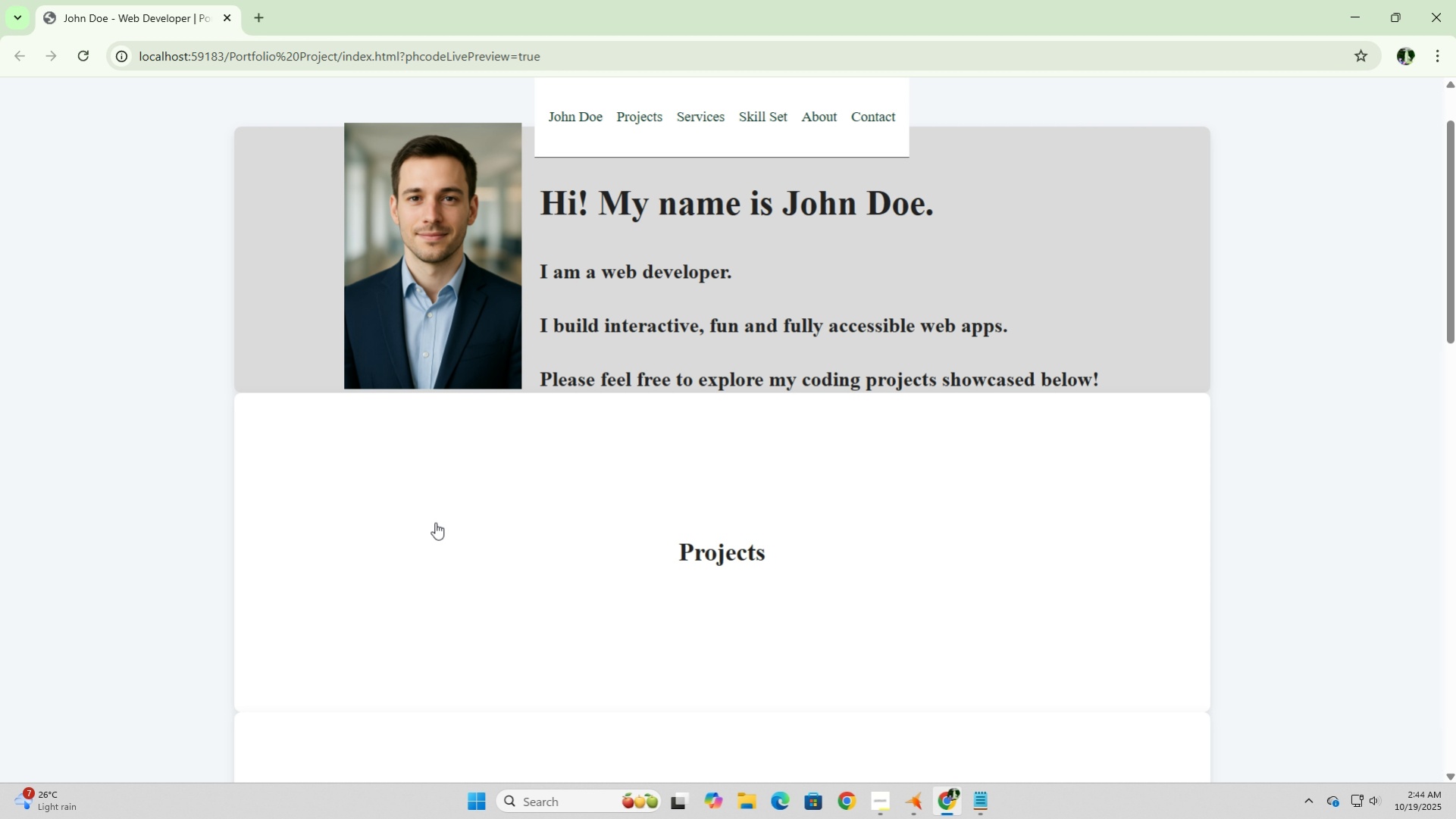 
scroll: coordinate [436, 524], scroll_direction: up, amount: 5.0
 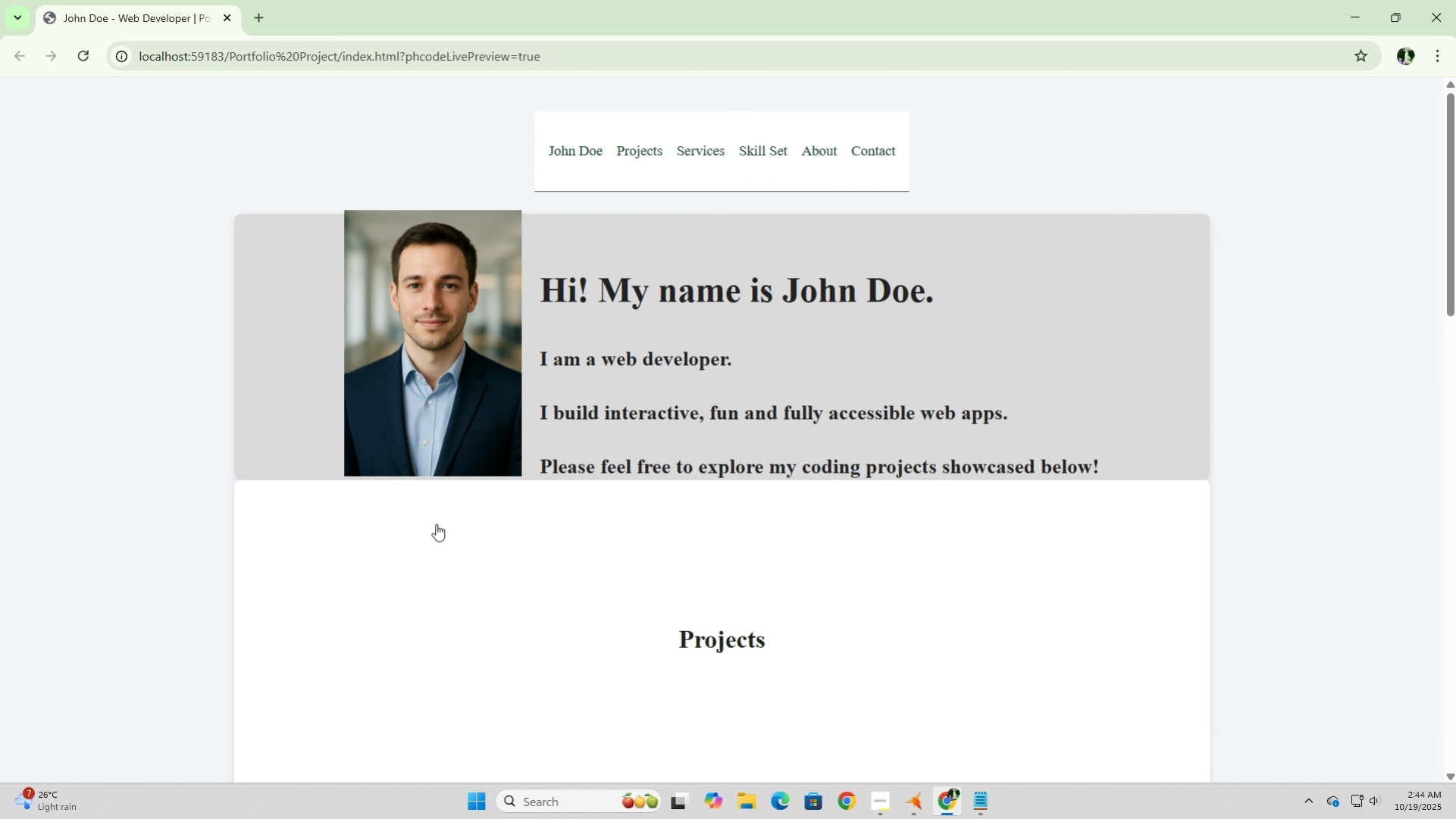 
scroll: coordinate [436, 524], scroll_direction: down, amount: 8.0
 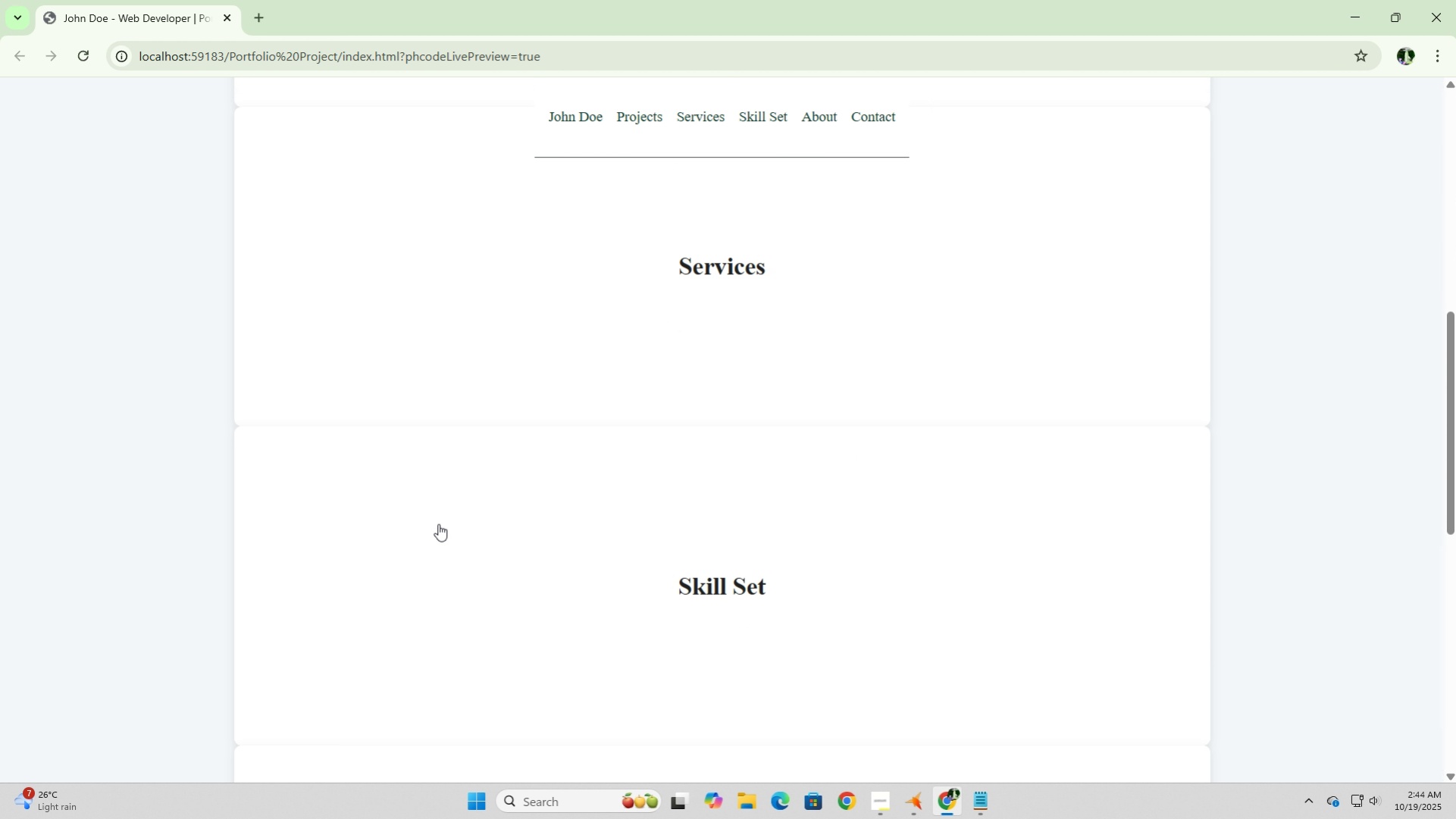 
scroll: coordinate [438, 524], scroll_direction: up, amount: 10.0
 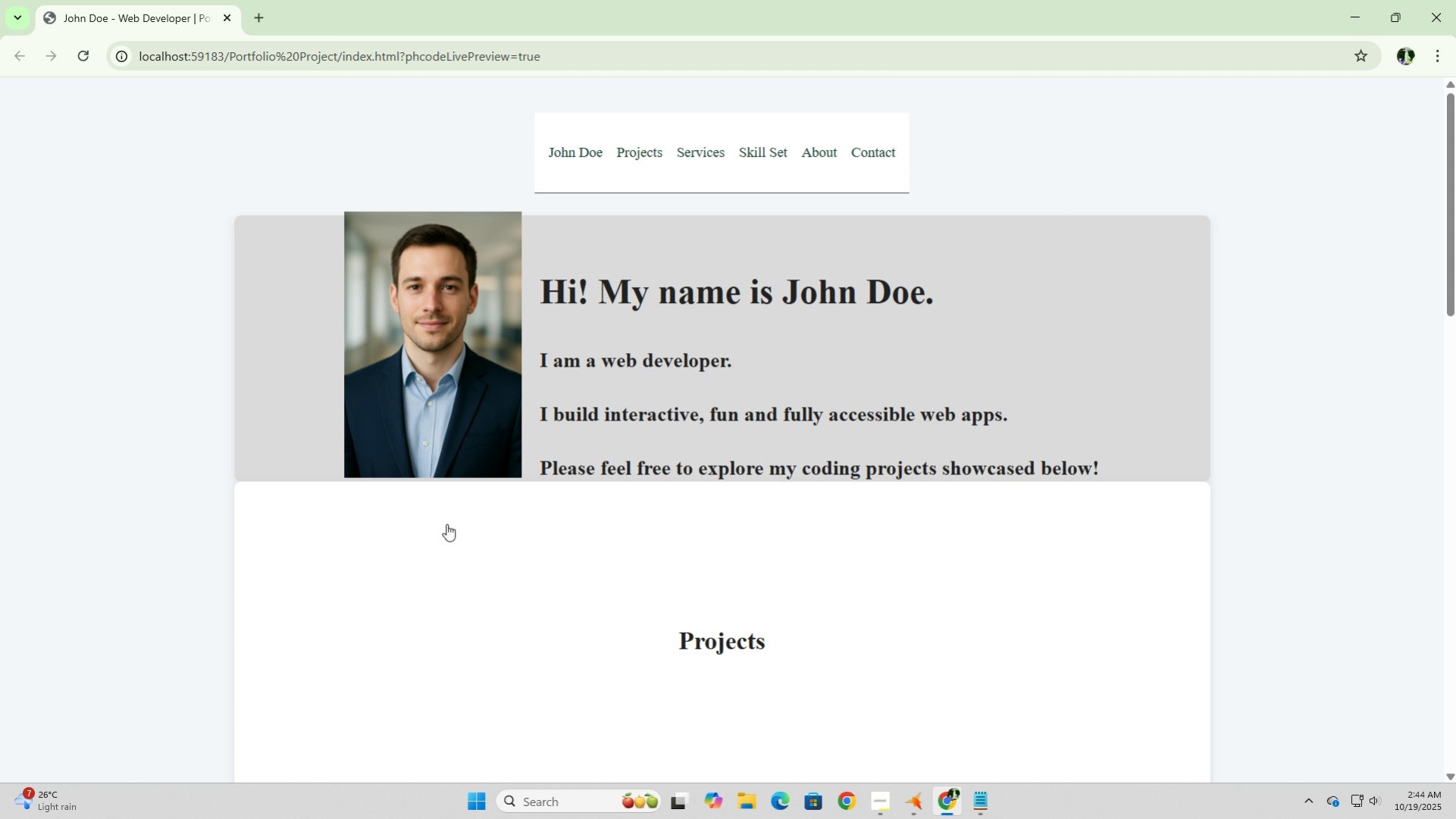 
wait(6.32)
 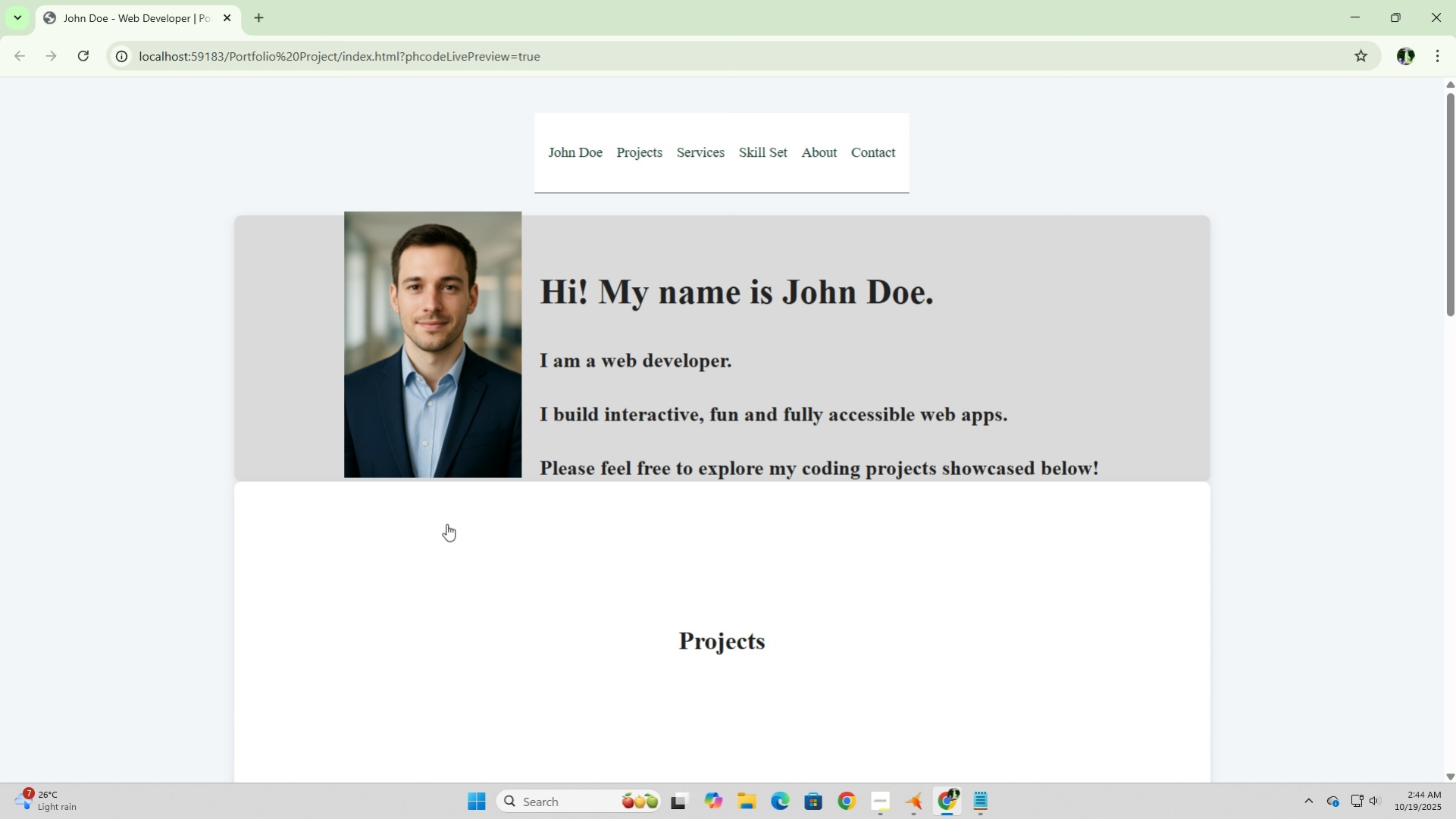 
left_click([917, 805])
 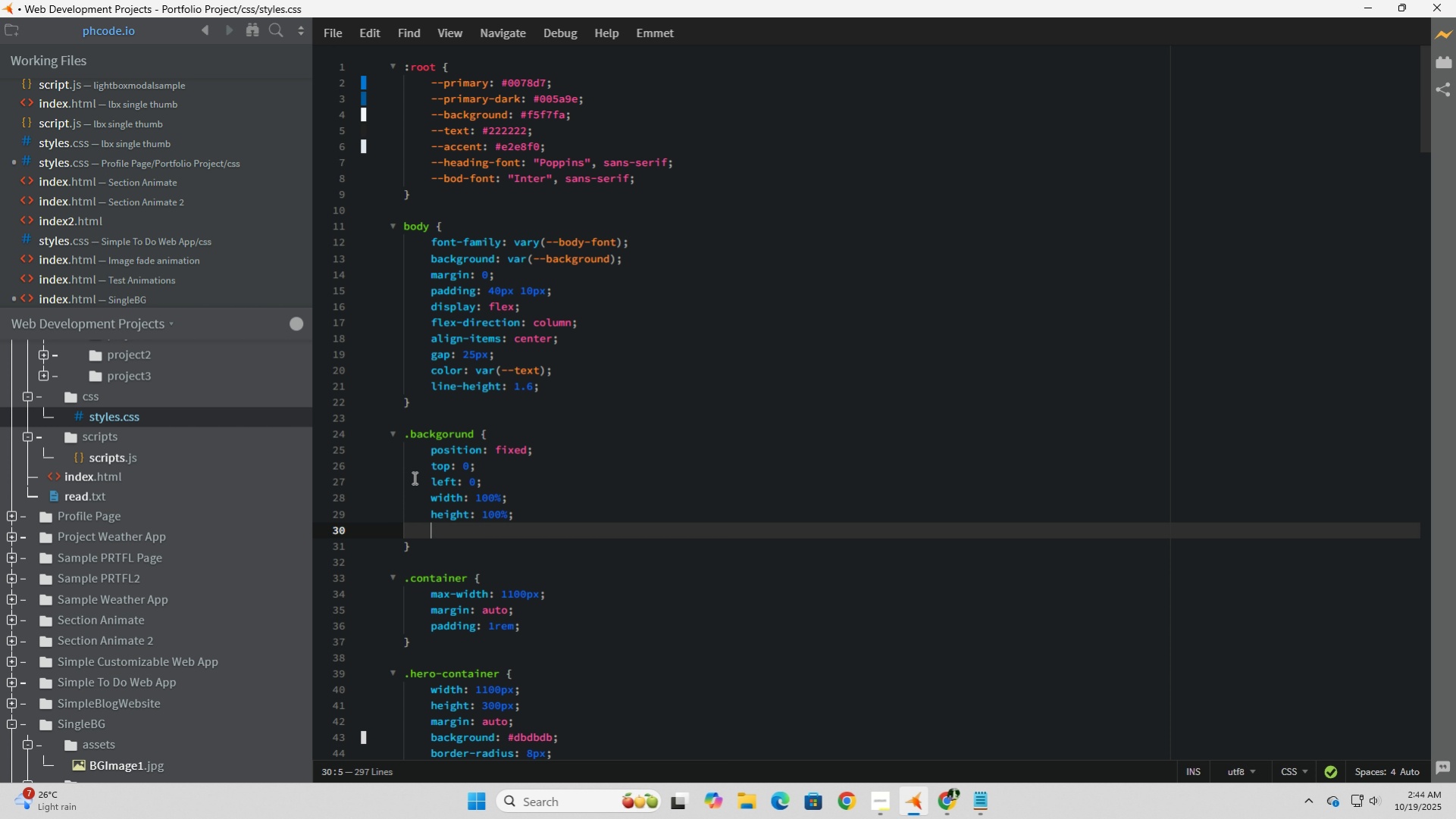 
type(background: url())
 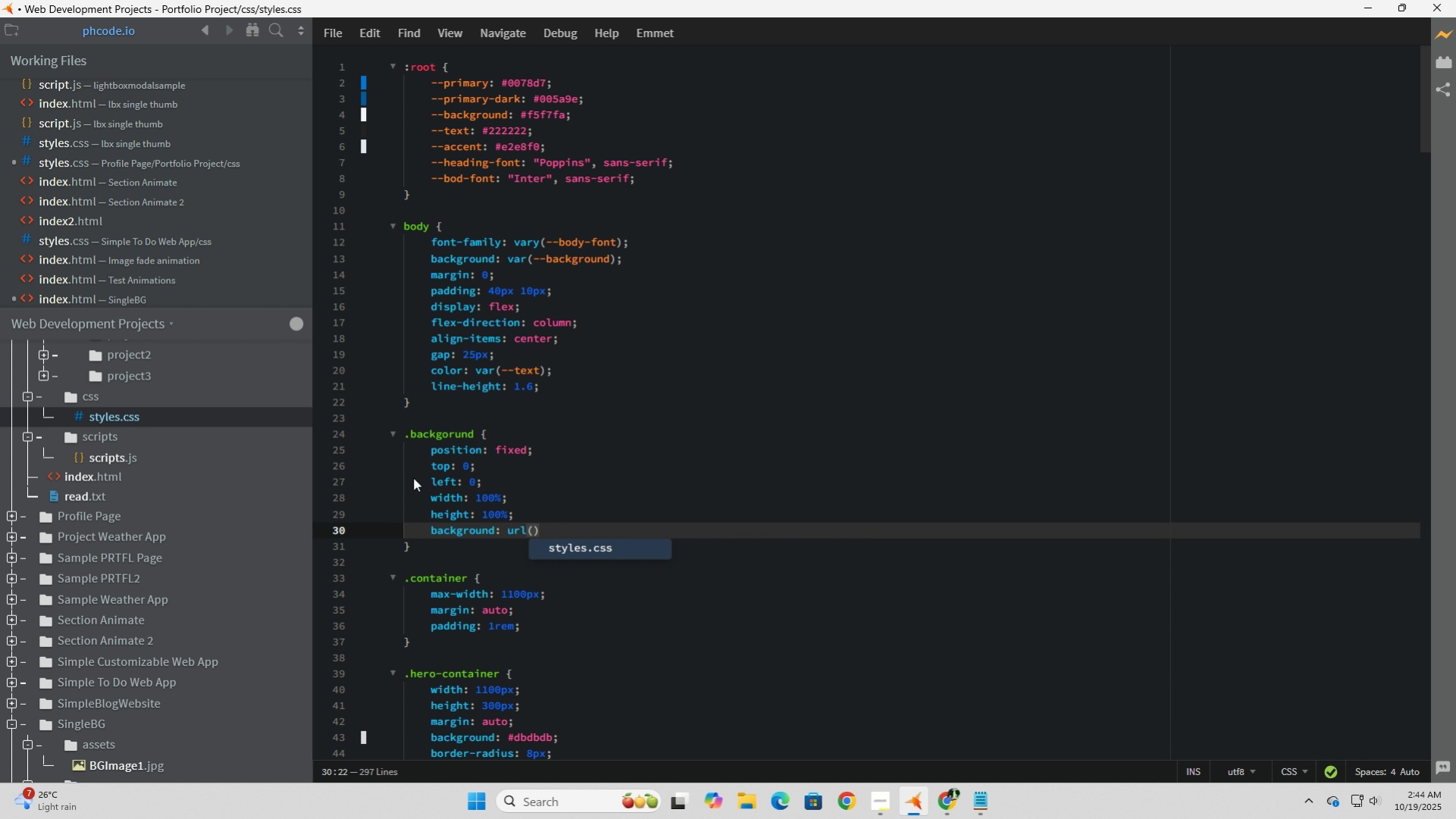 
wait(5.01)
 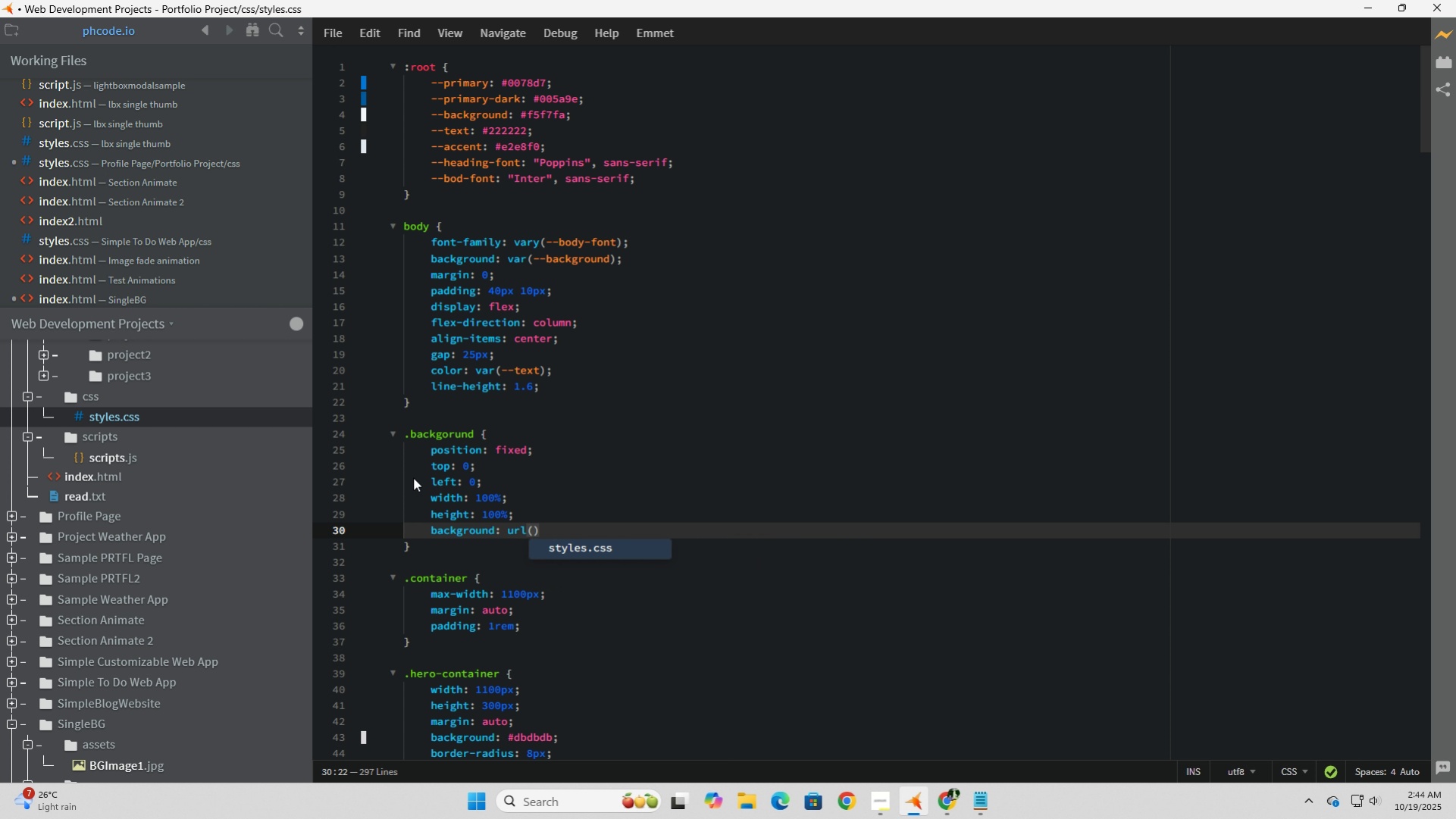 
type( no-repeat center center / cover;)
 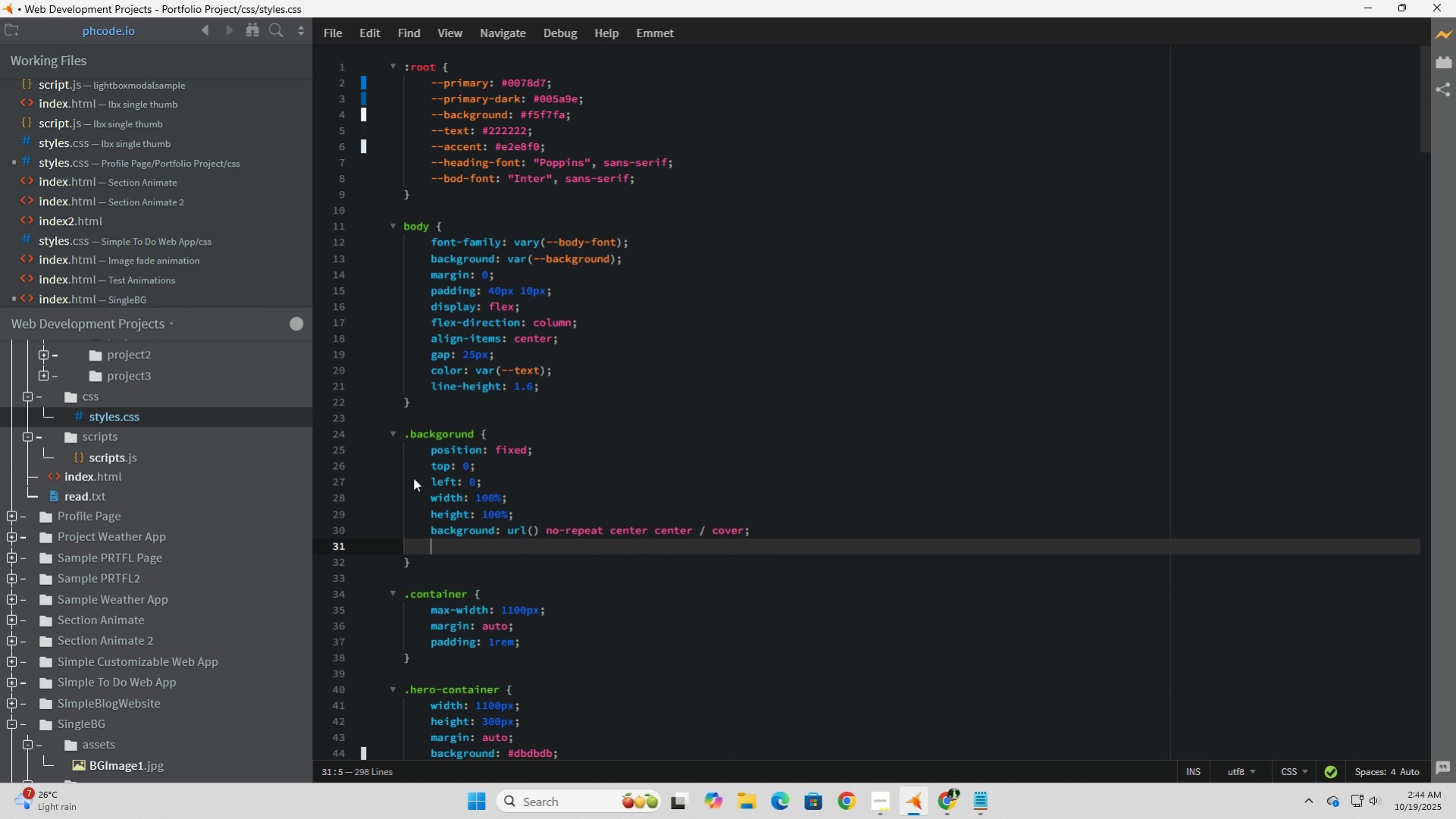 
key(Enter)
 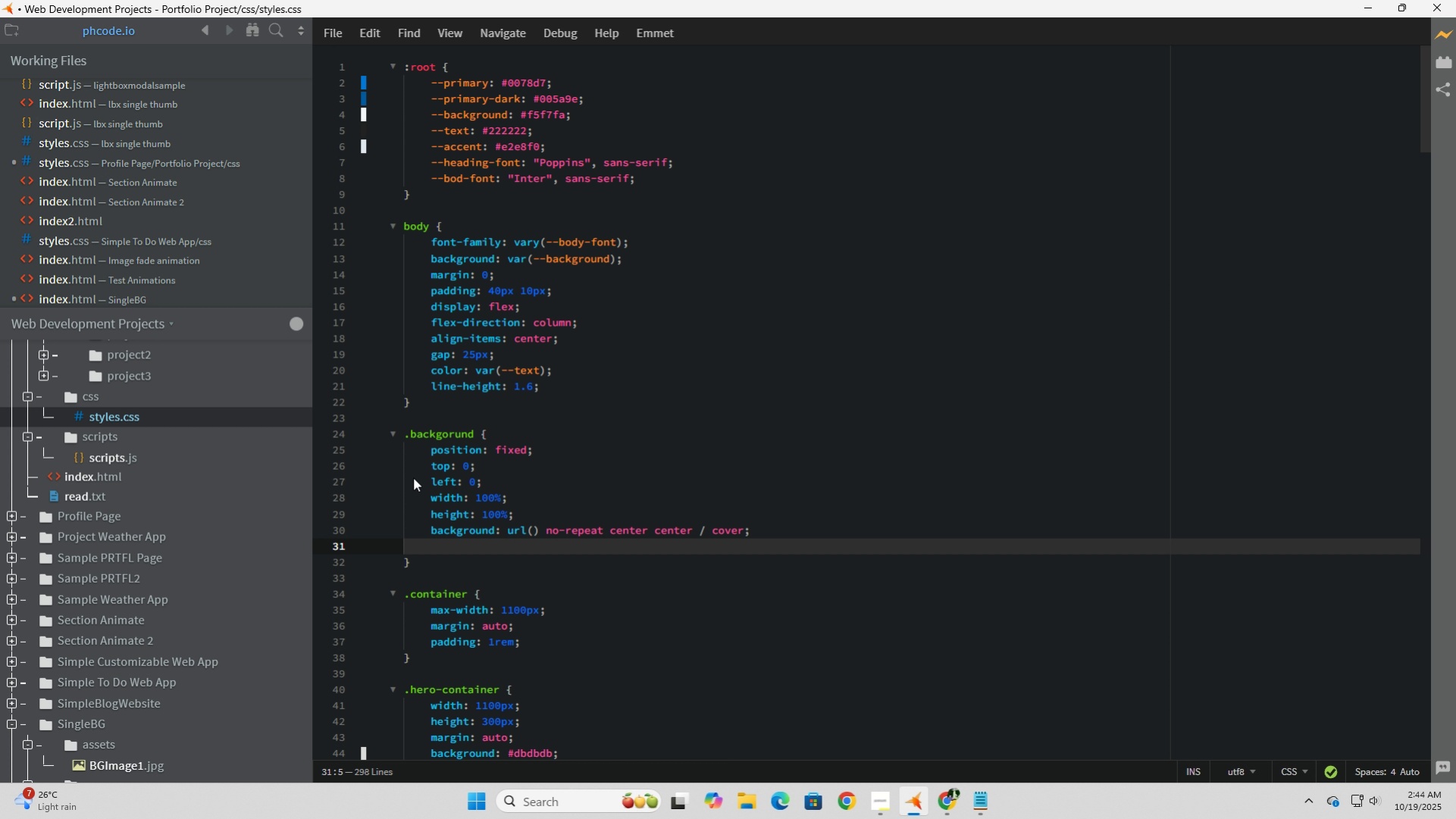 
type(z-index: 1)
key(Backspace)
type(-1;)
 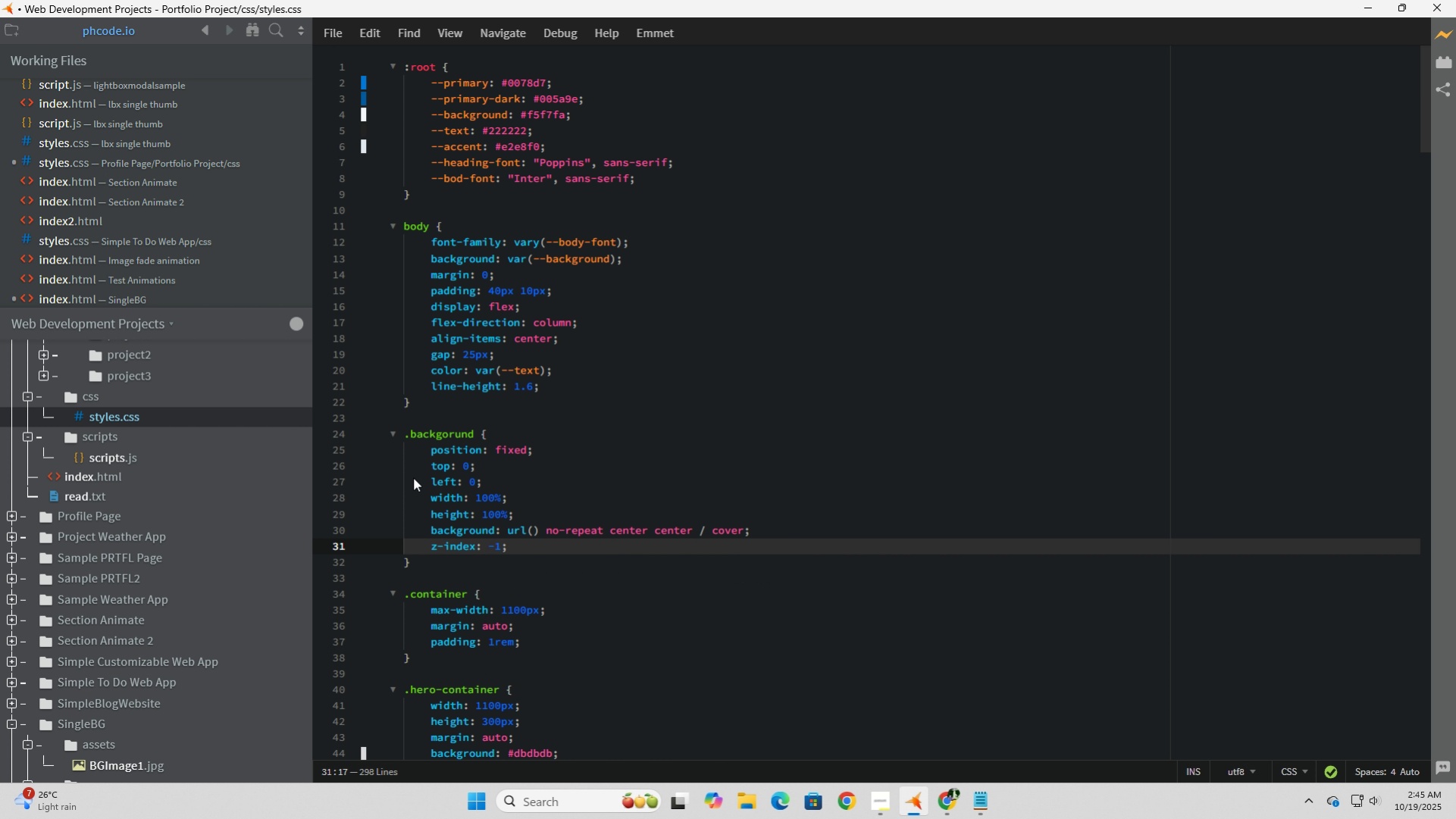 
wait(9.64)
 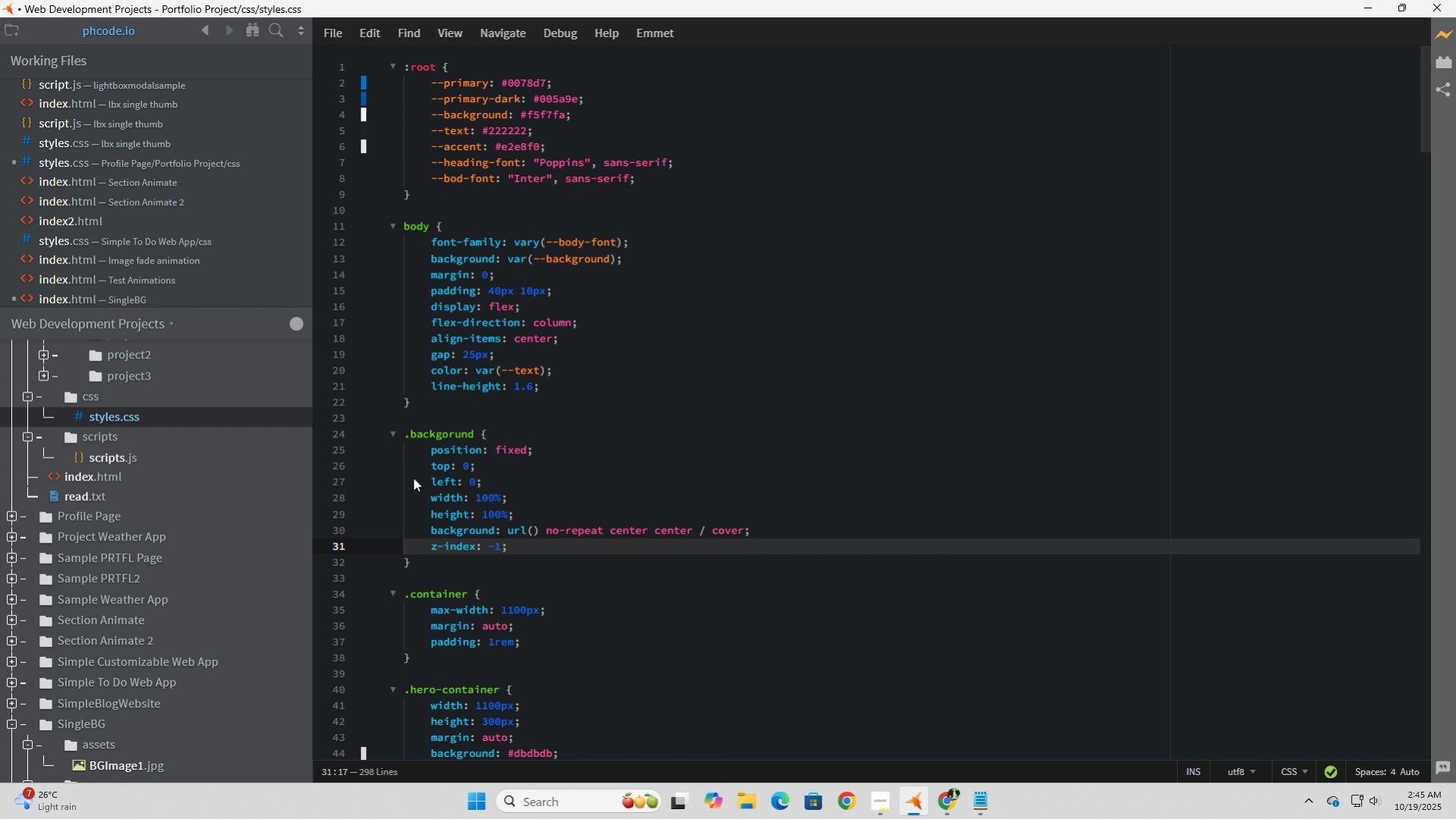 
left_click([500, 574])
 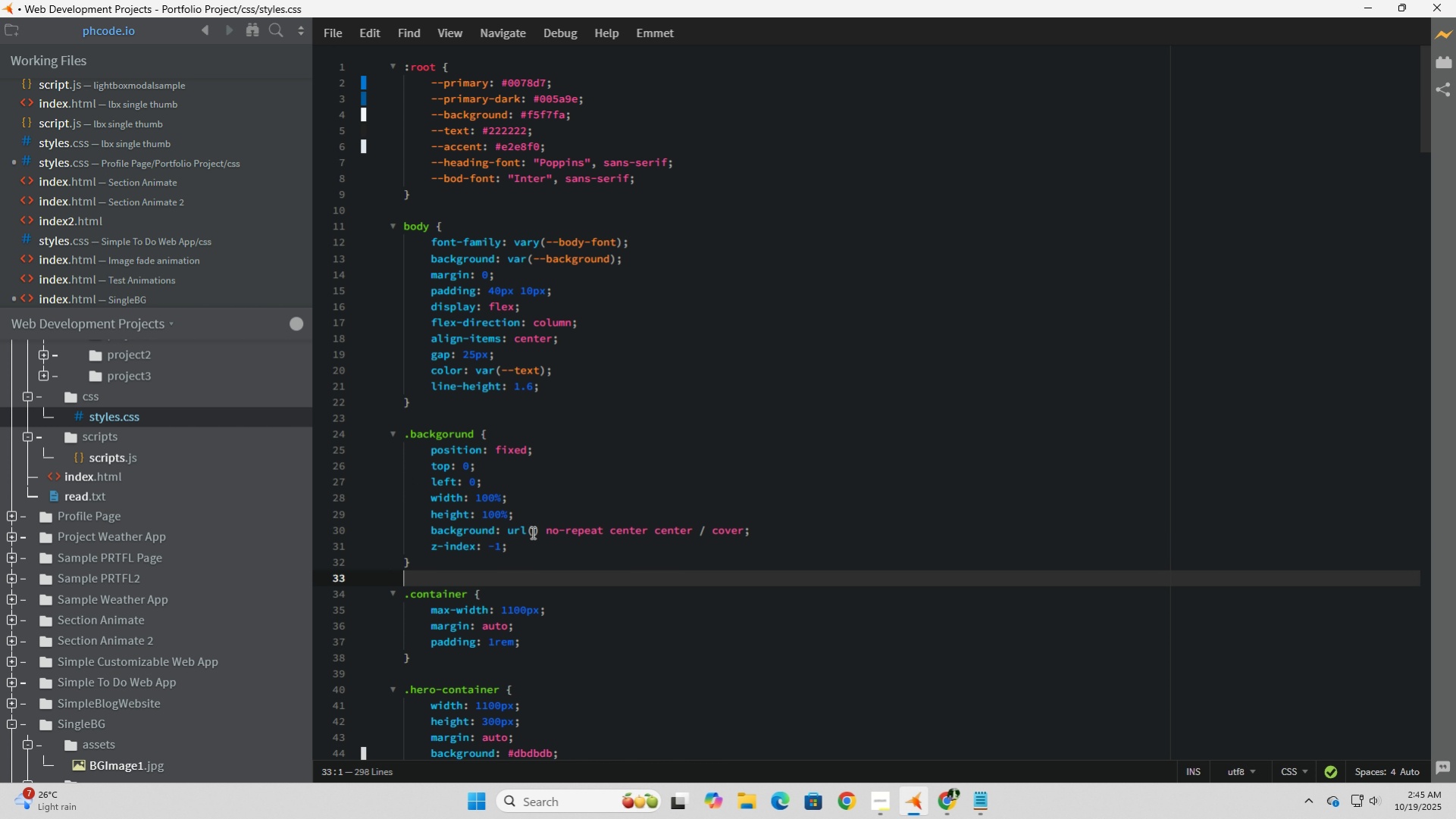 
left_click([536, 531])
 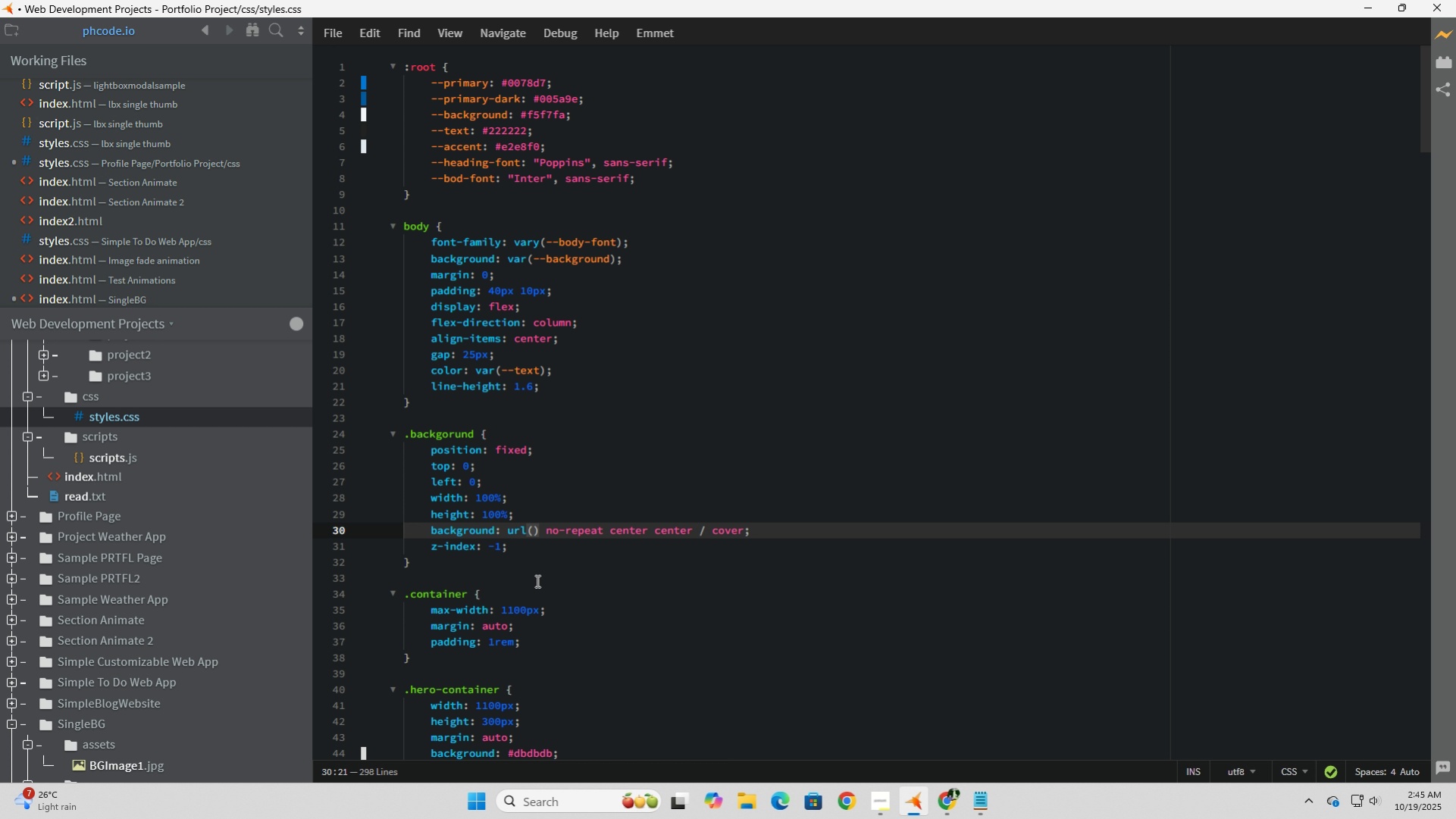 
type("assets/)
 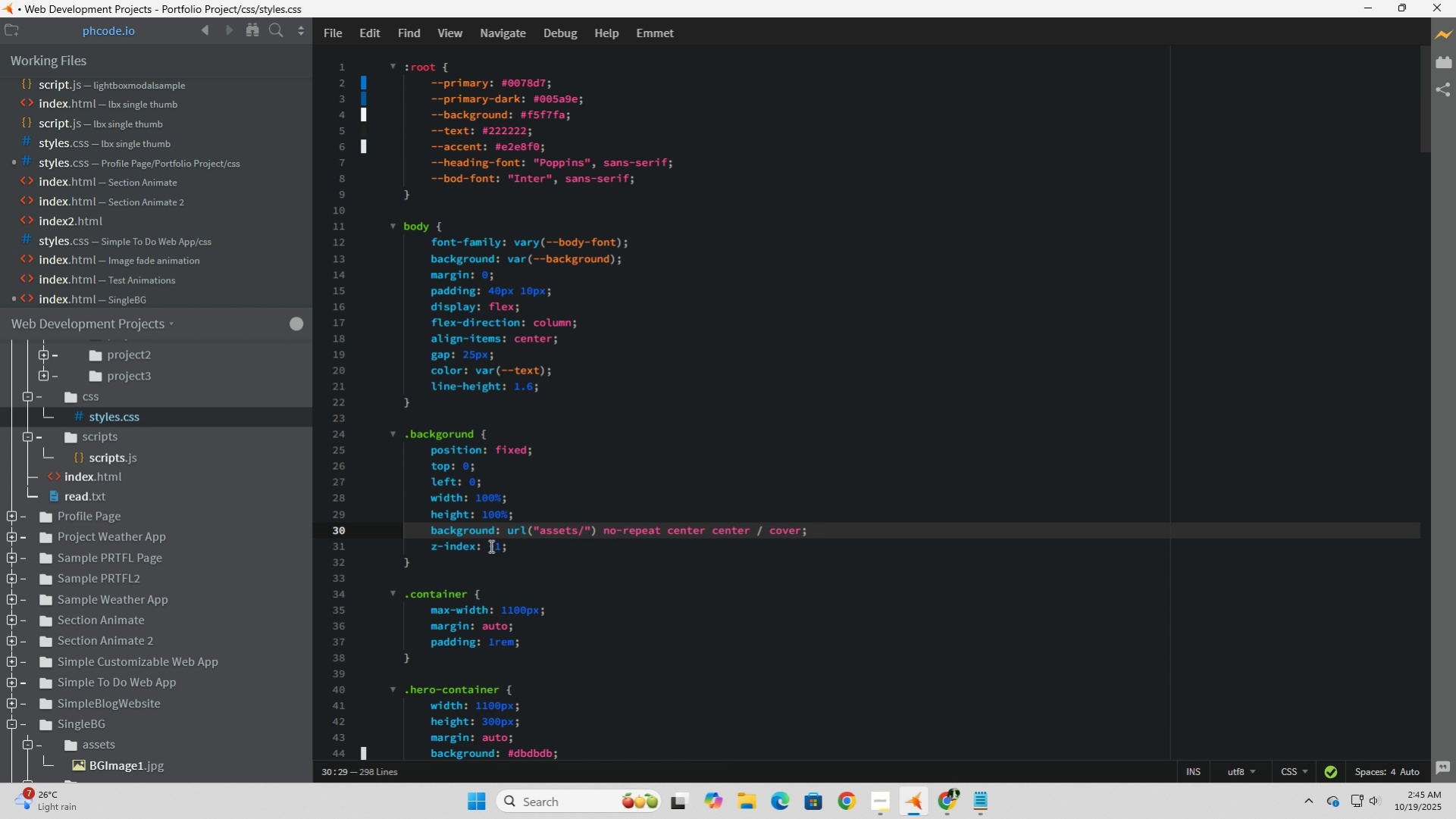 
scroll: coordinate [240, 495], scroll_direction: up, amount: 4.0
 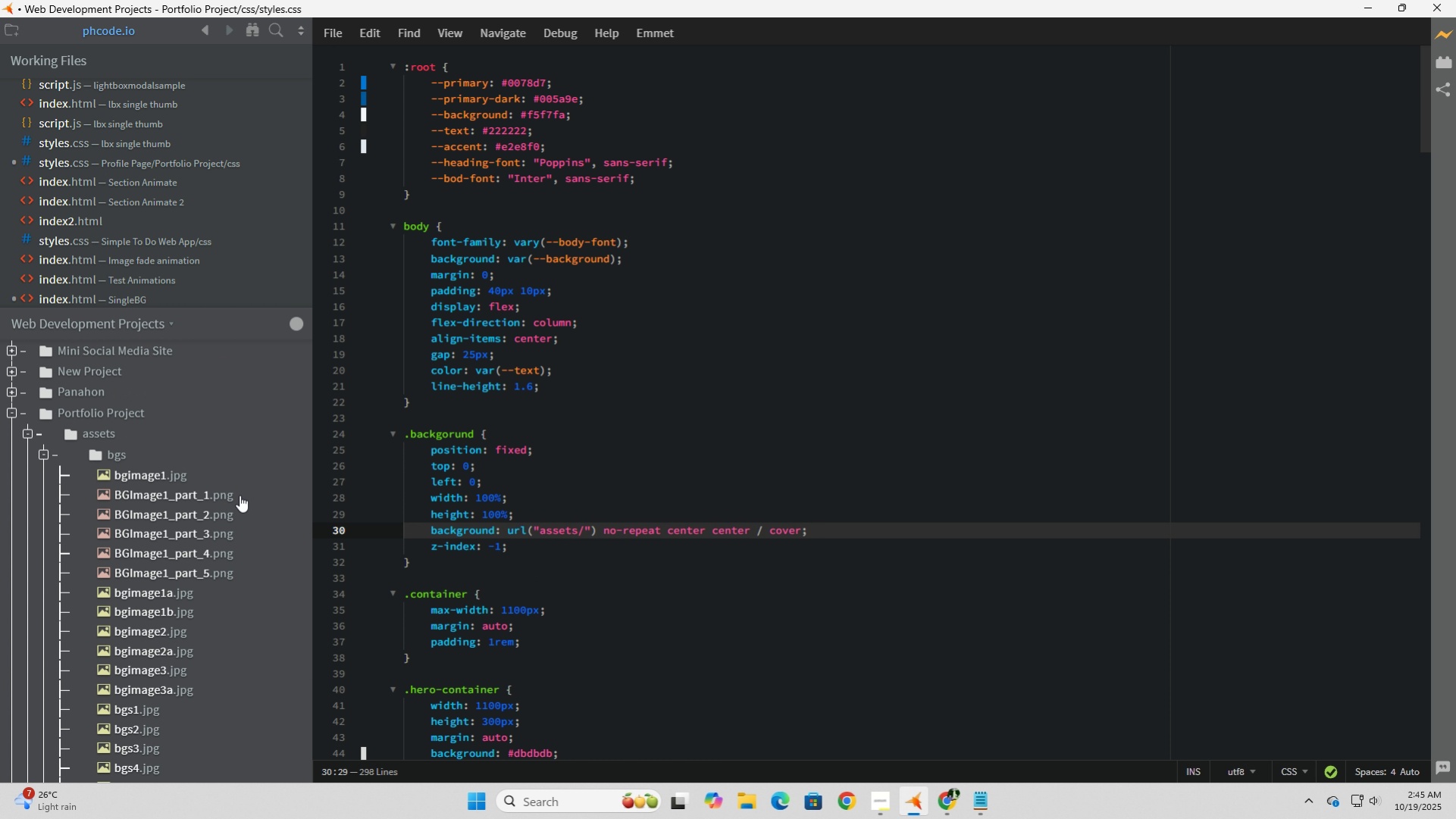 
scroll: coordinate [240, 495], scroll_direction: down, amount: 1.0
 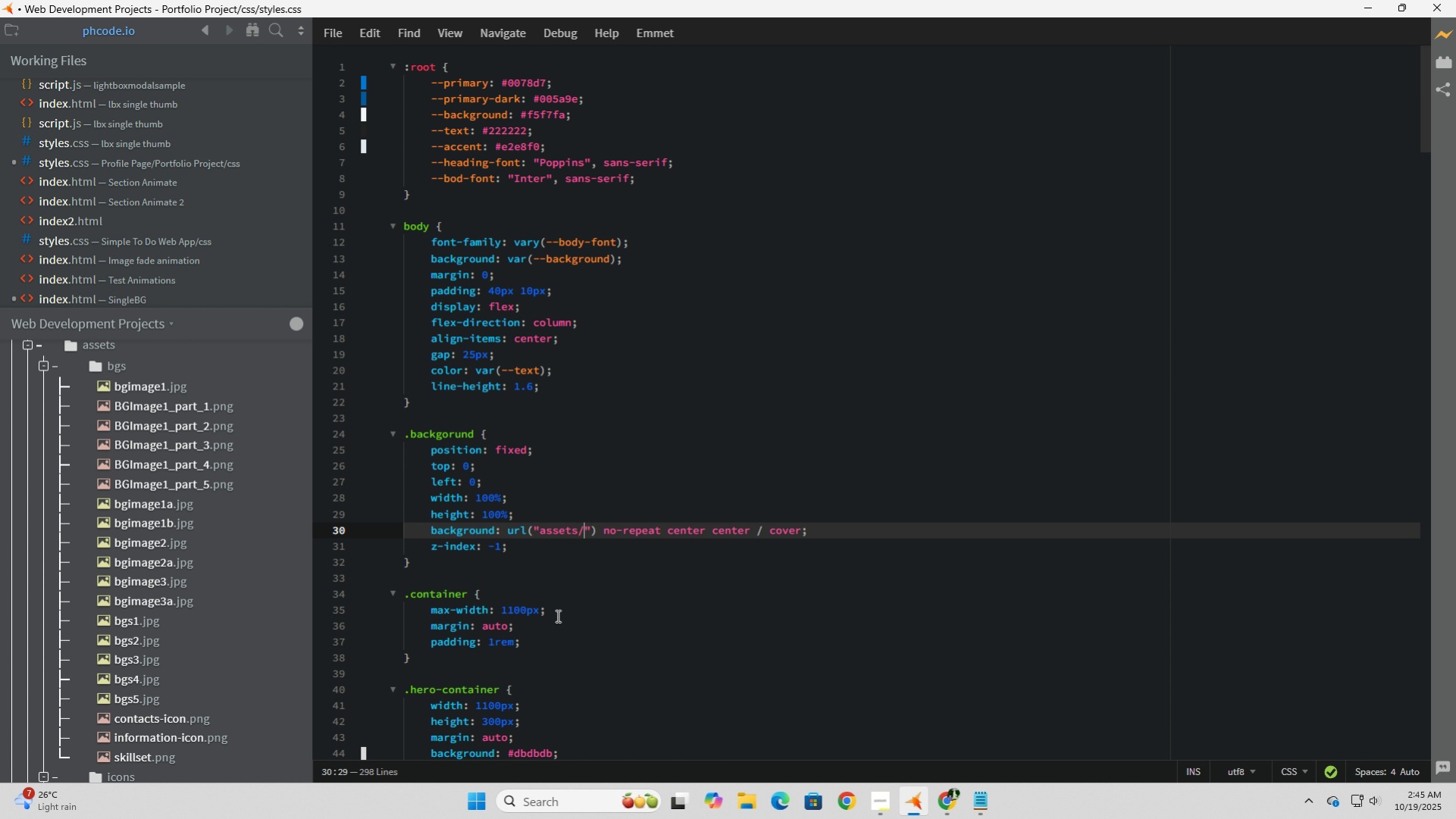 
type(bgs/)
 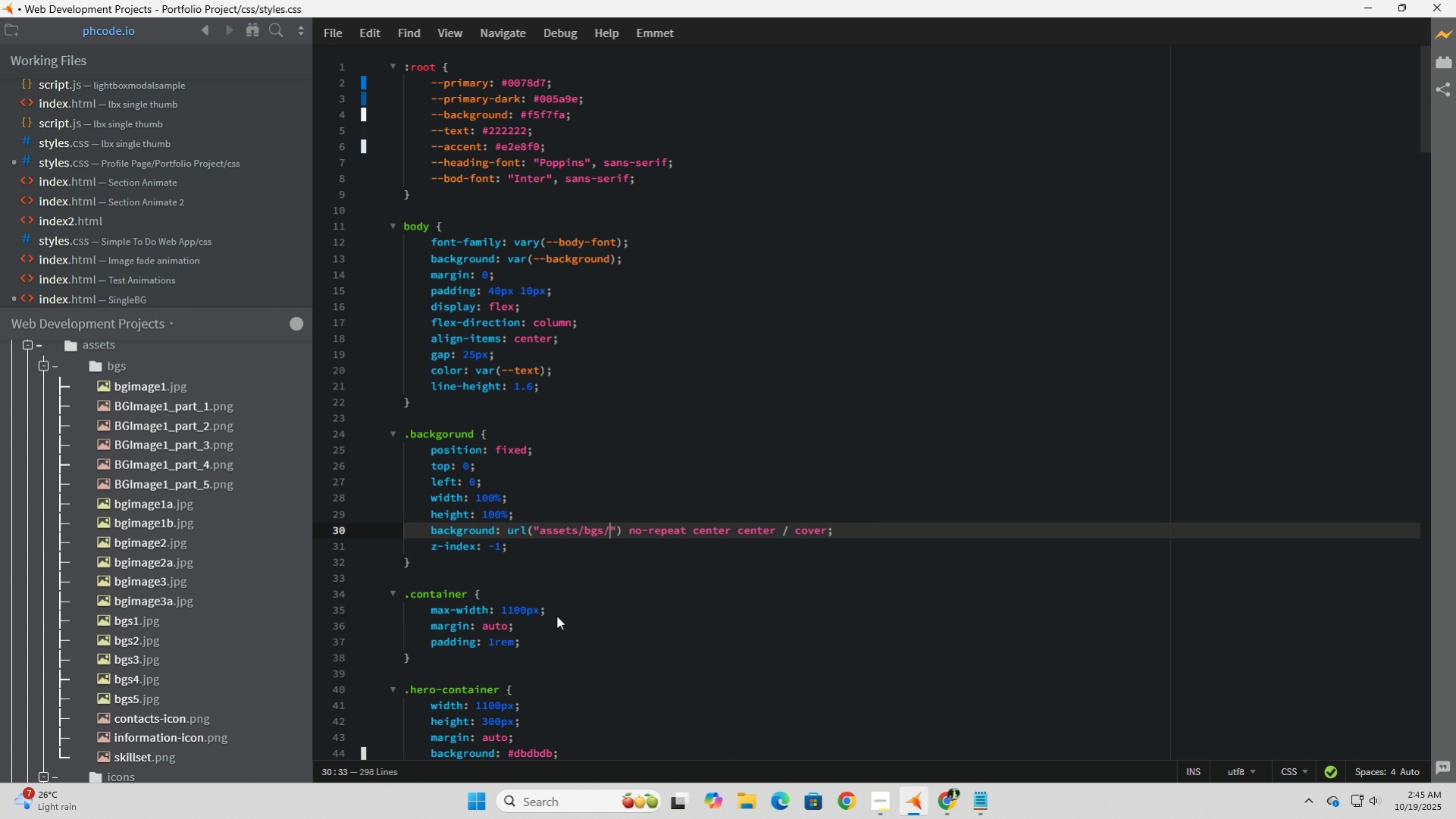 
wait(7.95)
 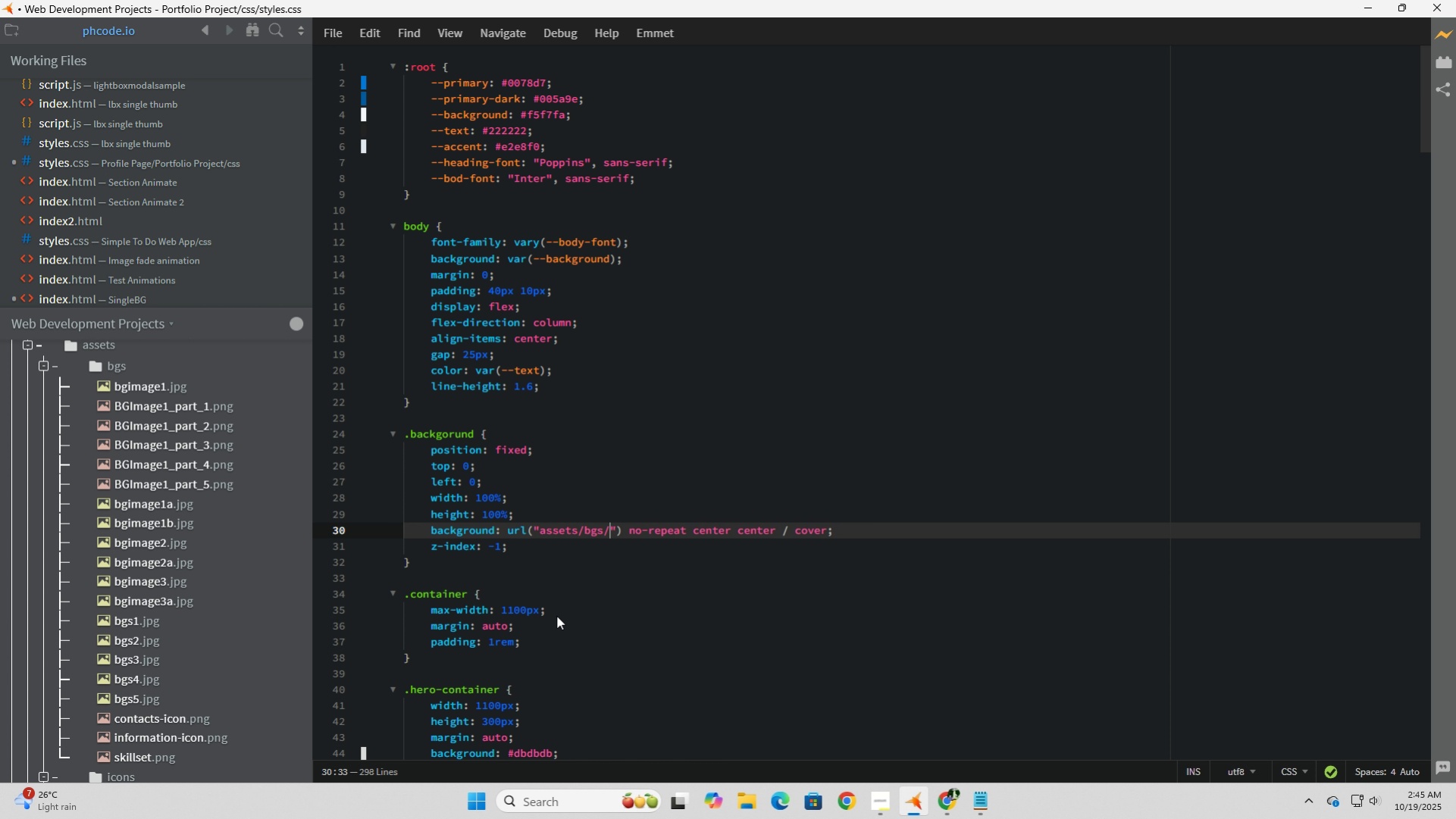 
type(bgimage1a.jpg)
 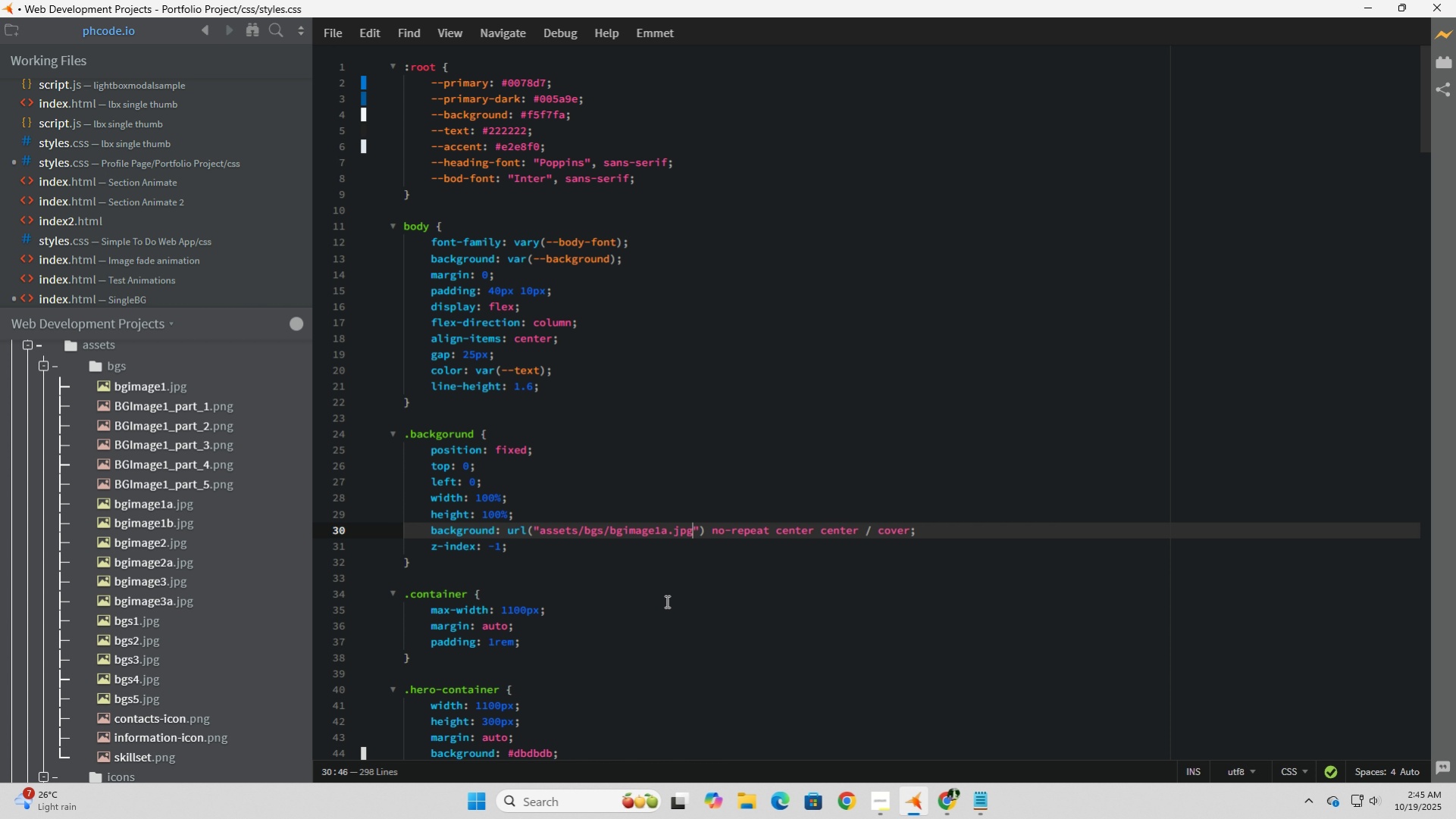 
left_click([665, 555])
 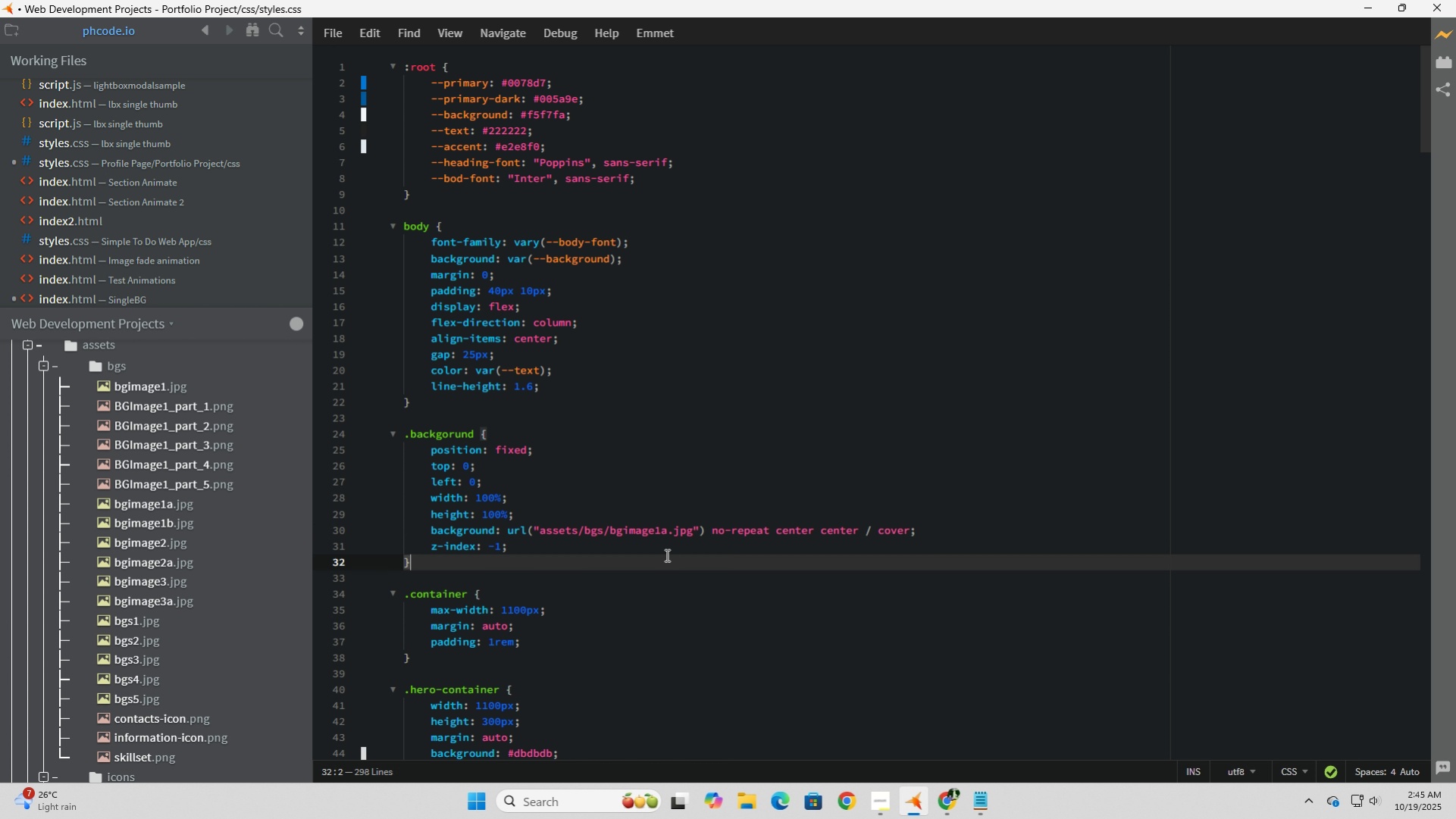 
left_click([665, 555])
 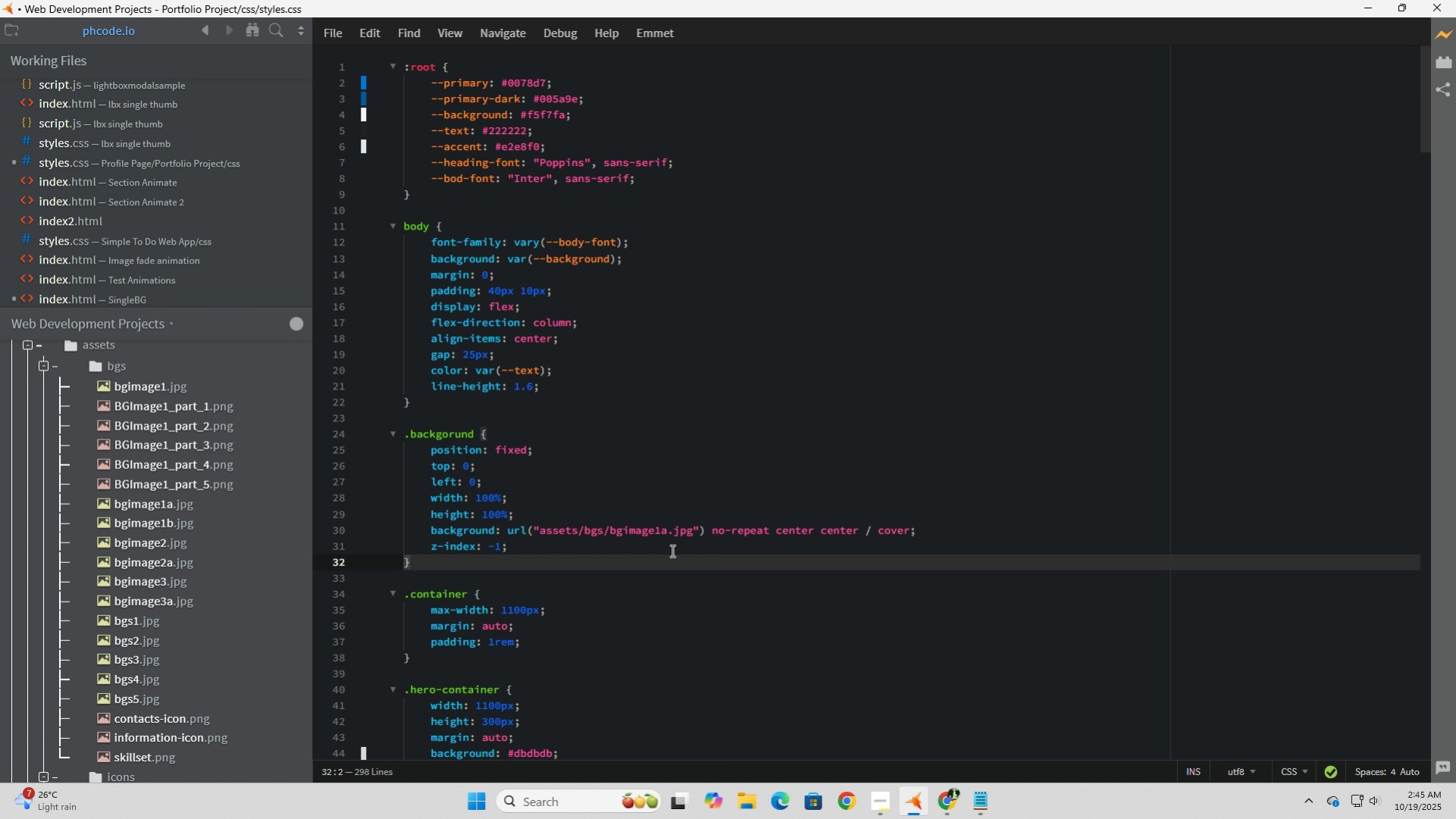 
wait(6.47)
 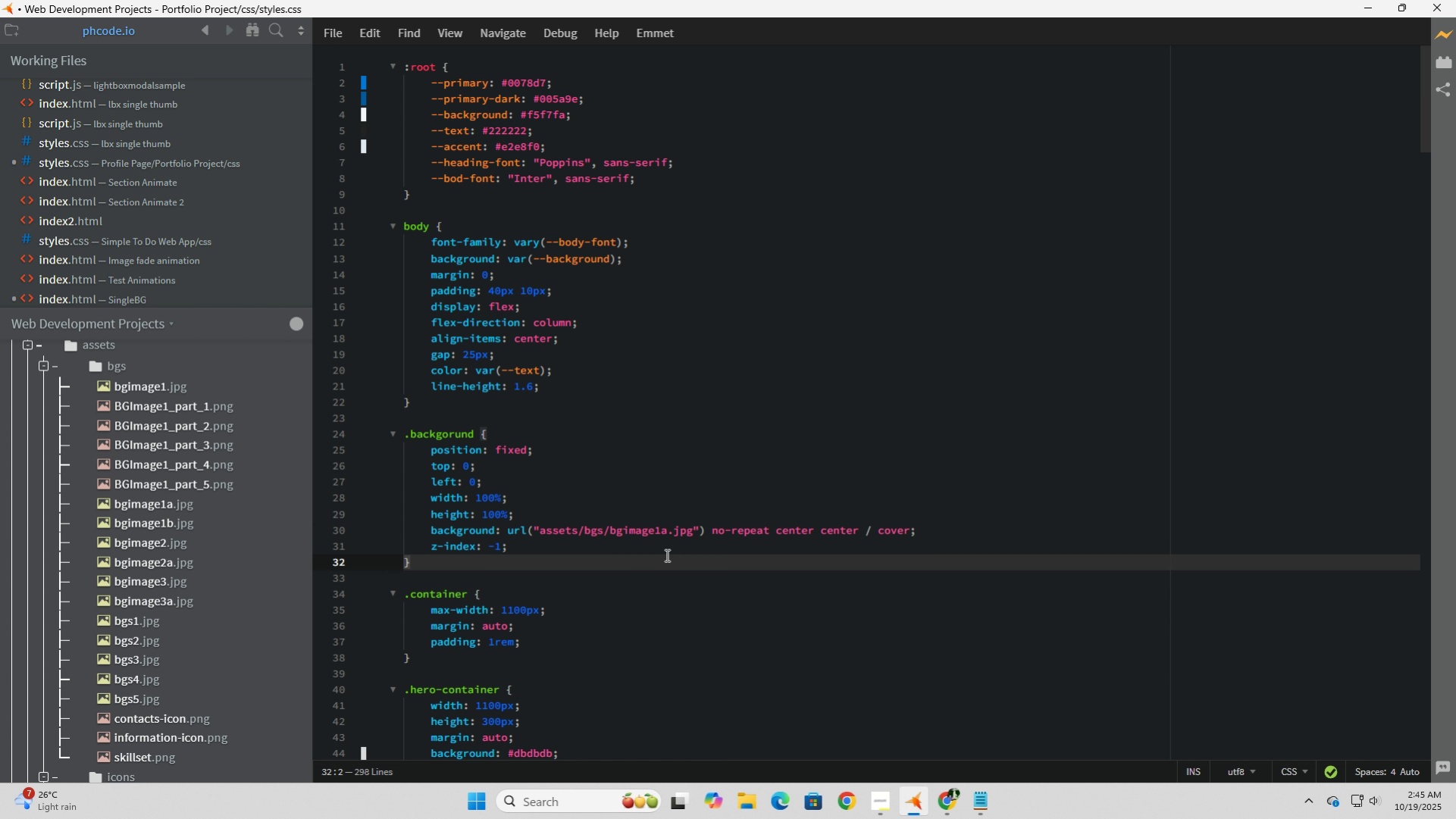 
left_click([606, 558])
 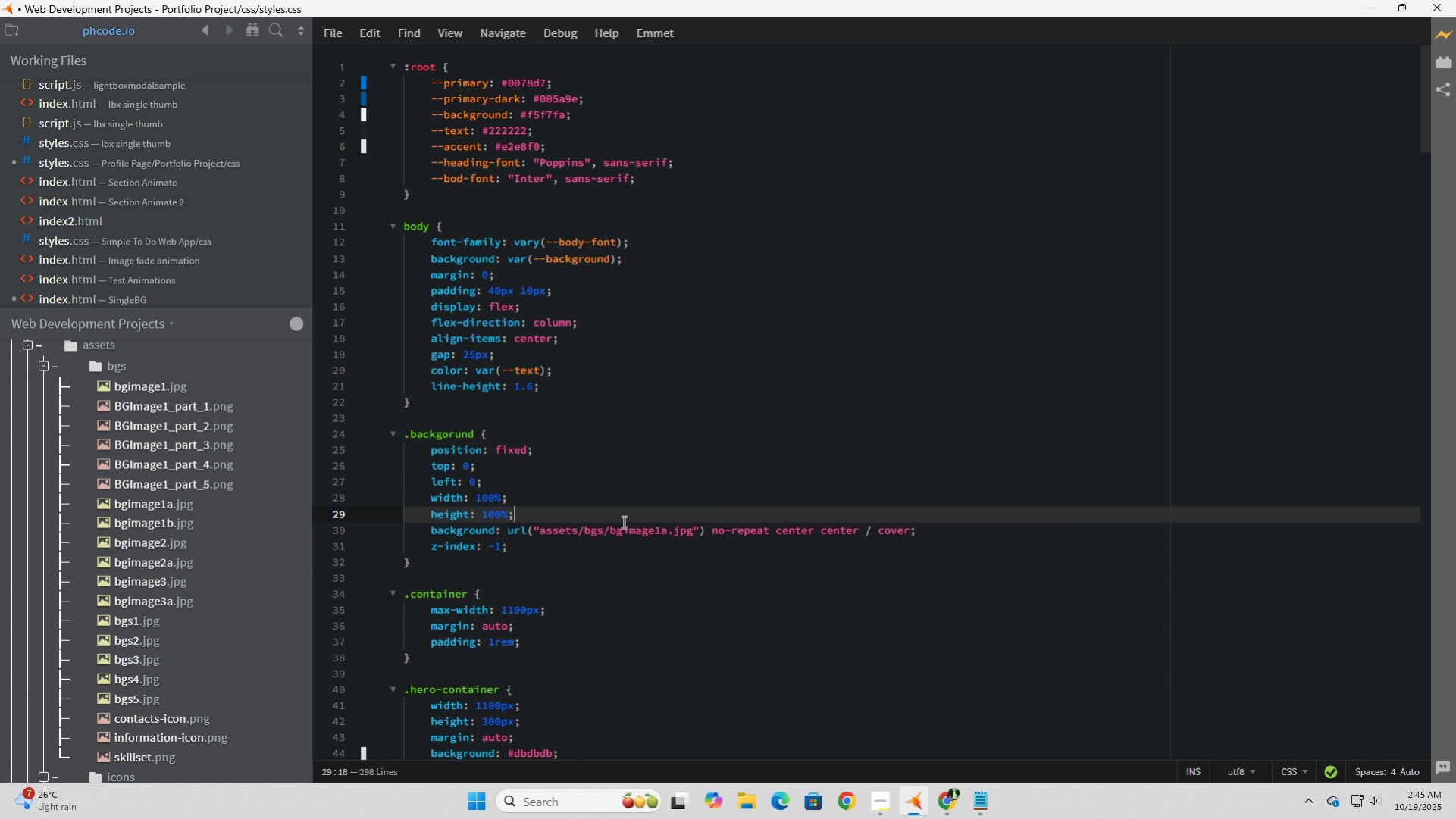 
left_click([622, 521])
 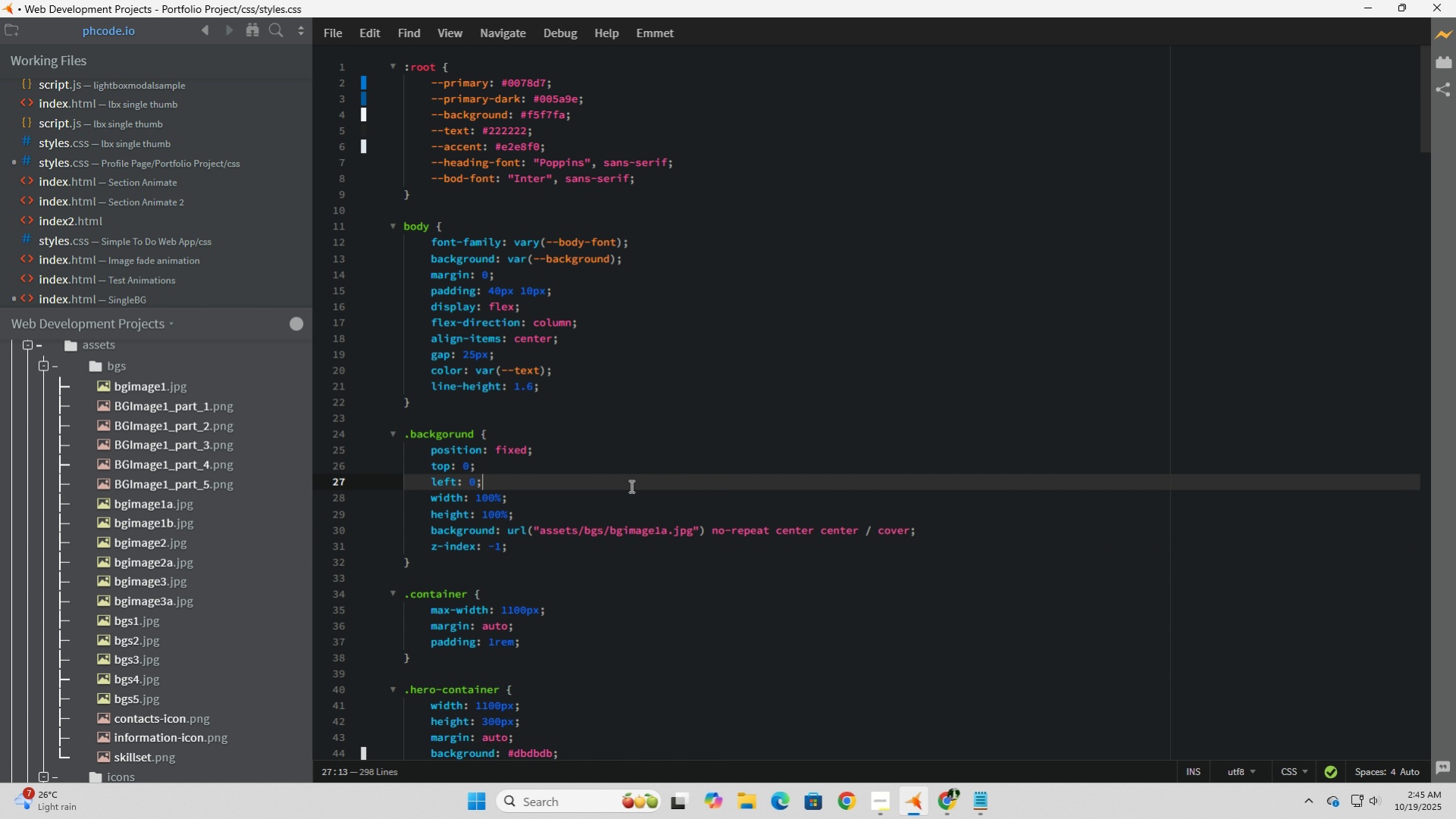 
left_click([630, 486])
 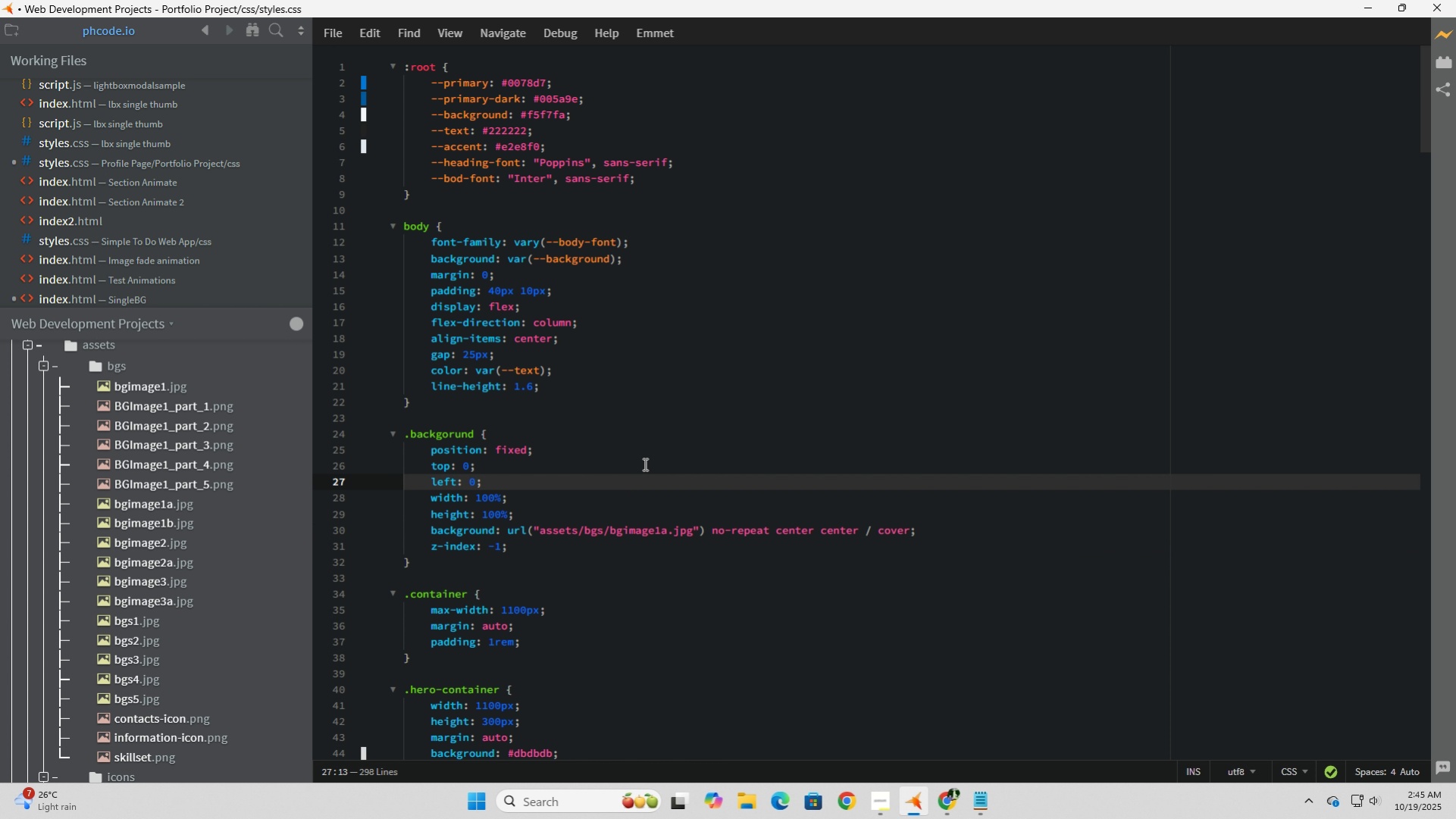 
left_click([643, 464])
 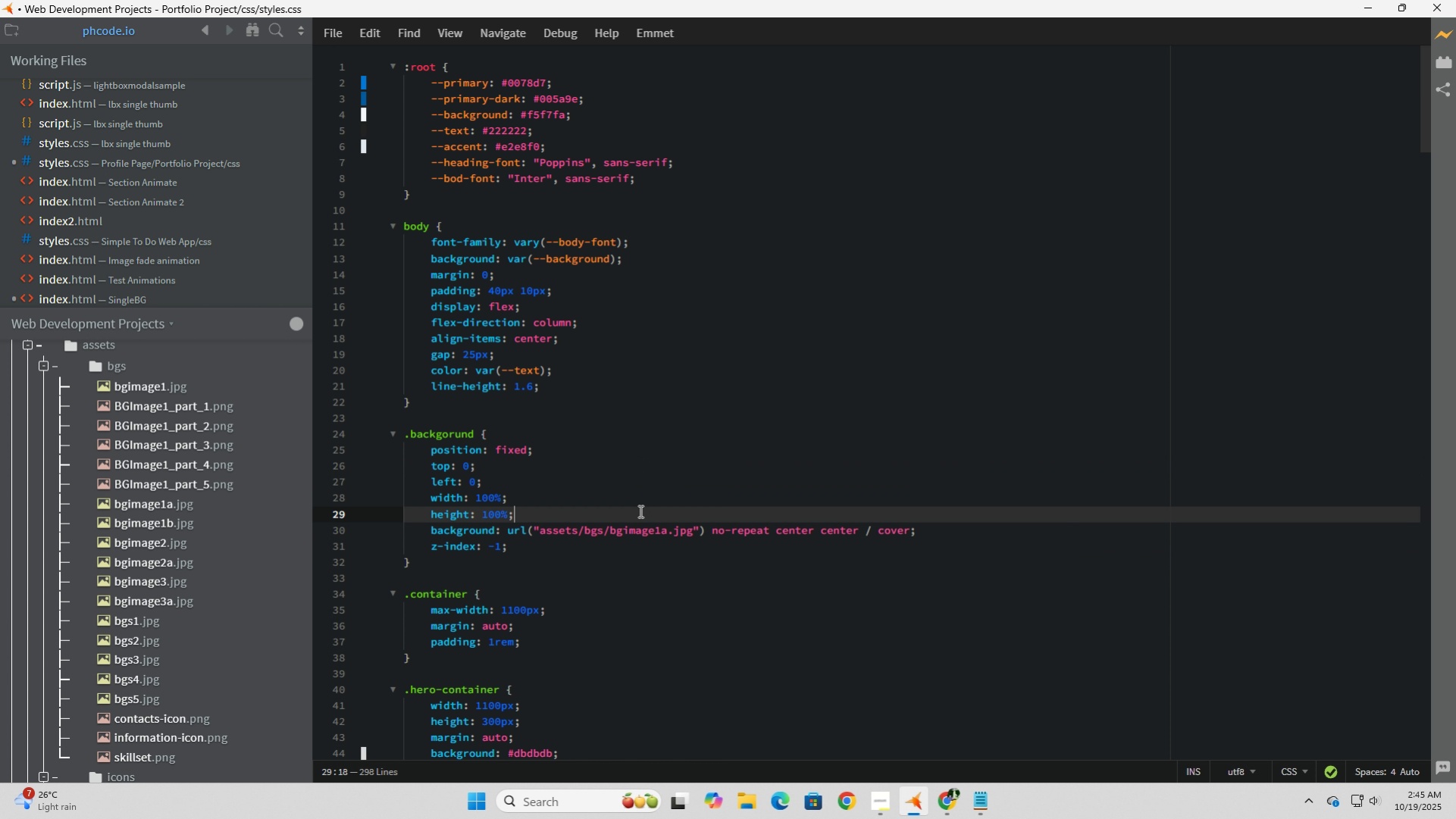 
left_click([639, 511])
 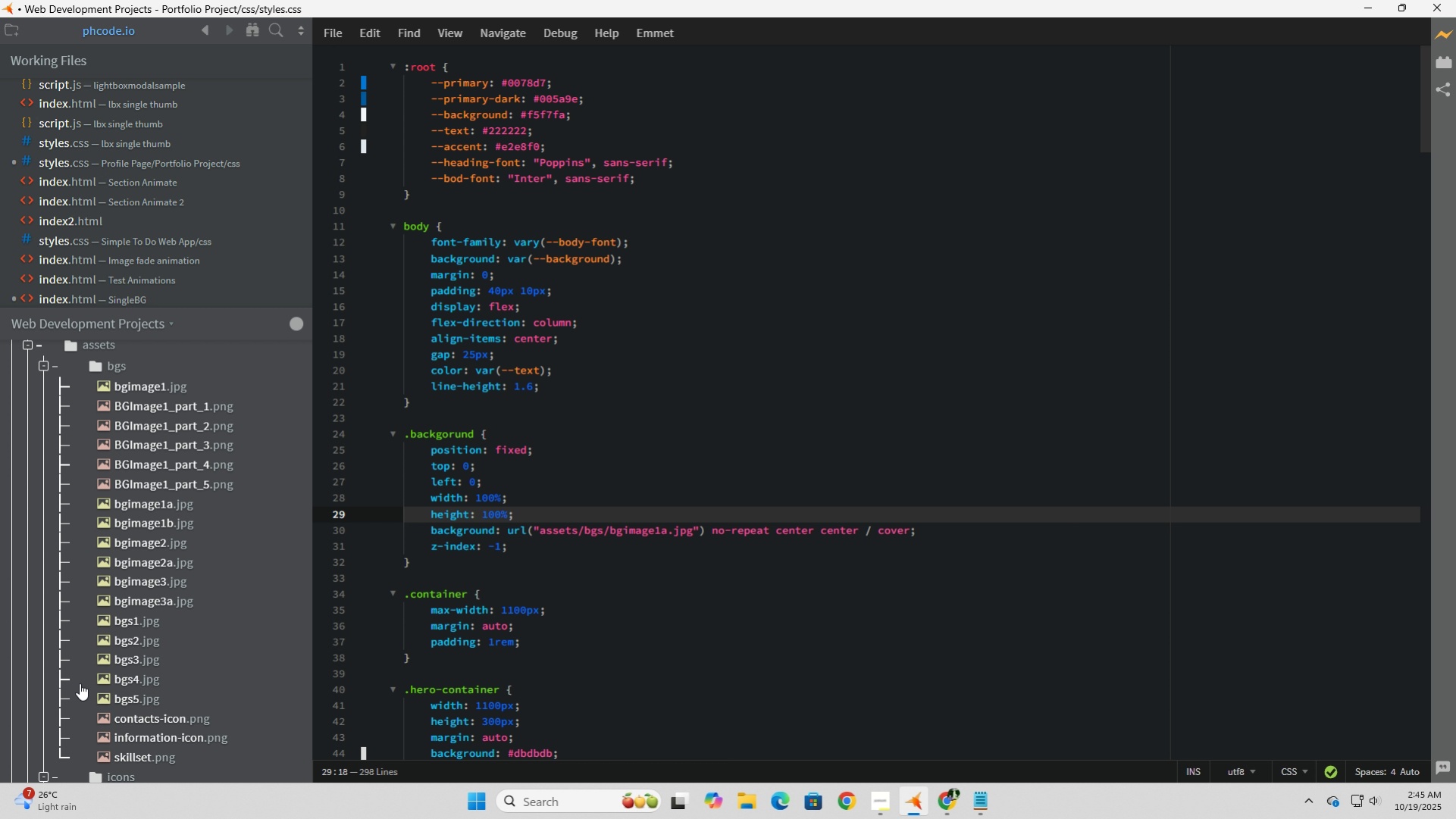 
scroll: coordinate [125, 724], scroll_direction: down, amount: 6.0
 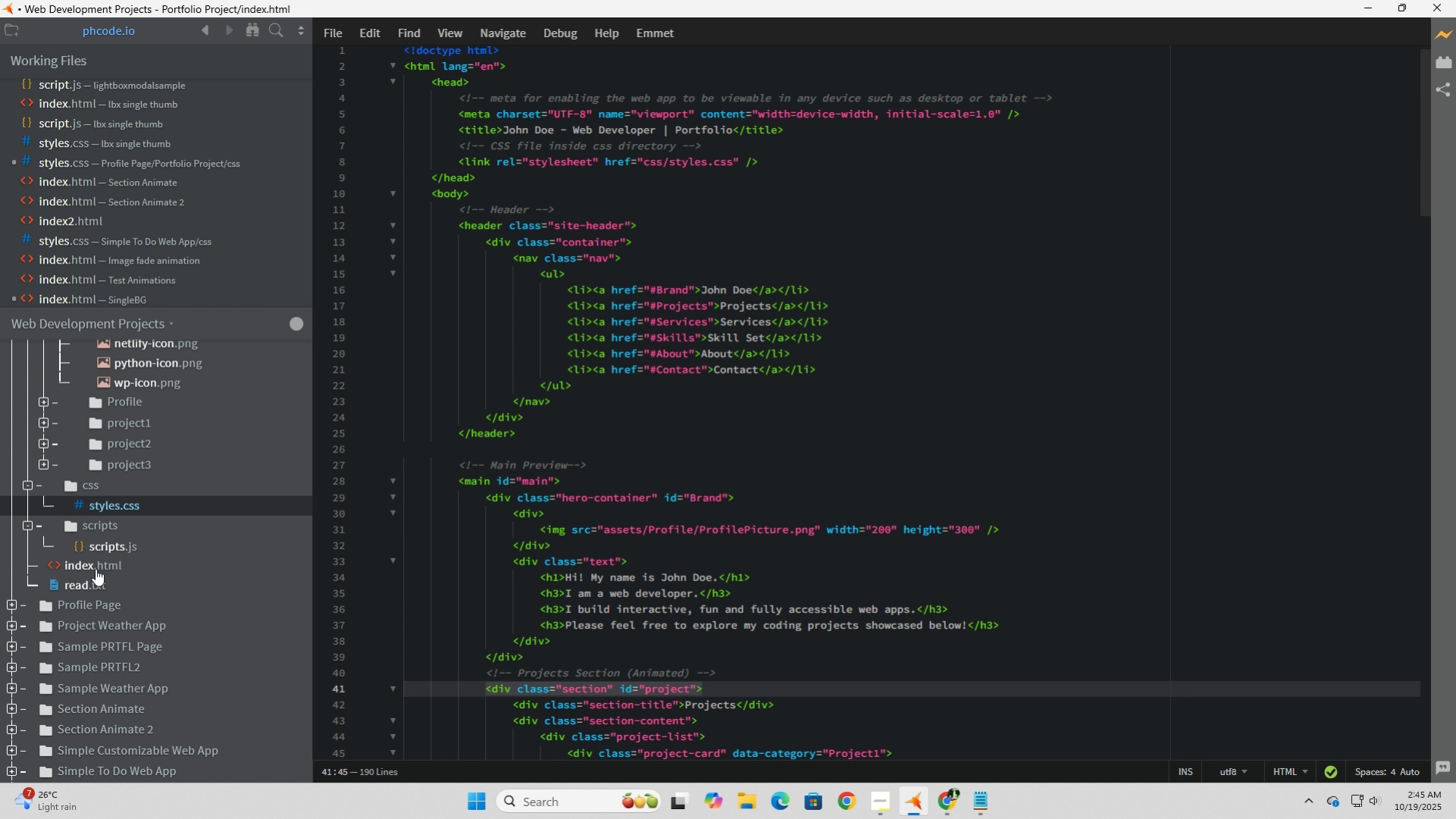 
left_click([96, 568])
 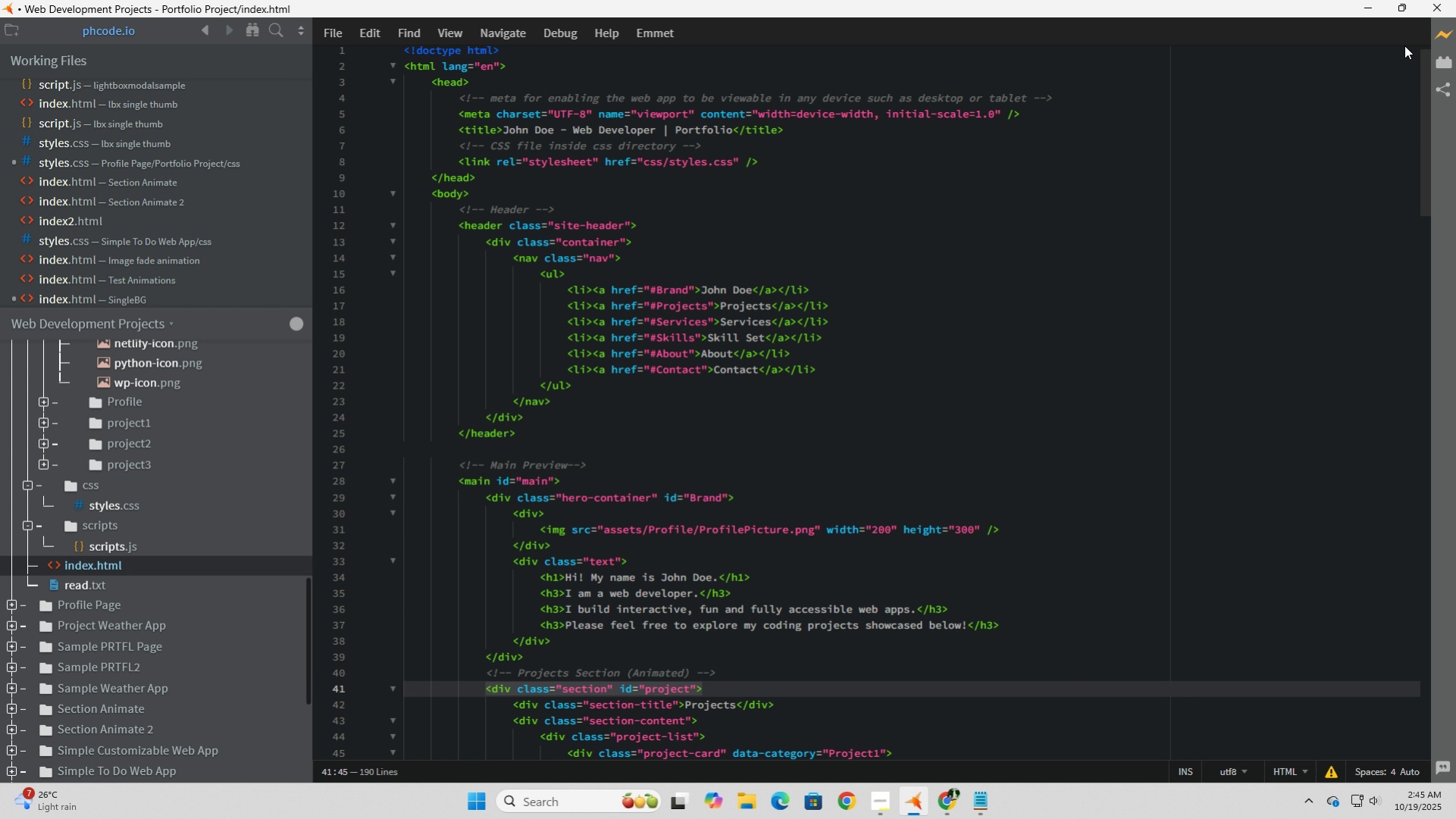 
left_click([1441, 38])
 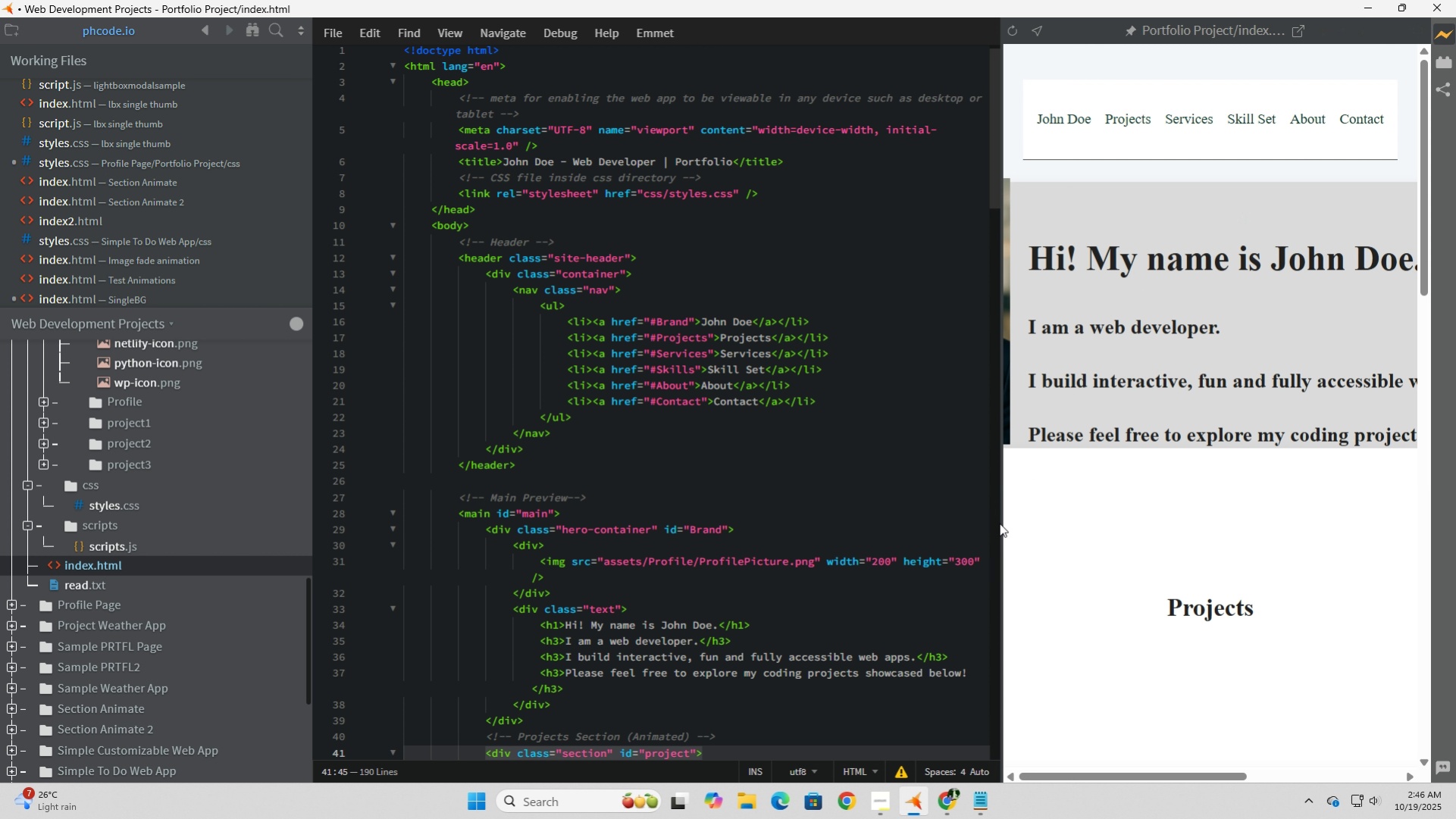 
left_click_drag(start_coordinate=[1003, 523], to_coordinate=[940, 502])
 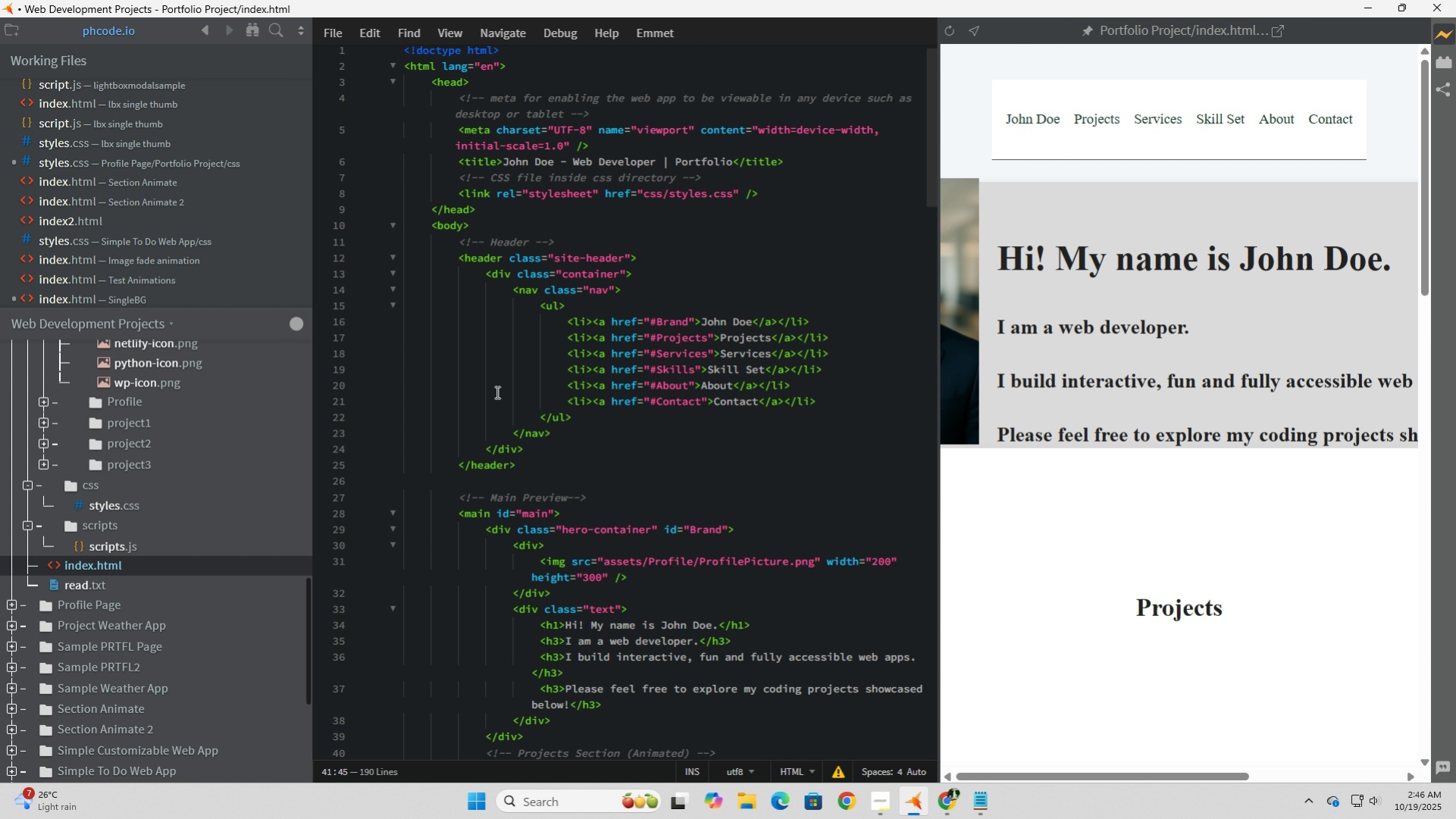 
left_click([108, 498])
 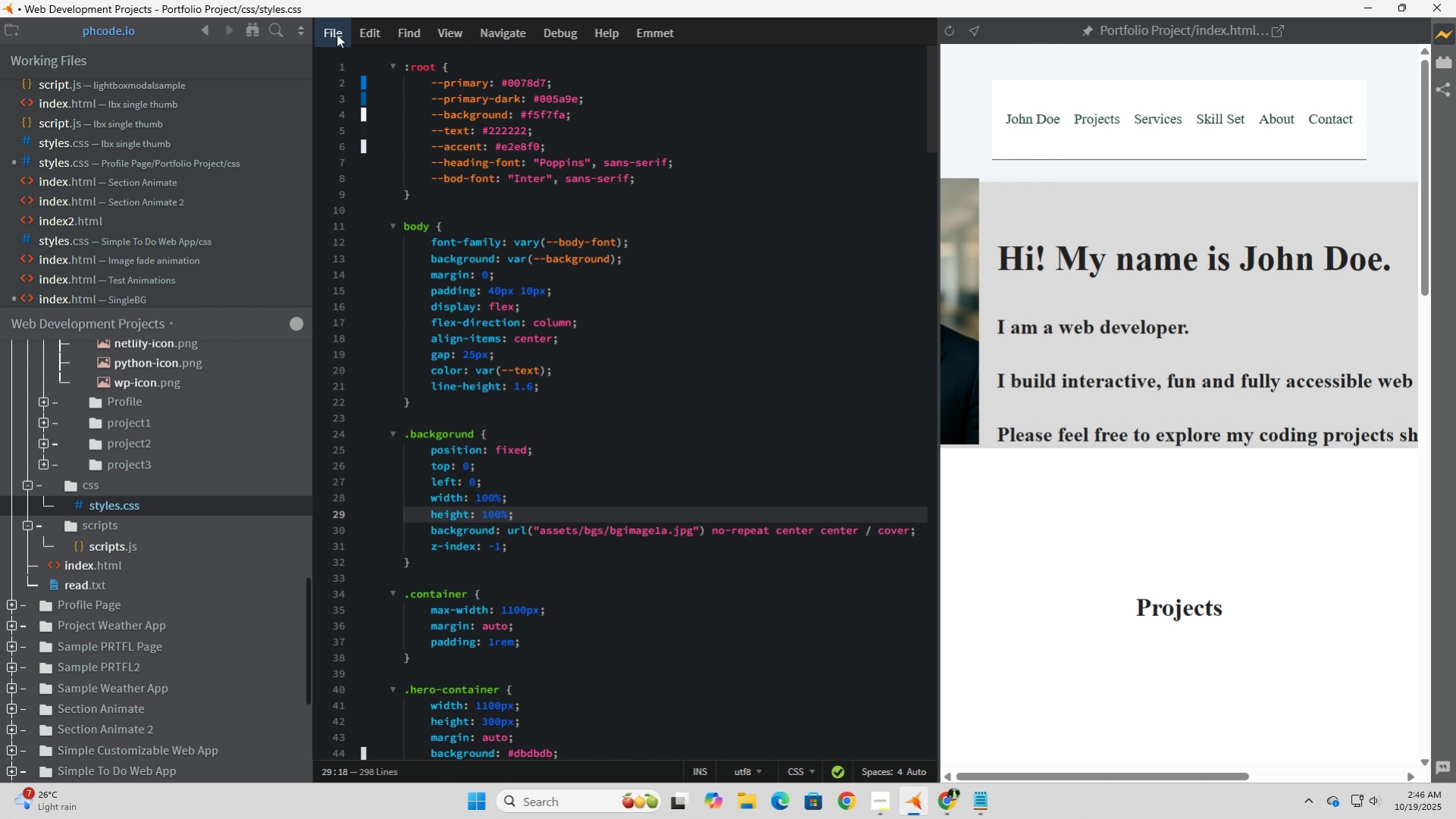 
left_click([337, 34])
 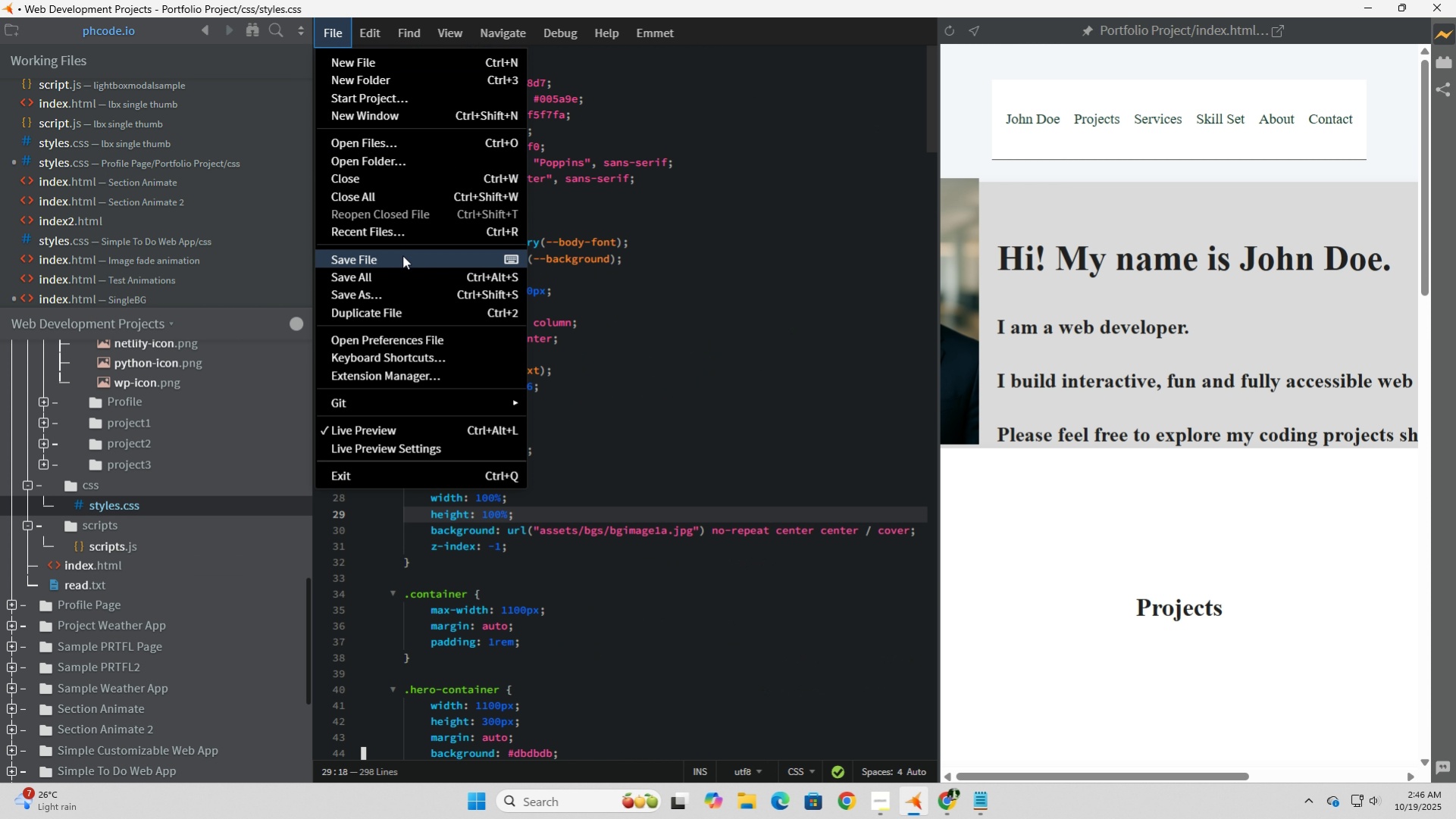 
left_click([402, 255])
 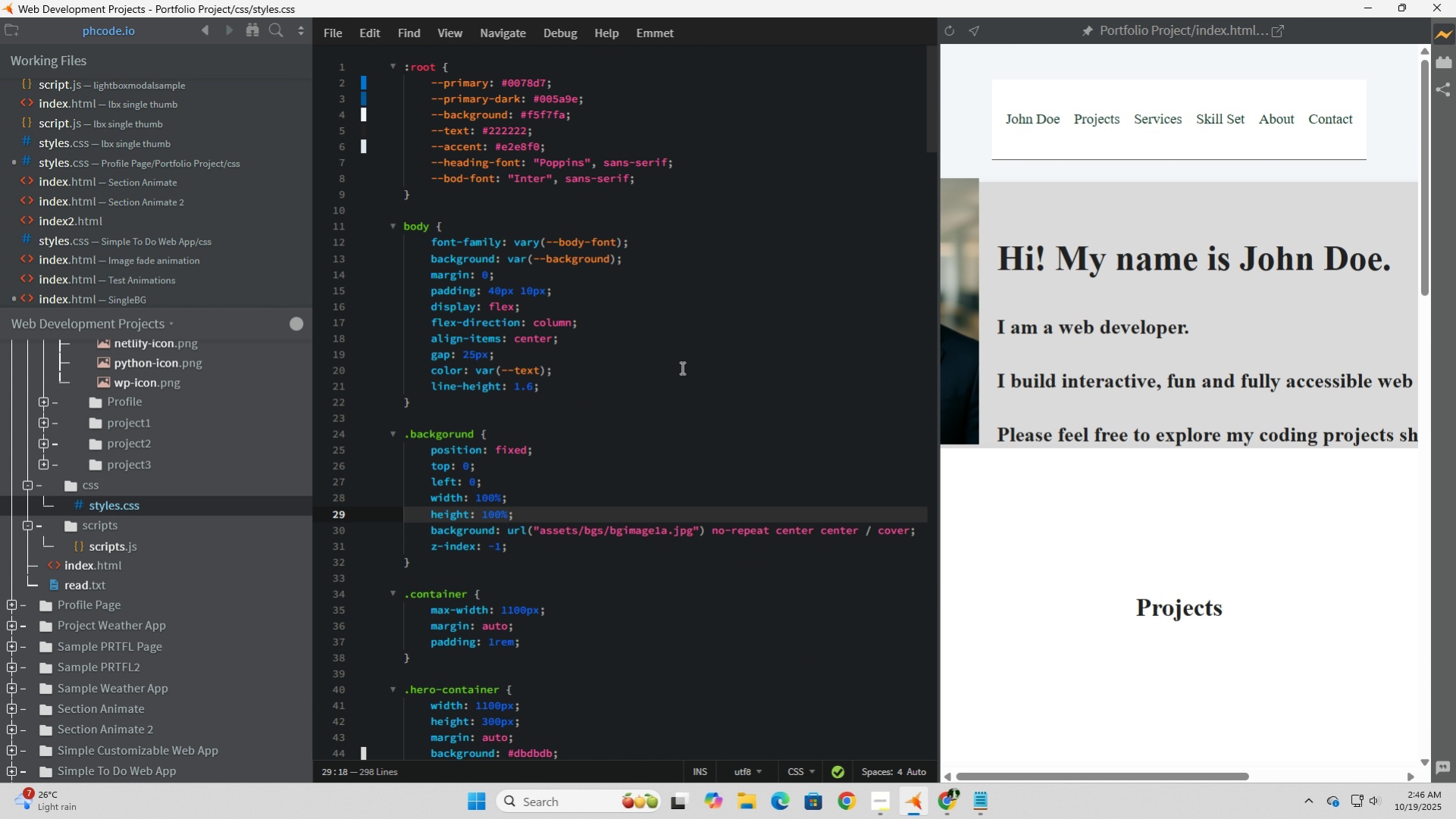 
left_click([681, 367])
 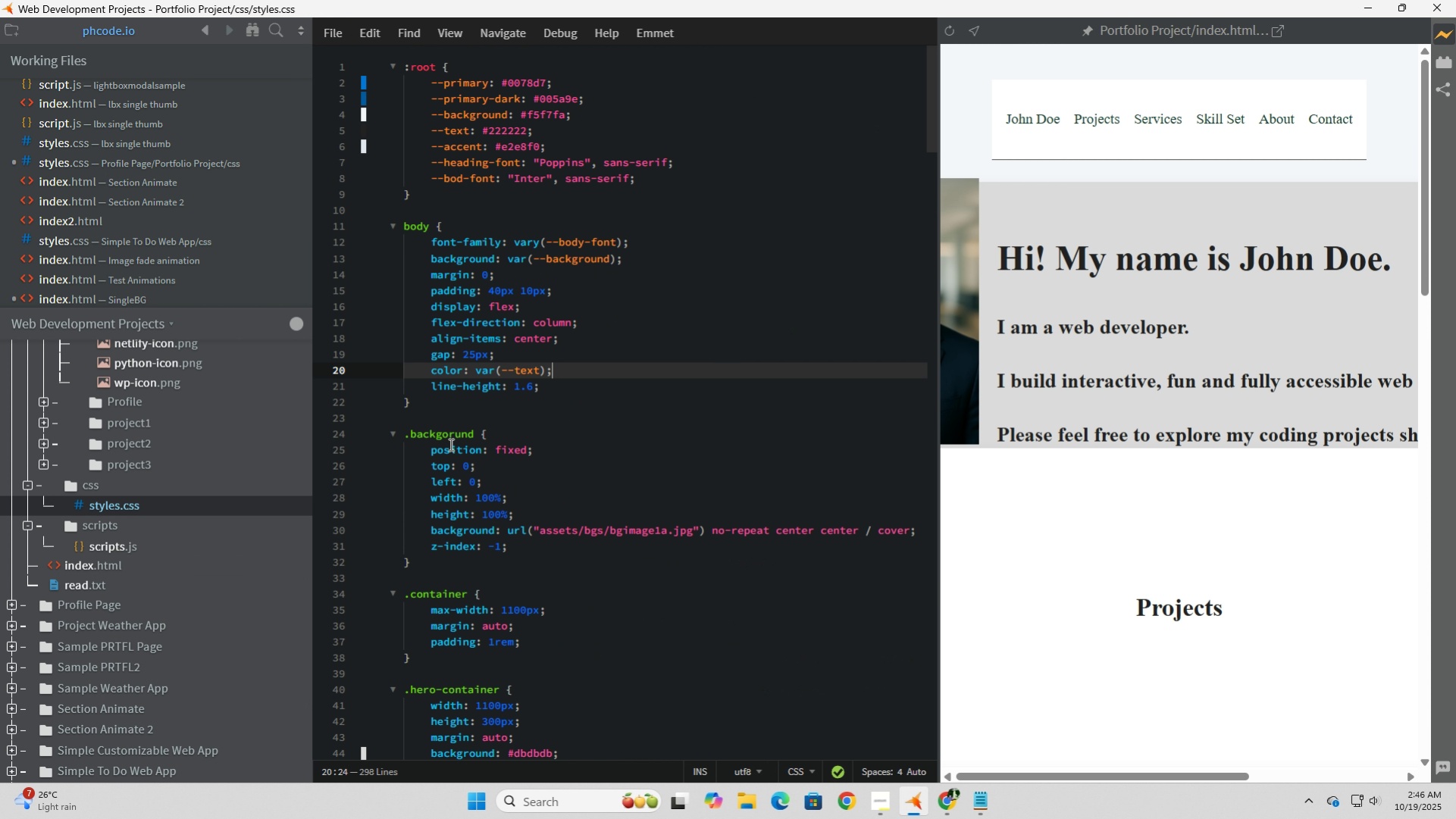 
left_click([454, 441])
 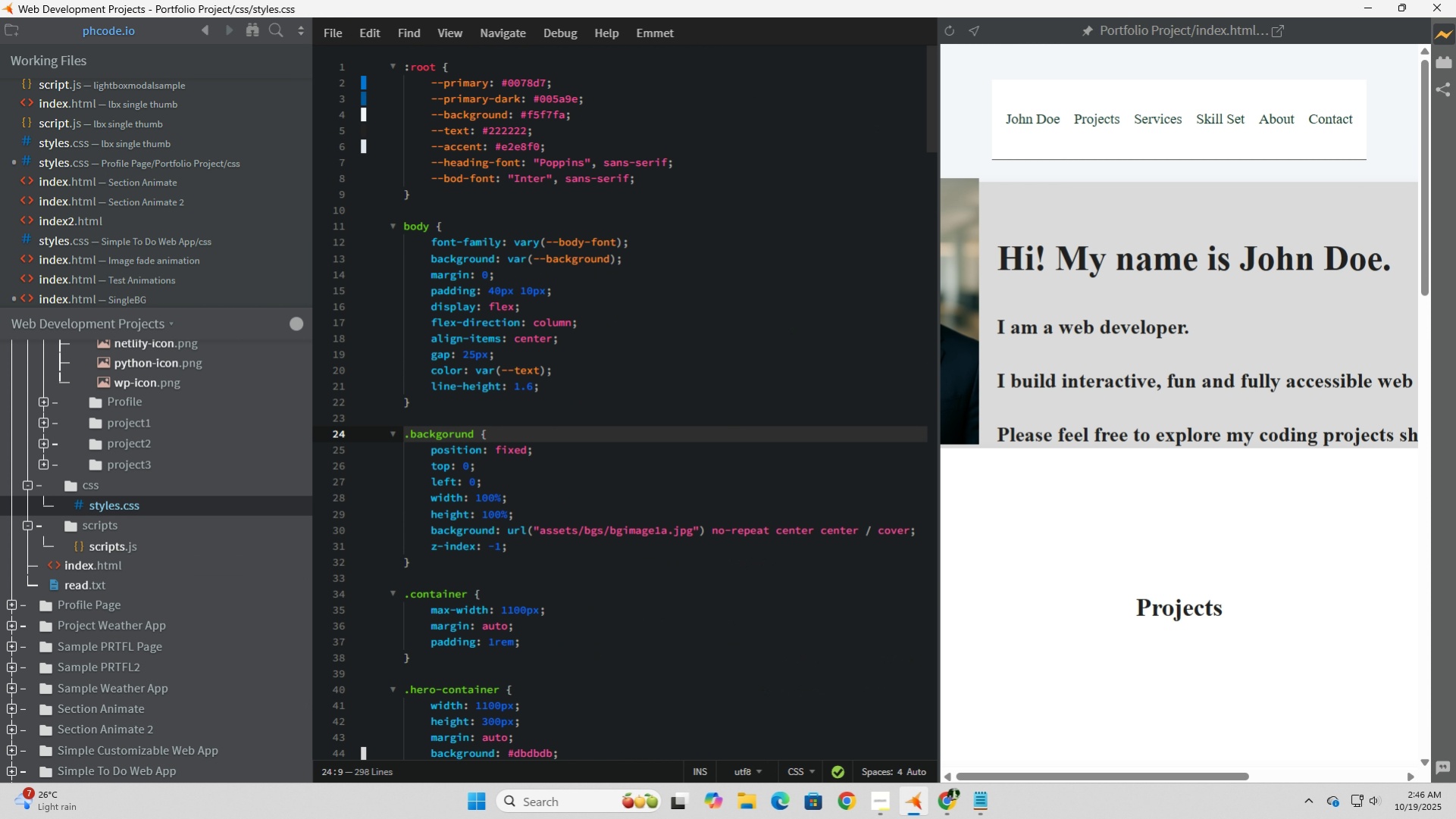 
key(Backspace)
key(Backspace)
type(ro)
 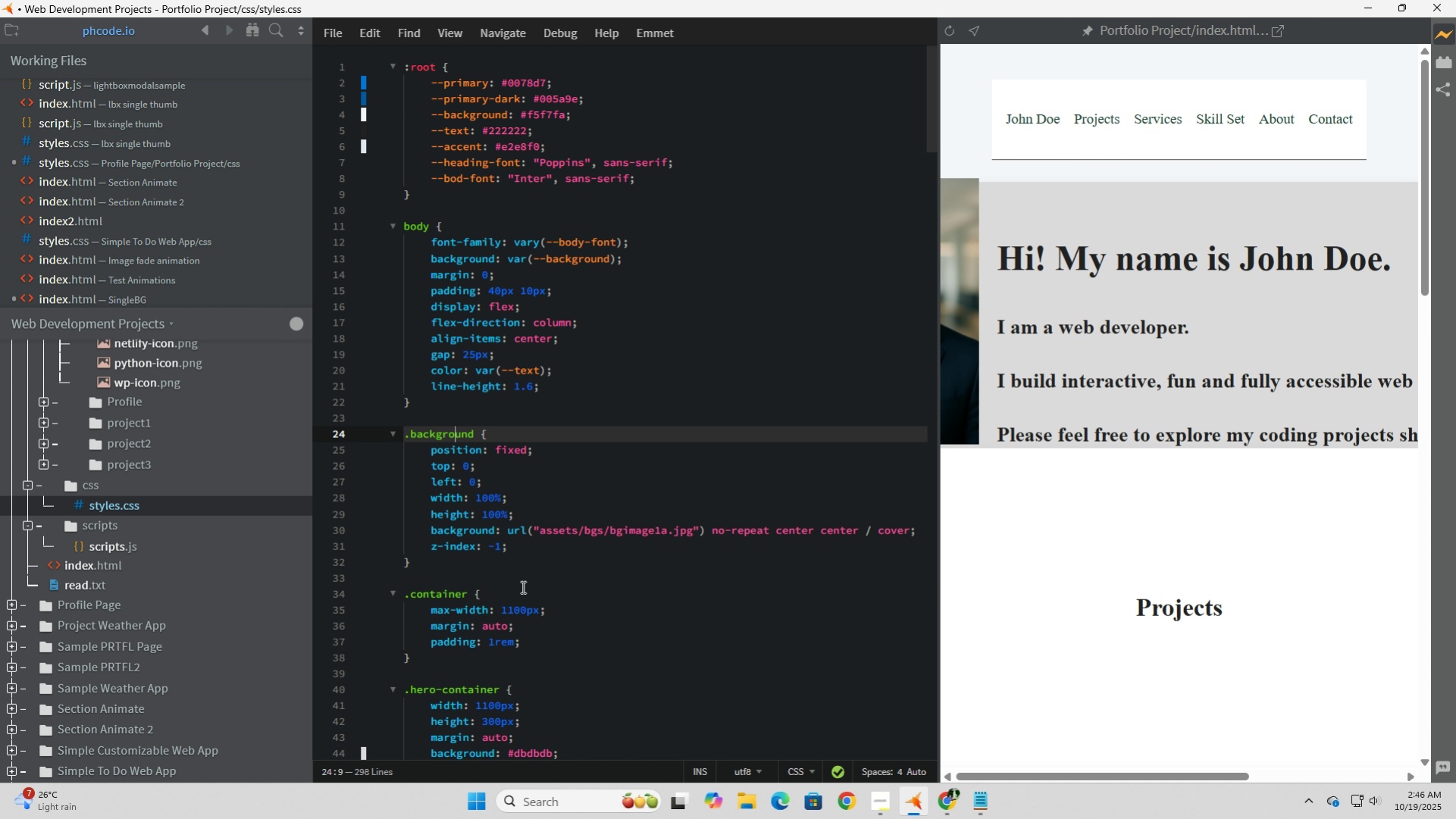 
left_click([521, 586])
 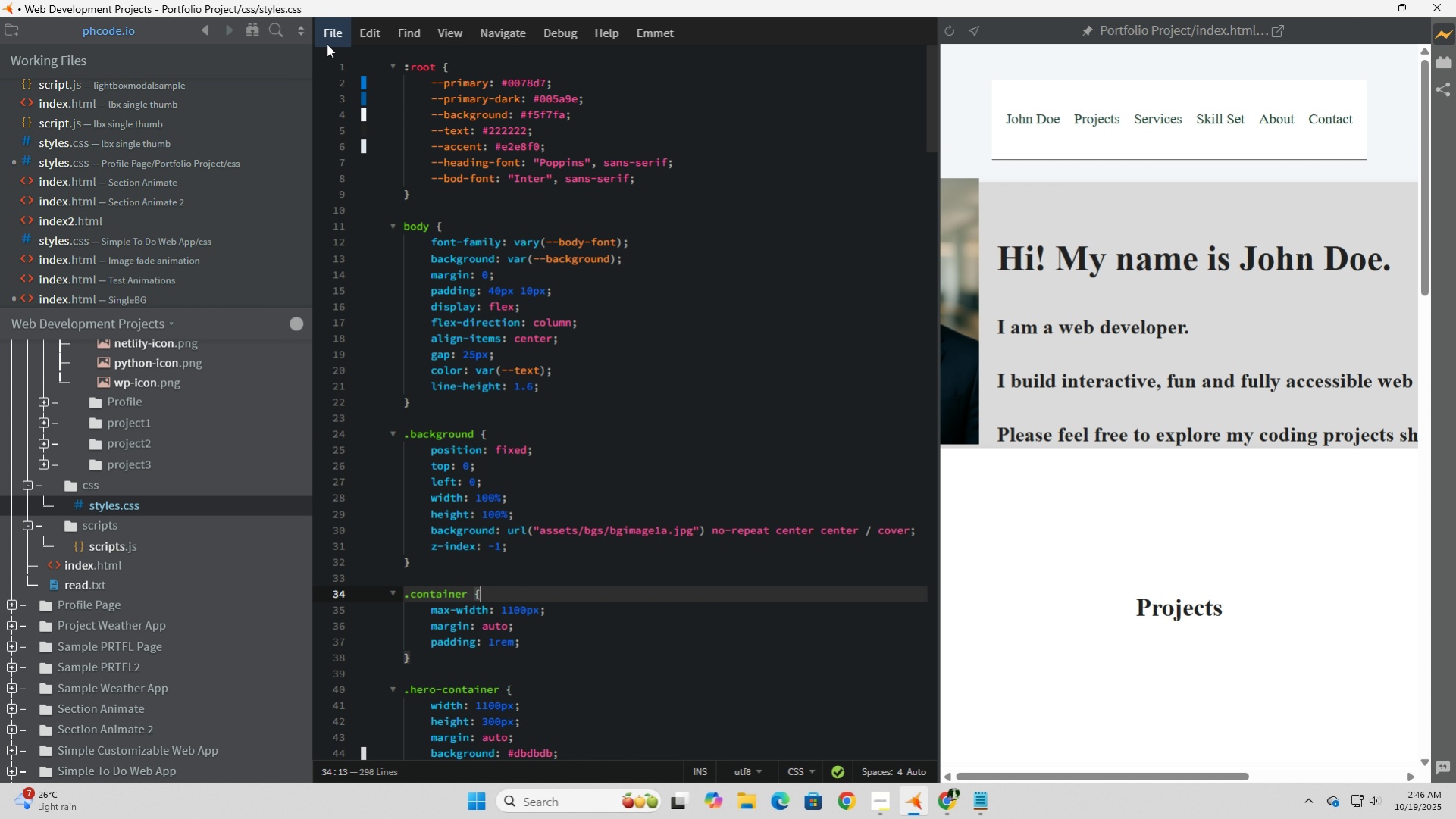 
left_click([330, 39])
 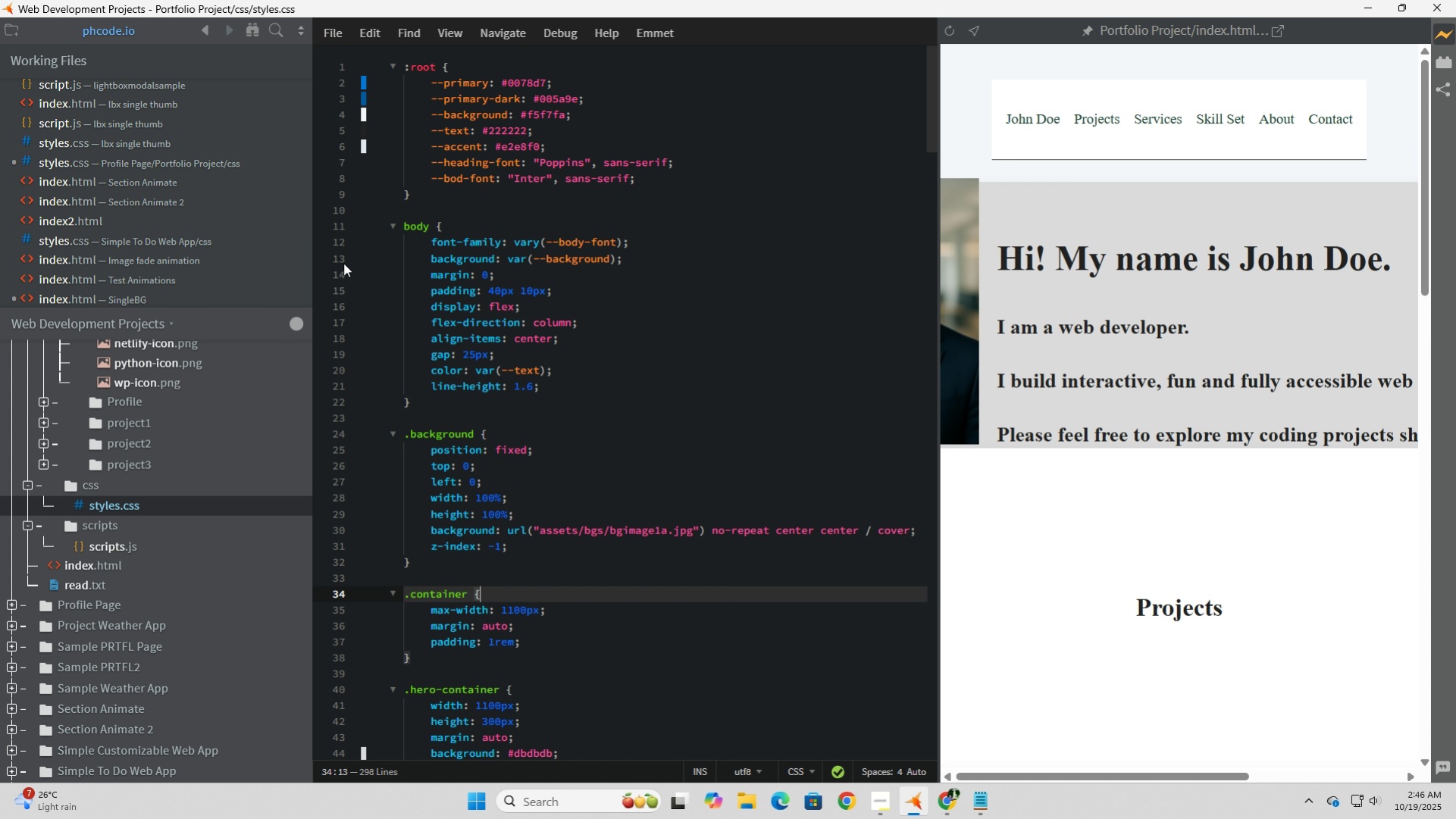 
left_click([343, 263])
 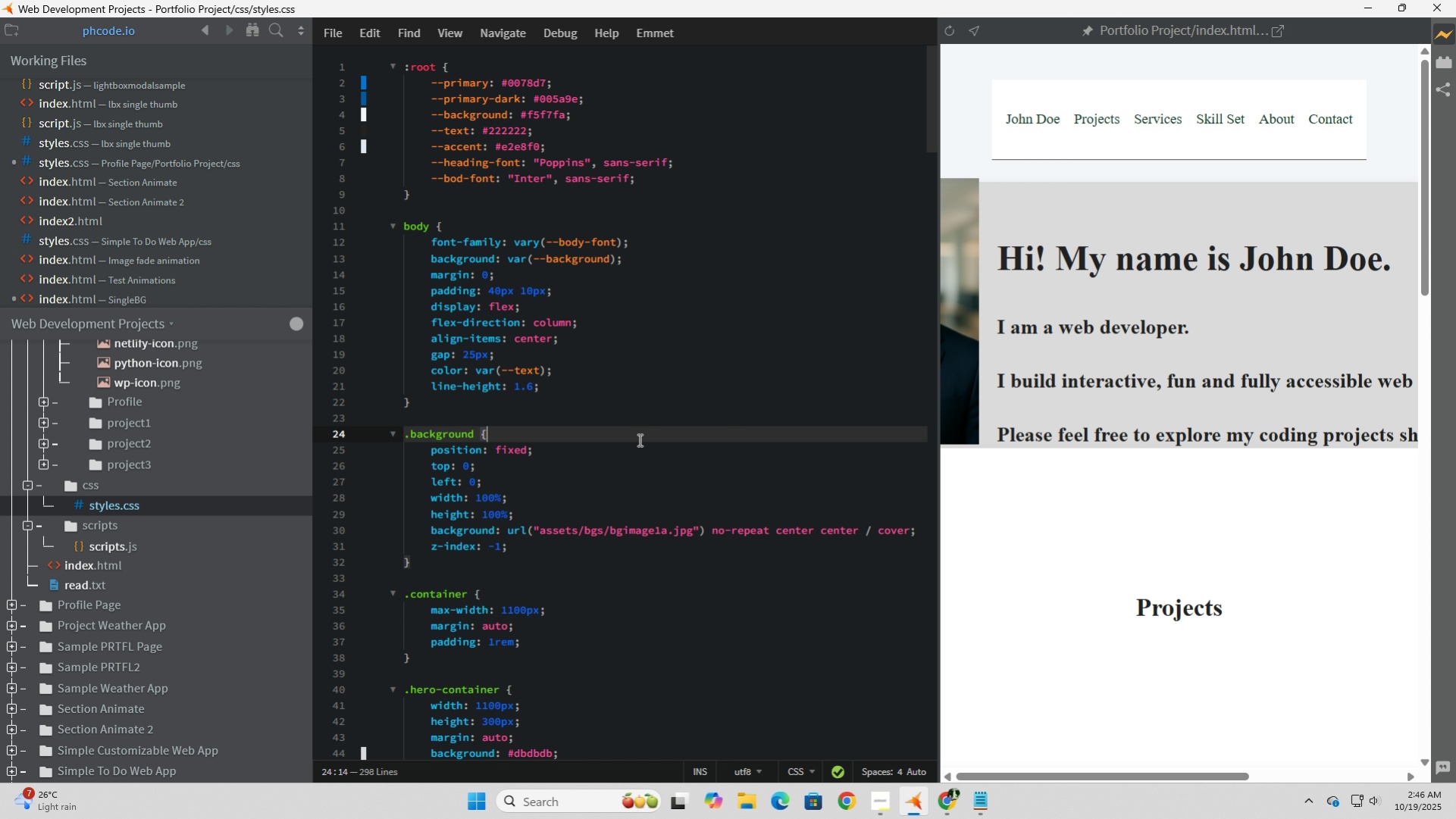 
left_click([638, 439])
 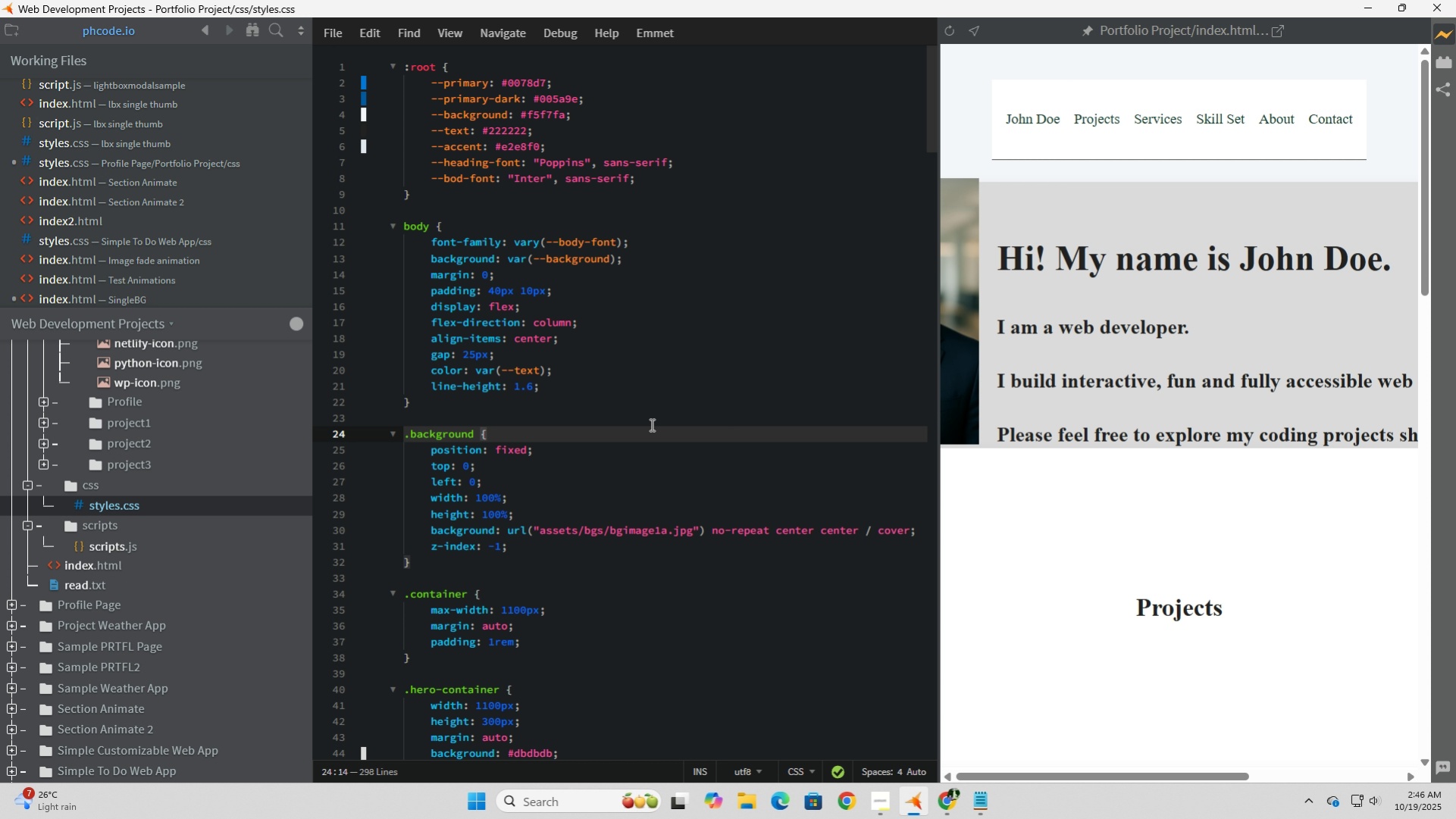 
wait(20.02)
 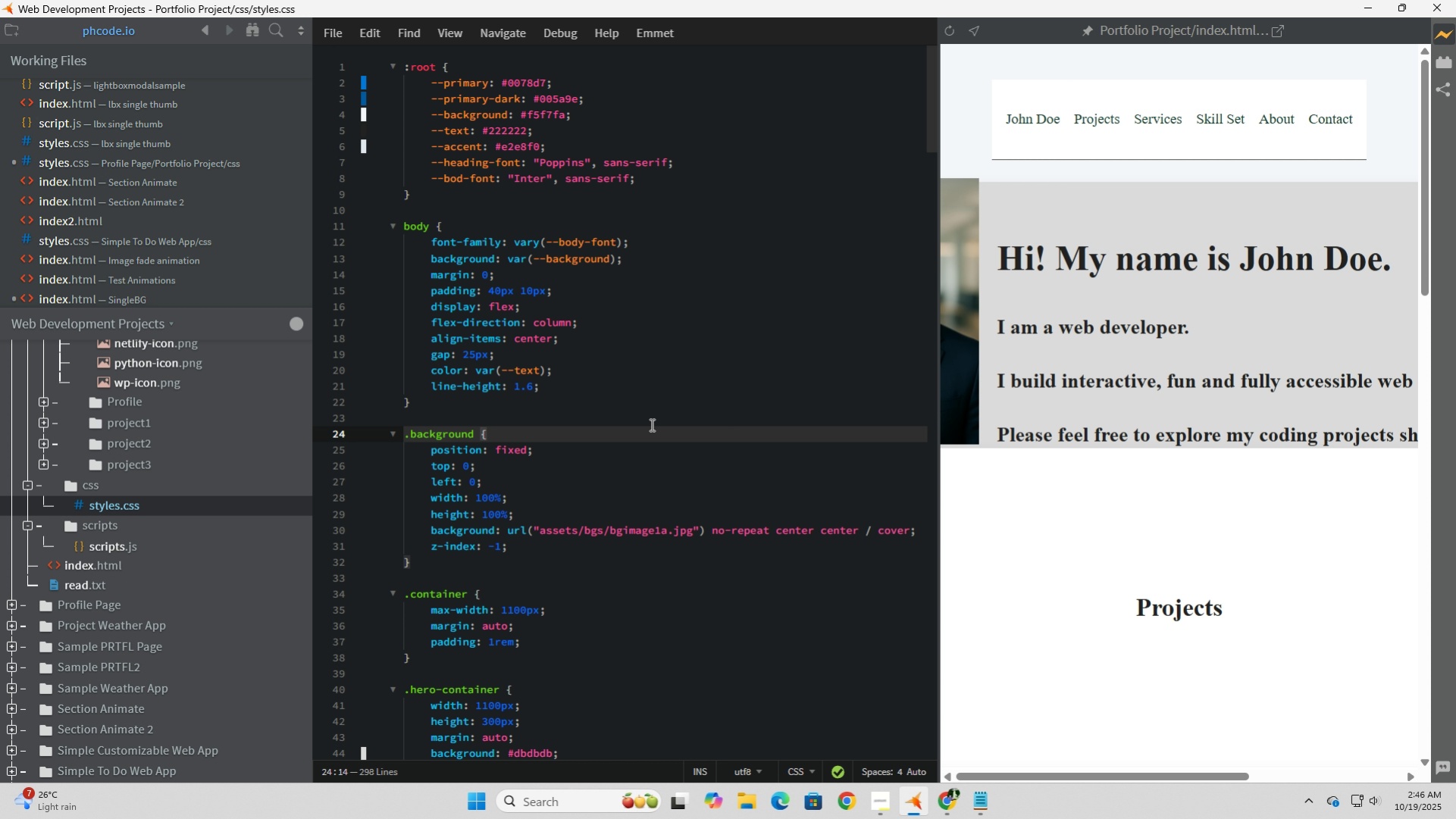 
scroll: coordinate [82, 464], scroll_direction: up, amount: 5.0
 